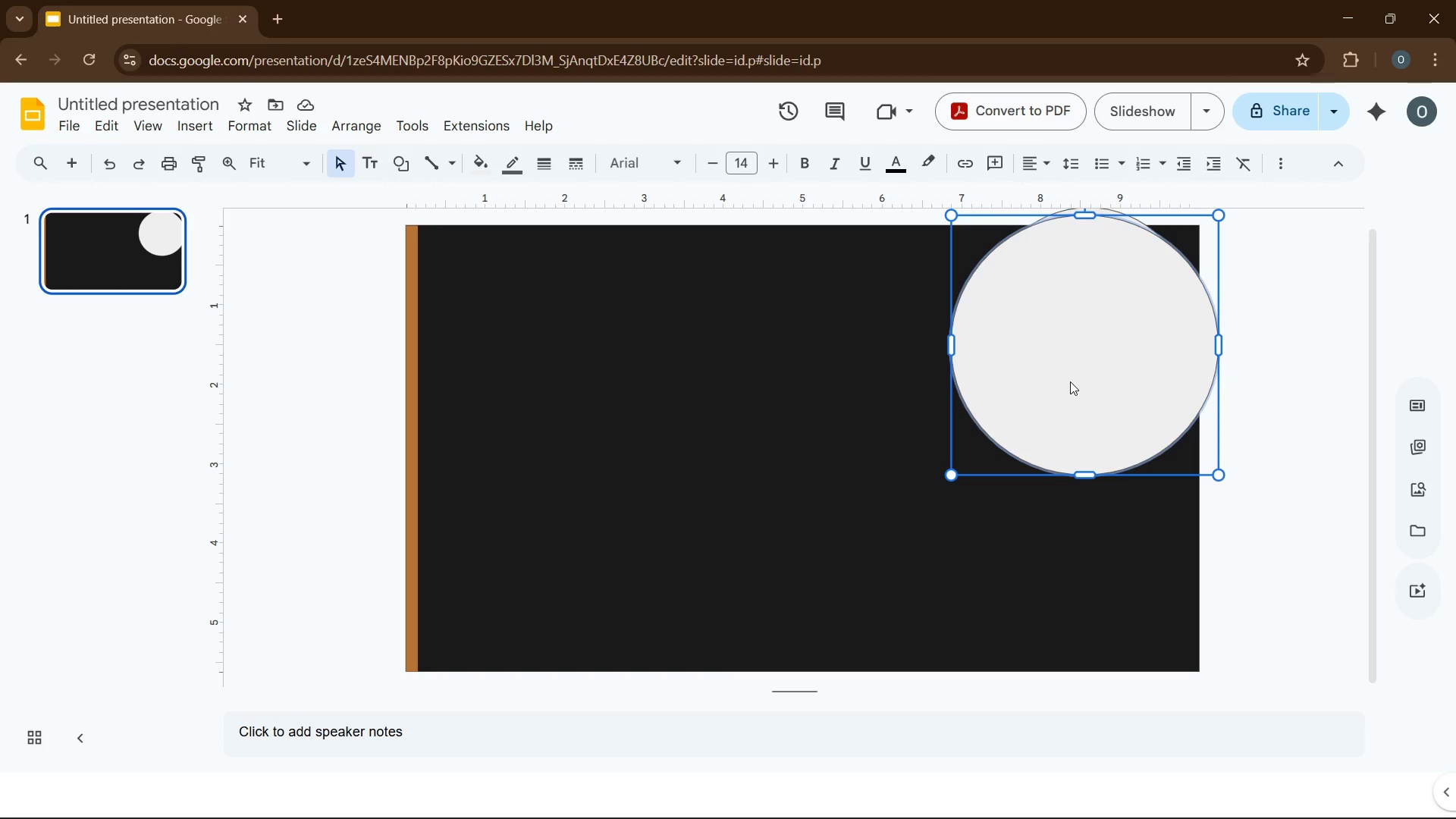 
left_click([494, 161])
 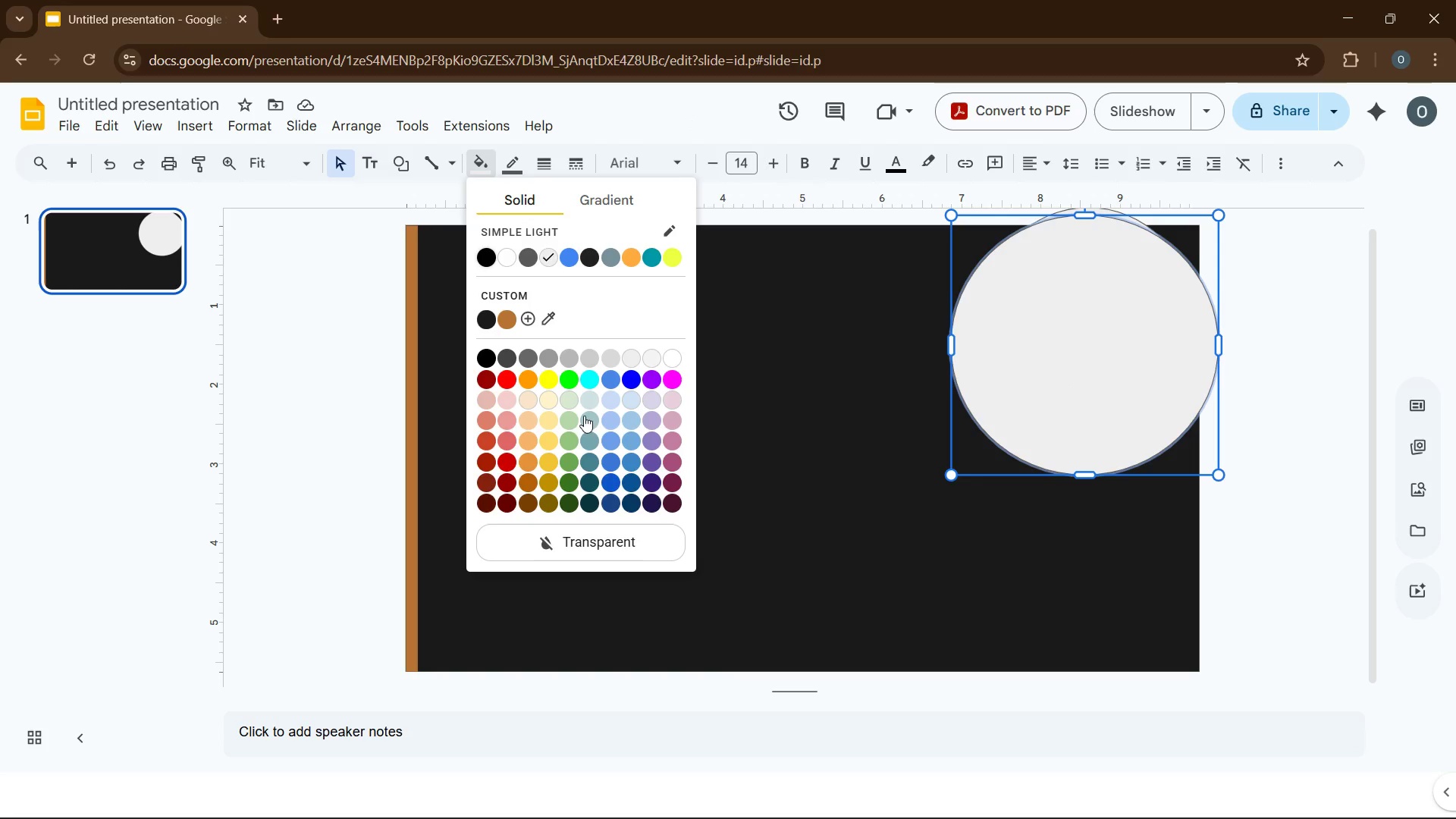 
mouse_move([522, 340])
 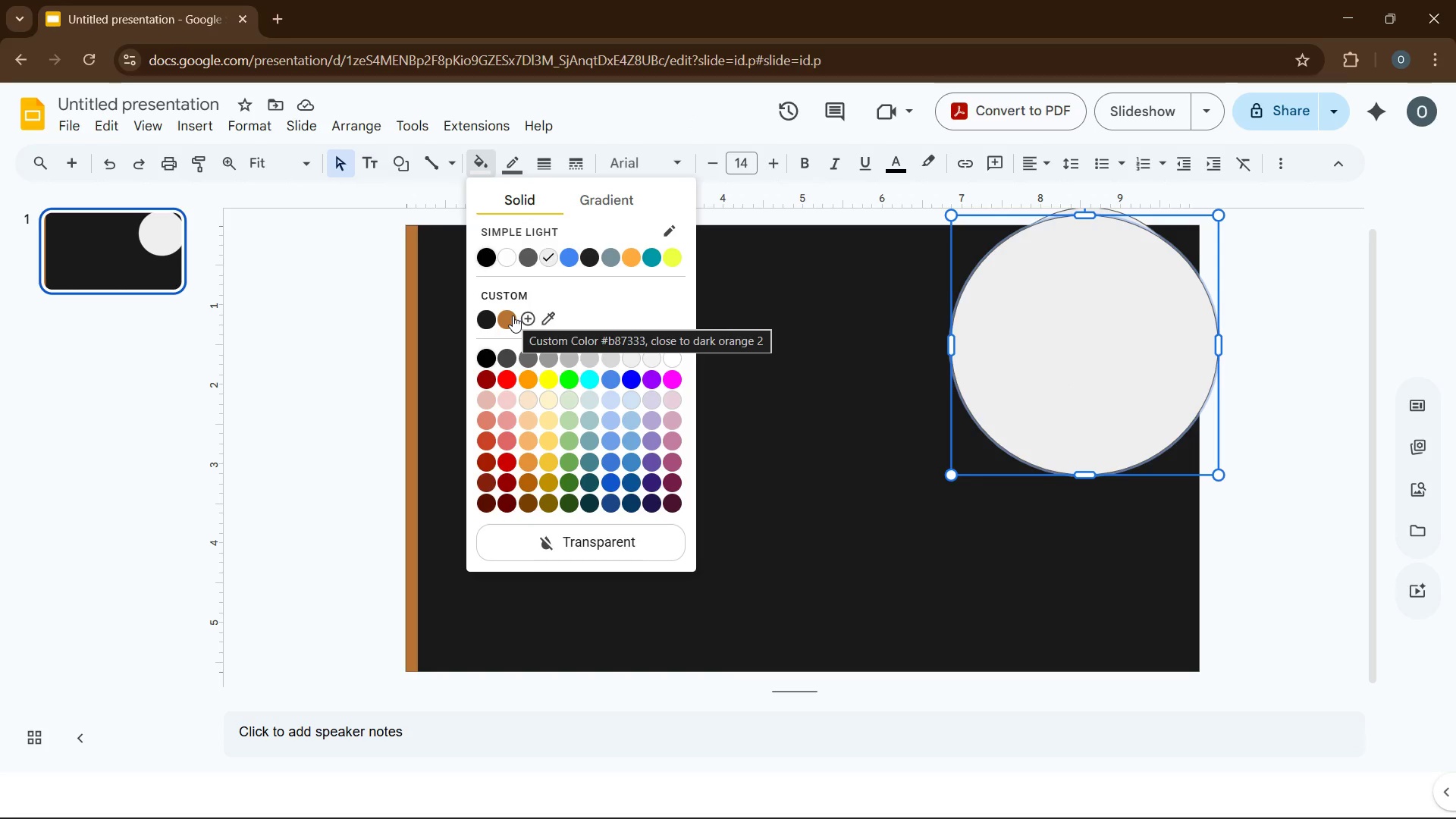 
left_click([513, 315])
 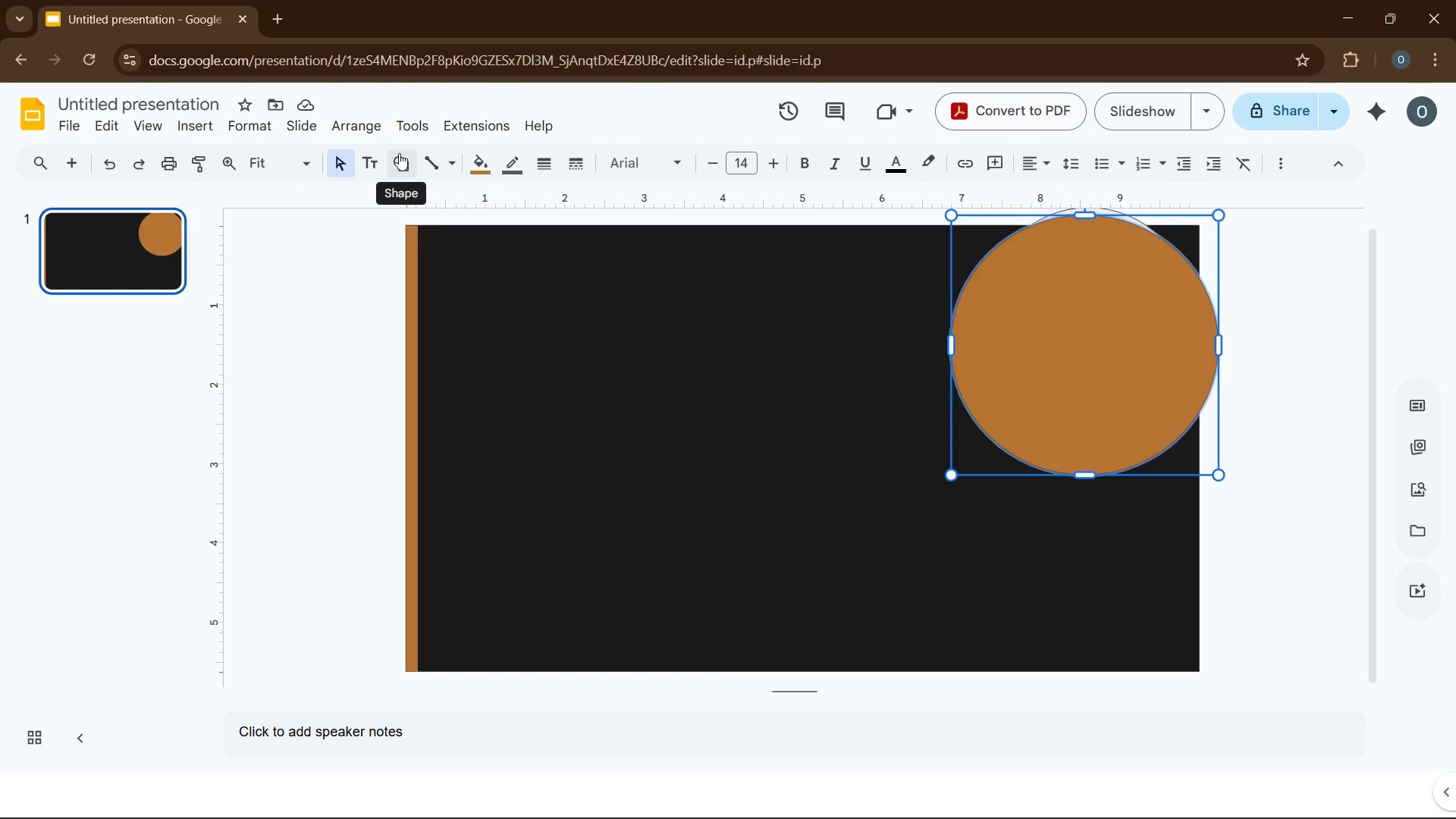 
wait(10.81)
 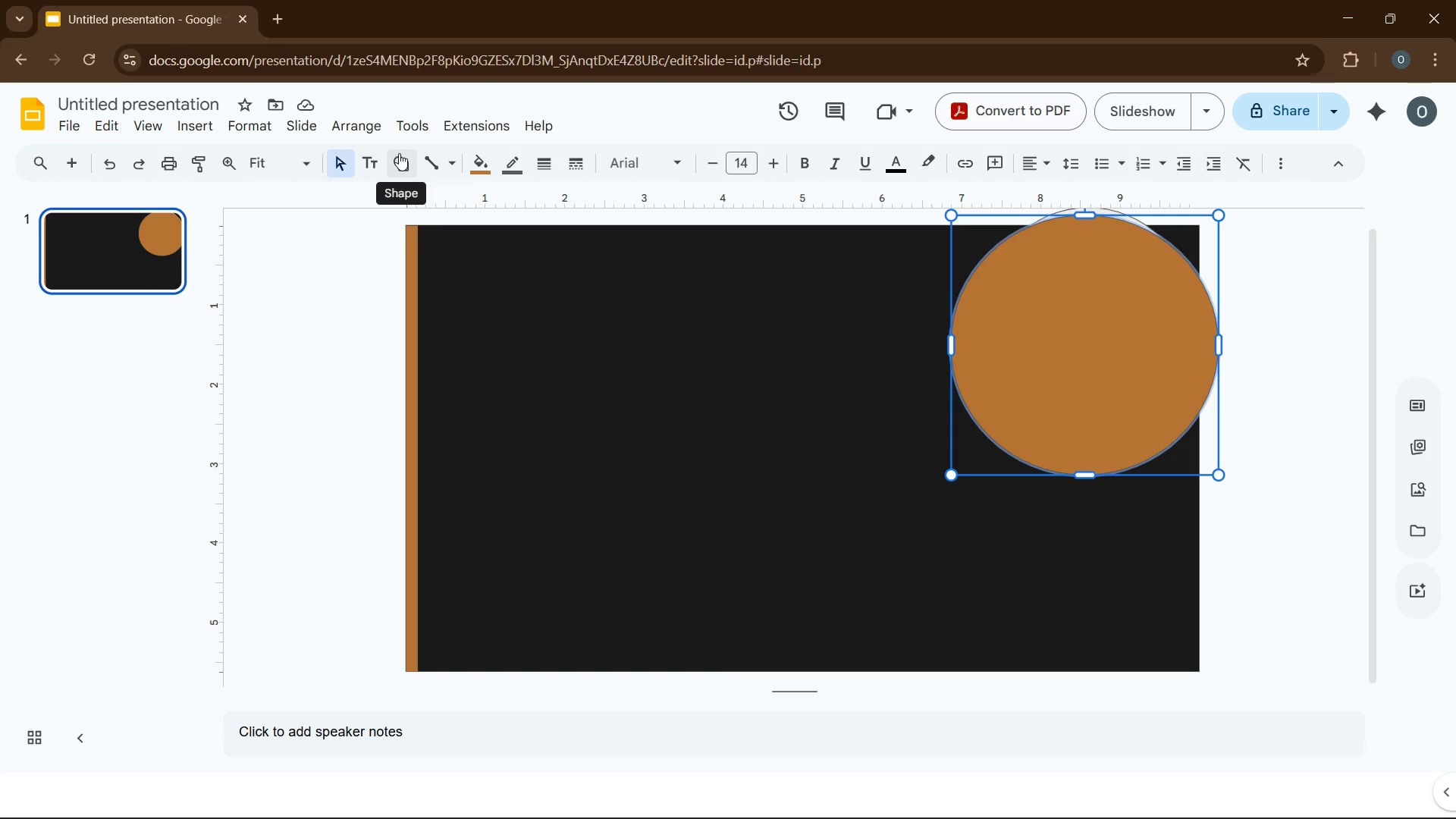 
left_click([482, 174])
 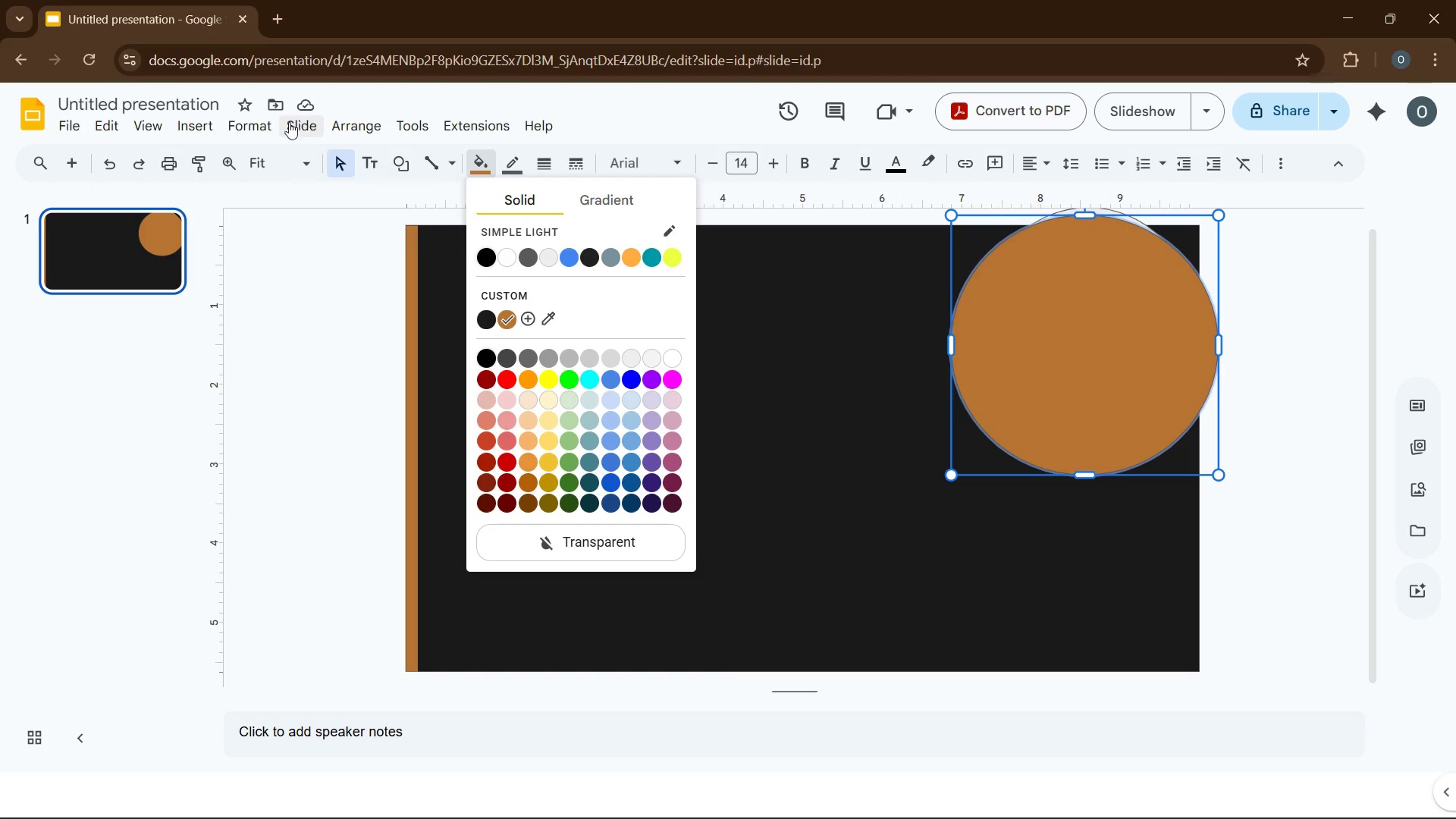 
left_click([260, 121])
 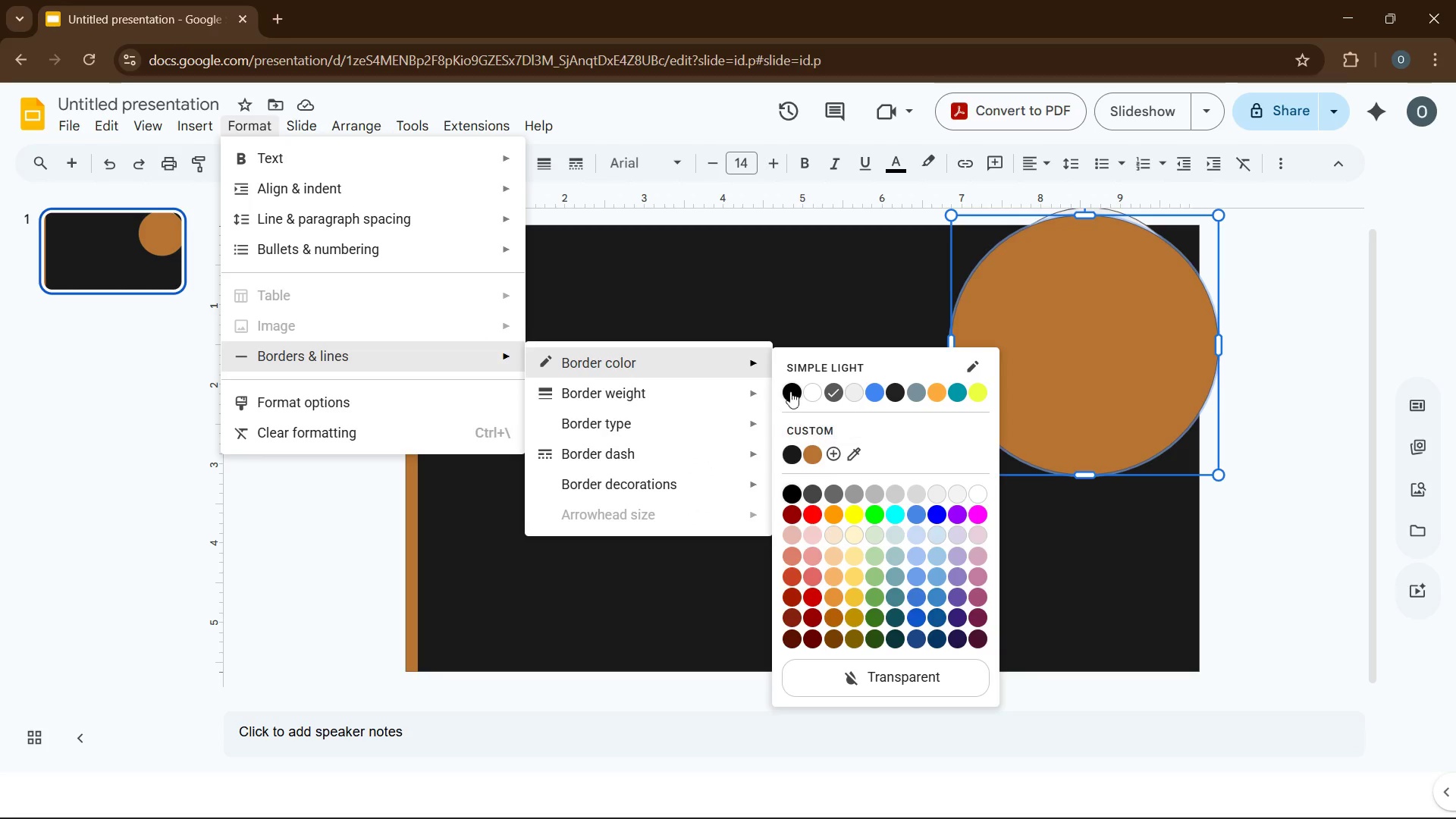 
wait(6.51)
 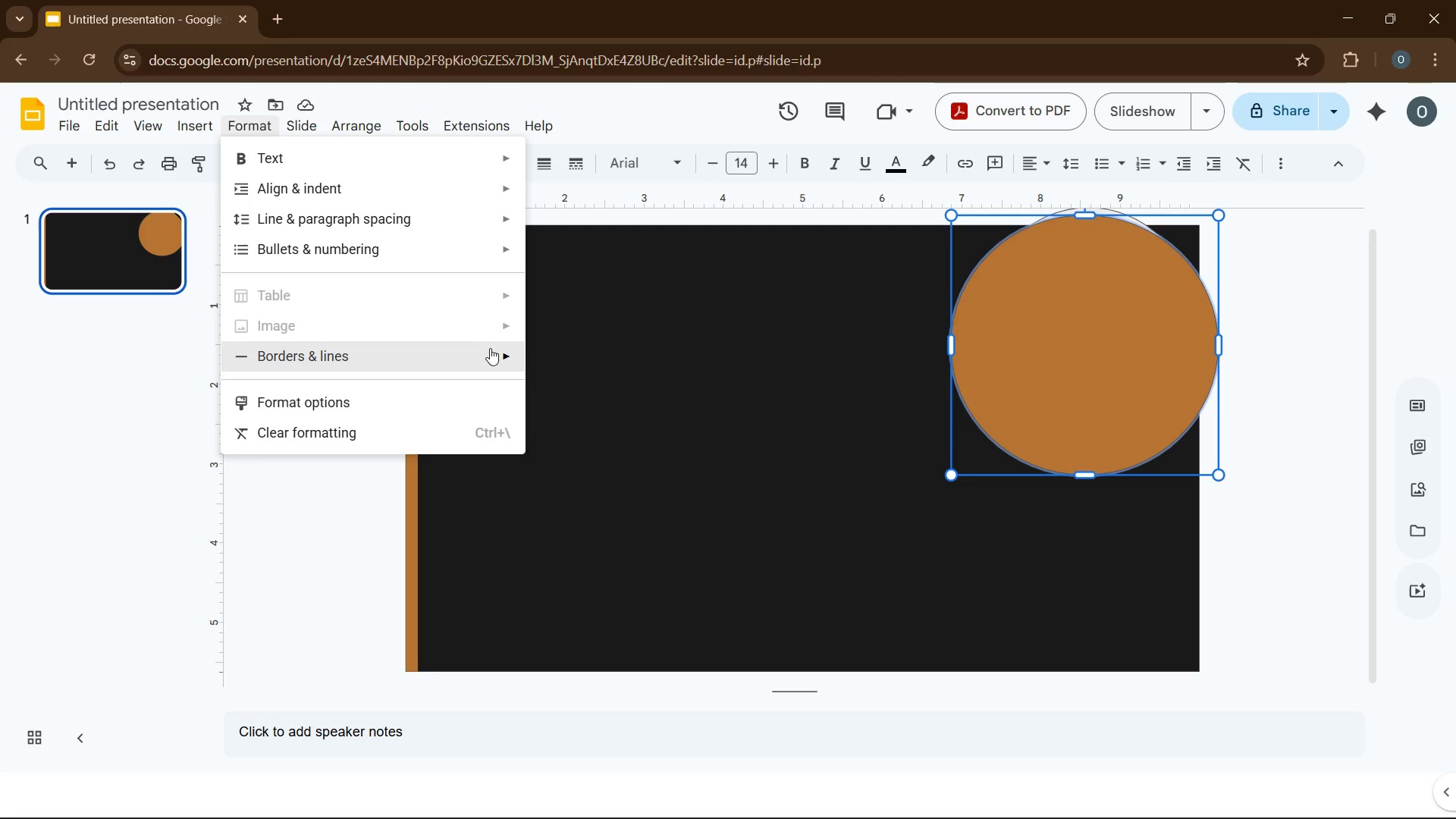 
left_click([876, 672])
 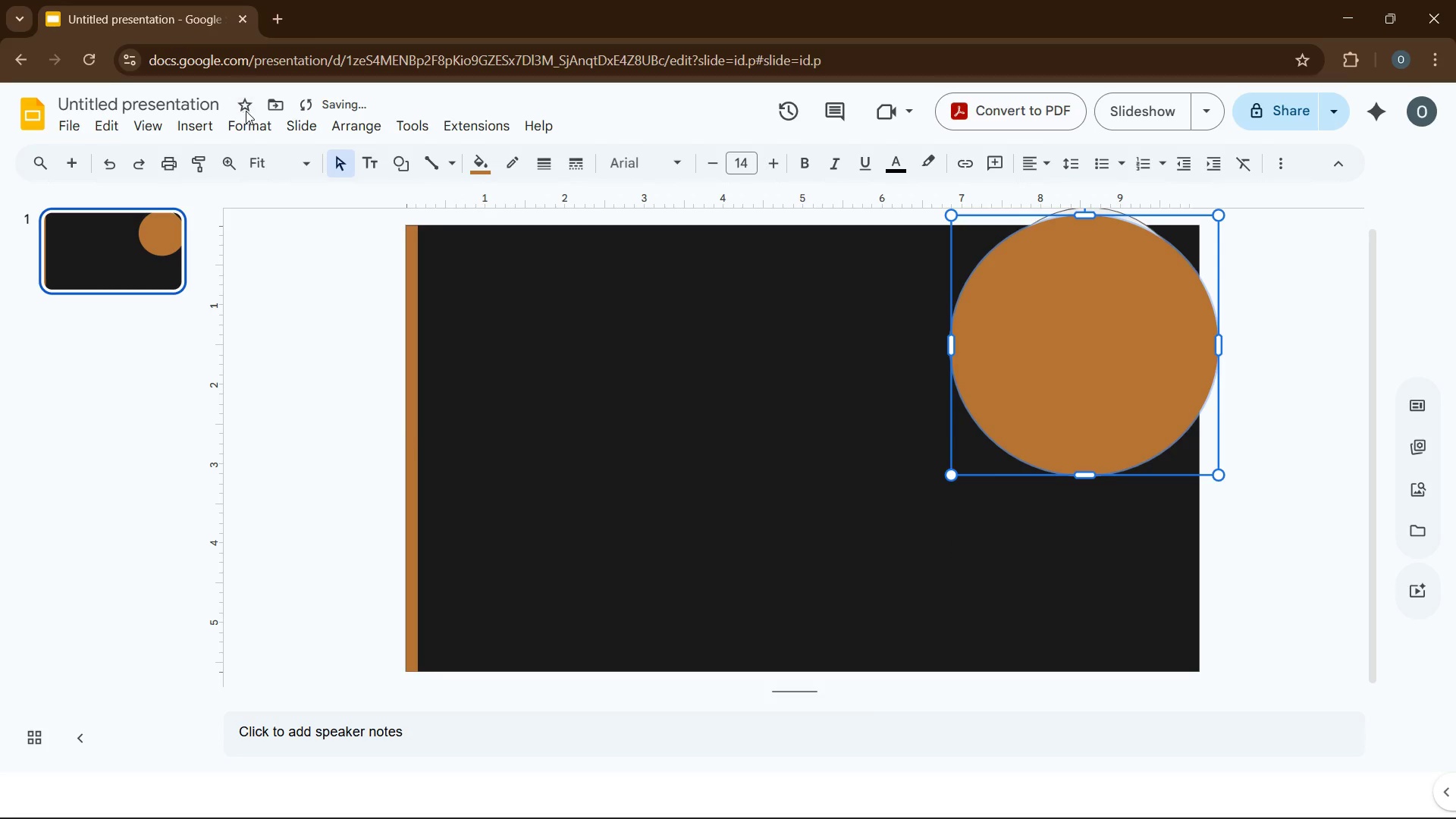 
left_click([246, 120])
 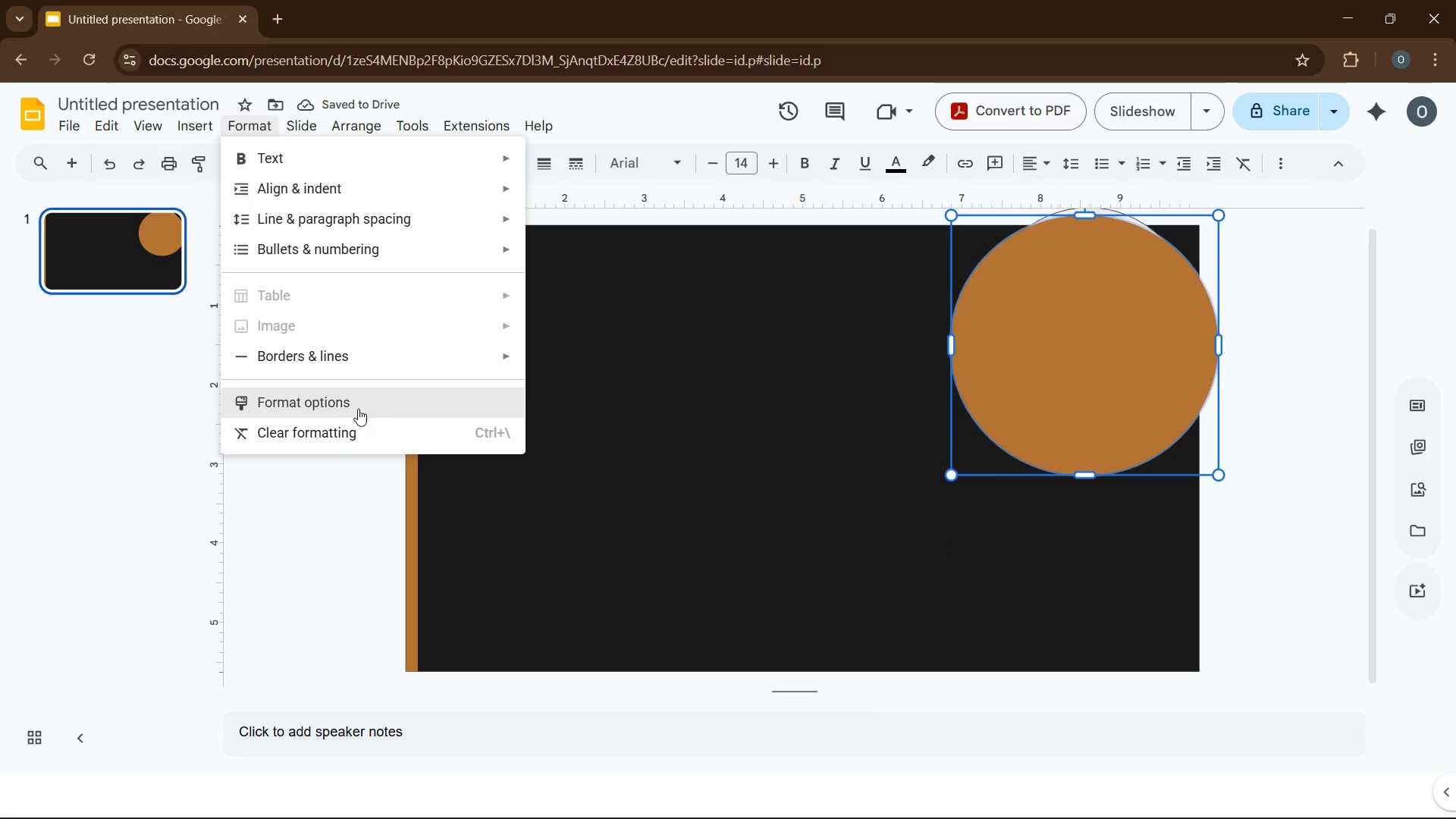 
left_click([362, 404])
 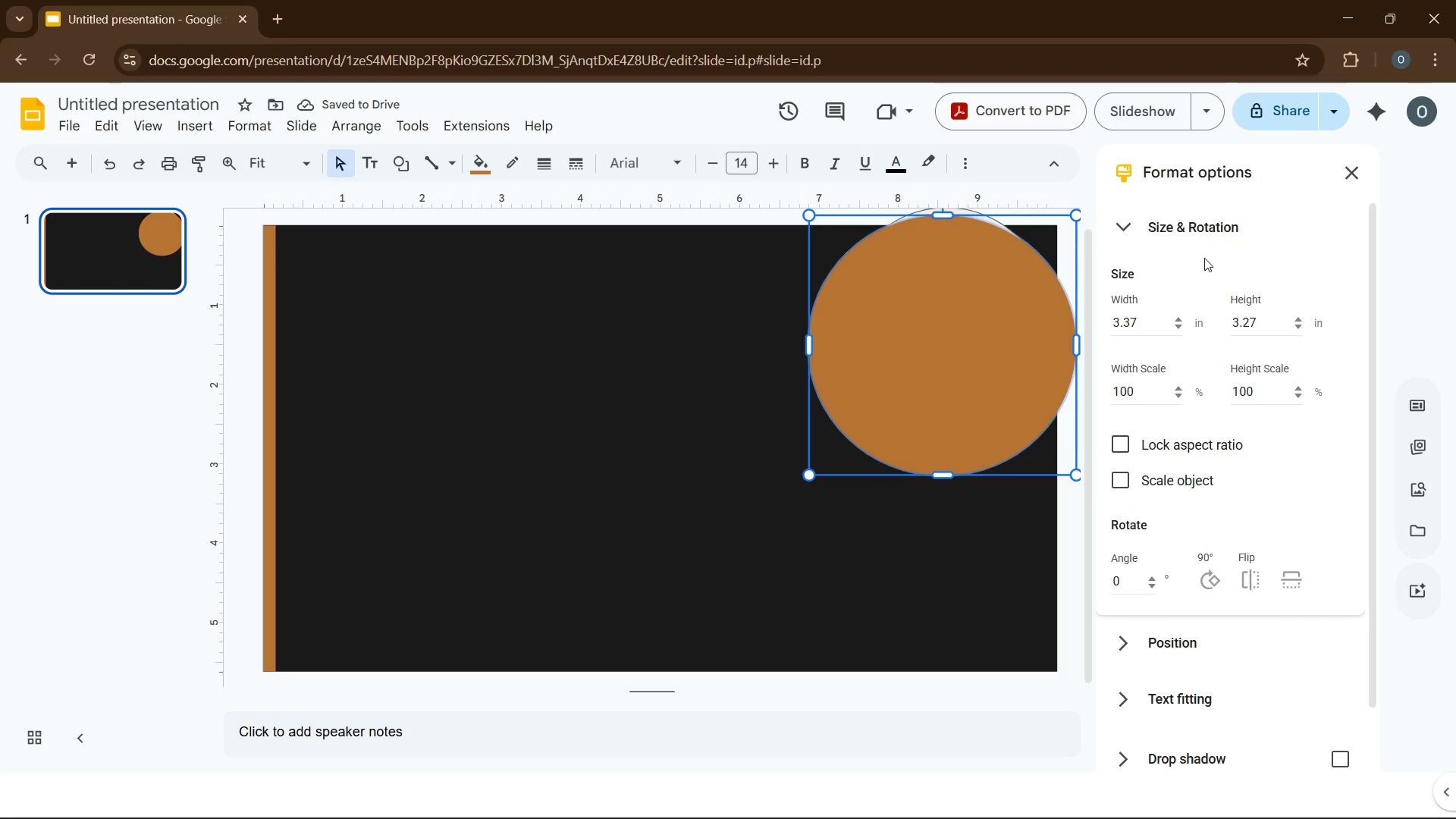 
left_click([1173, 222])
 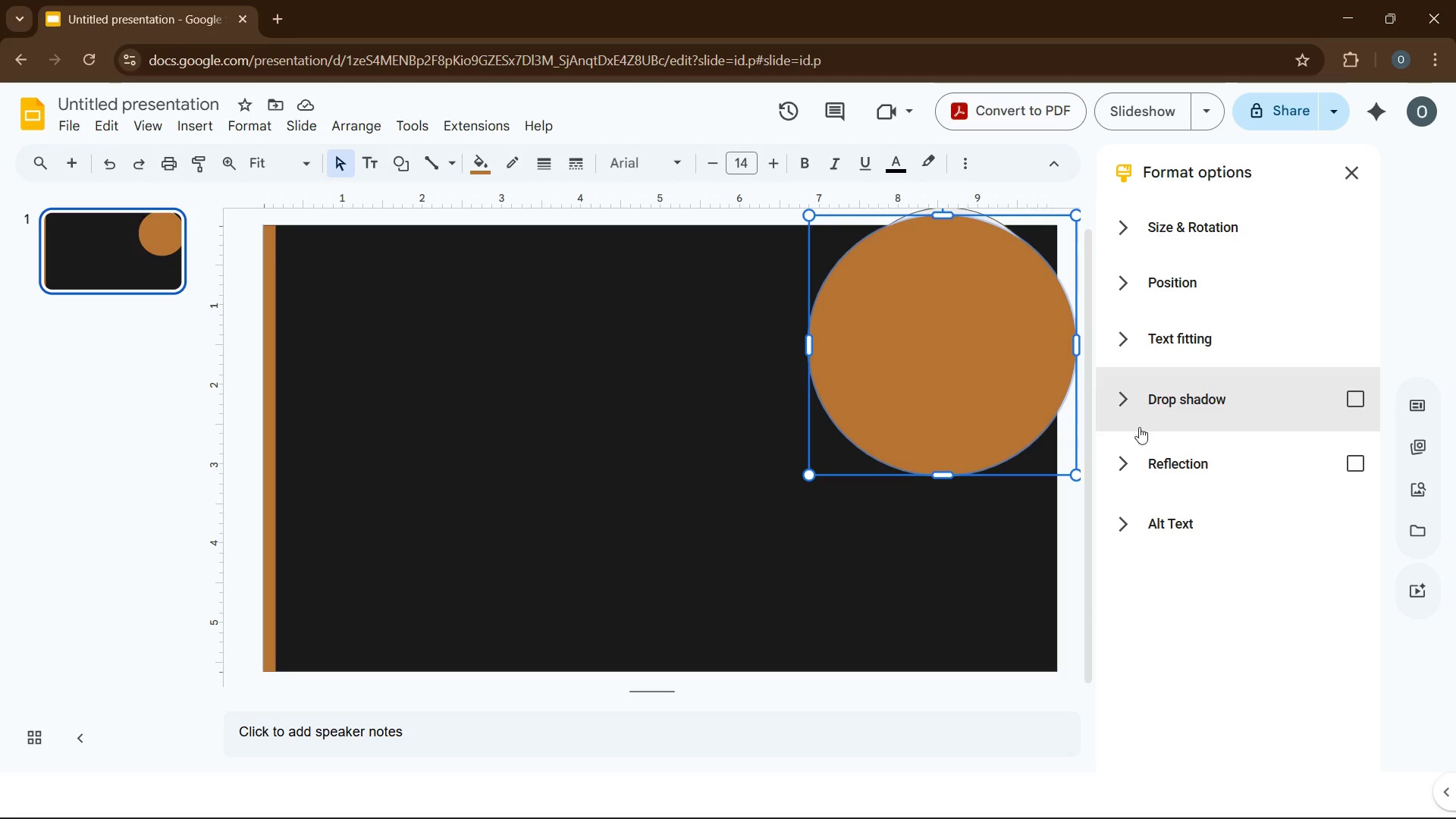 
left_click([1128, 457])
 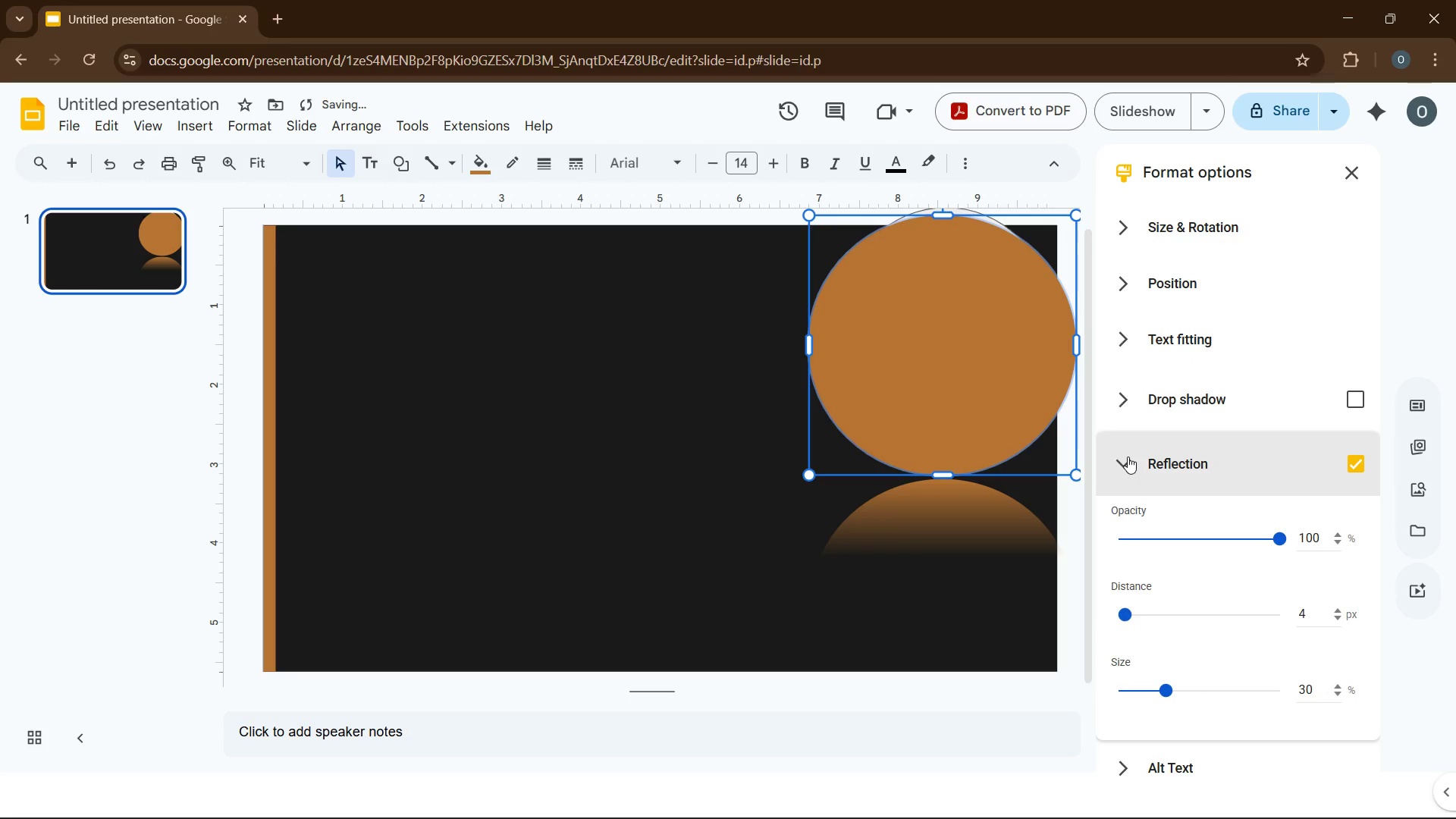 
left_click([1128, 457])
 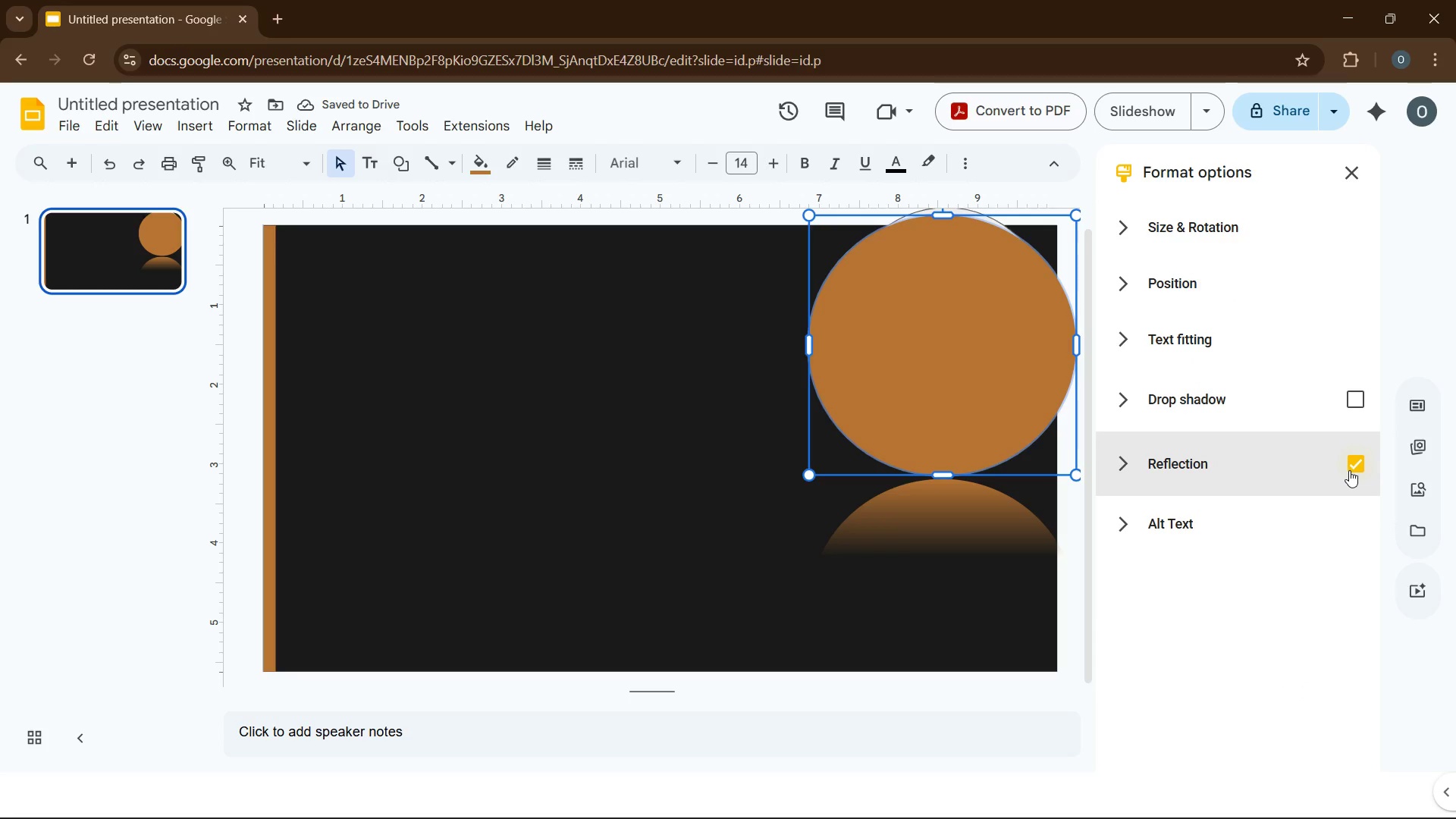 
left_click([1349, 470])
 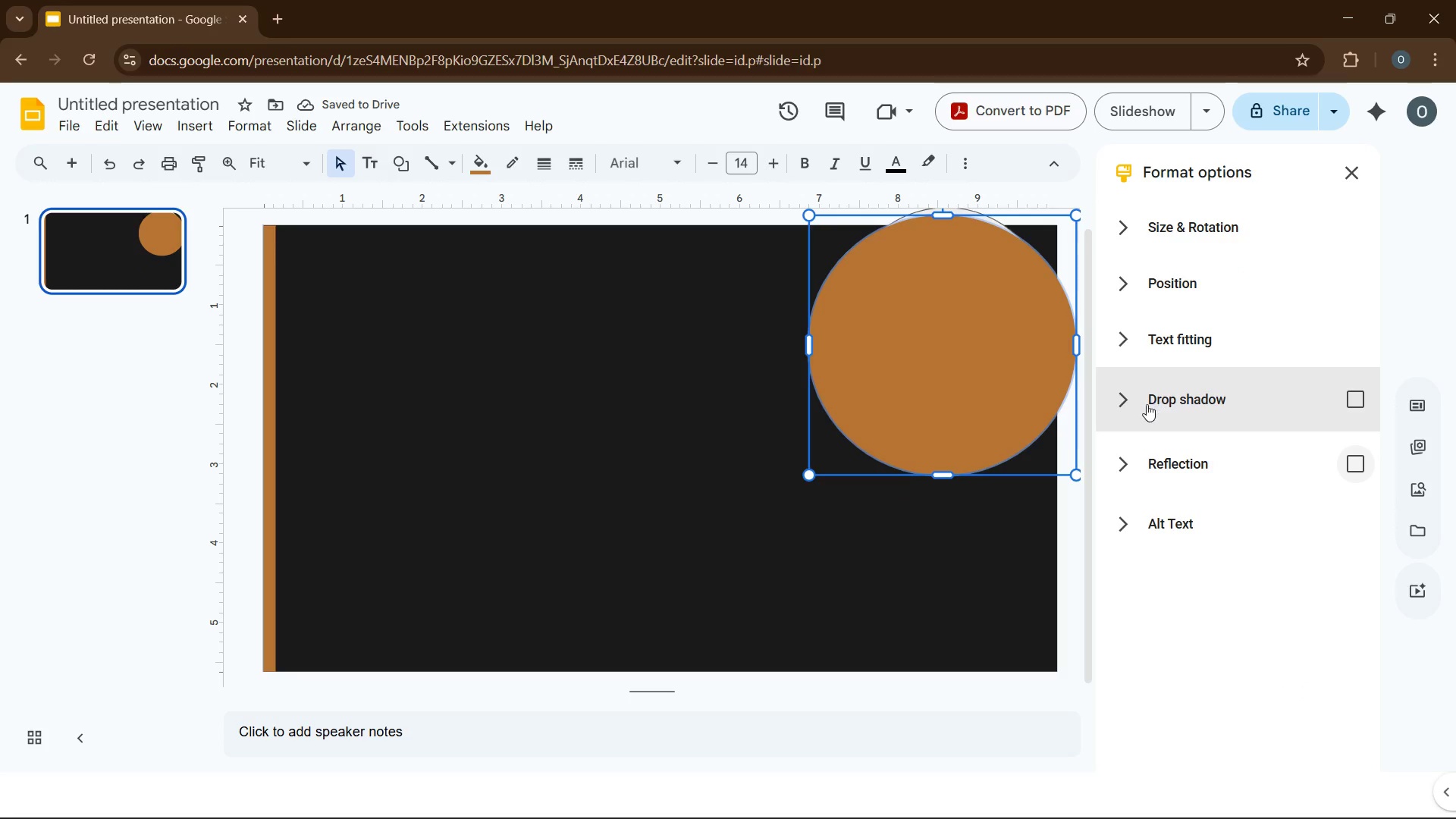 
left_click([1122, 405])
 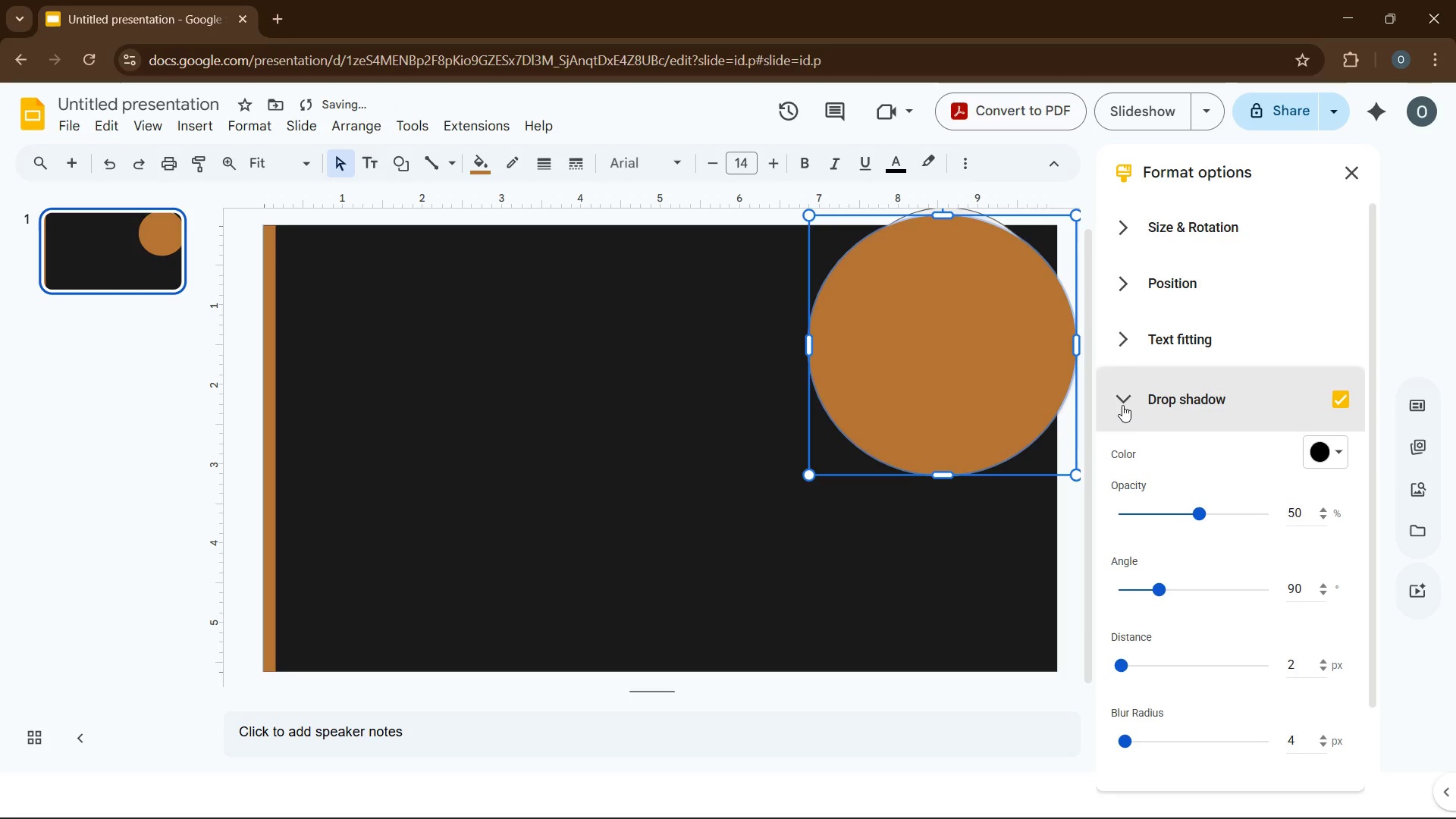 
left_click([1122, 405])
 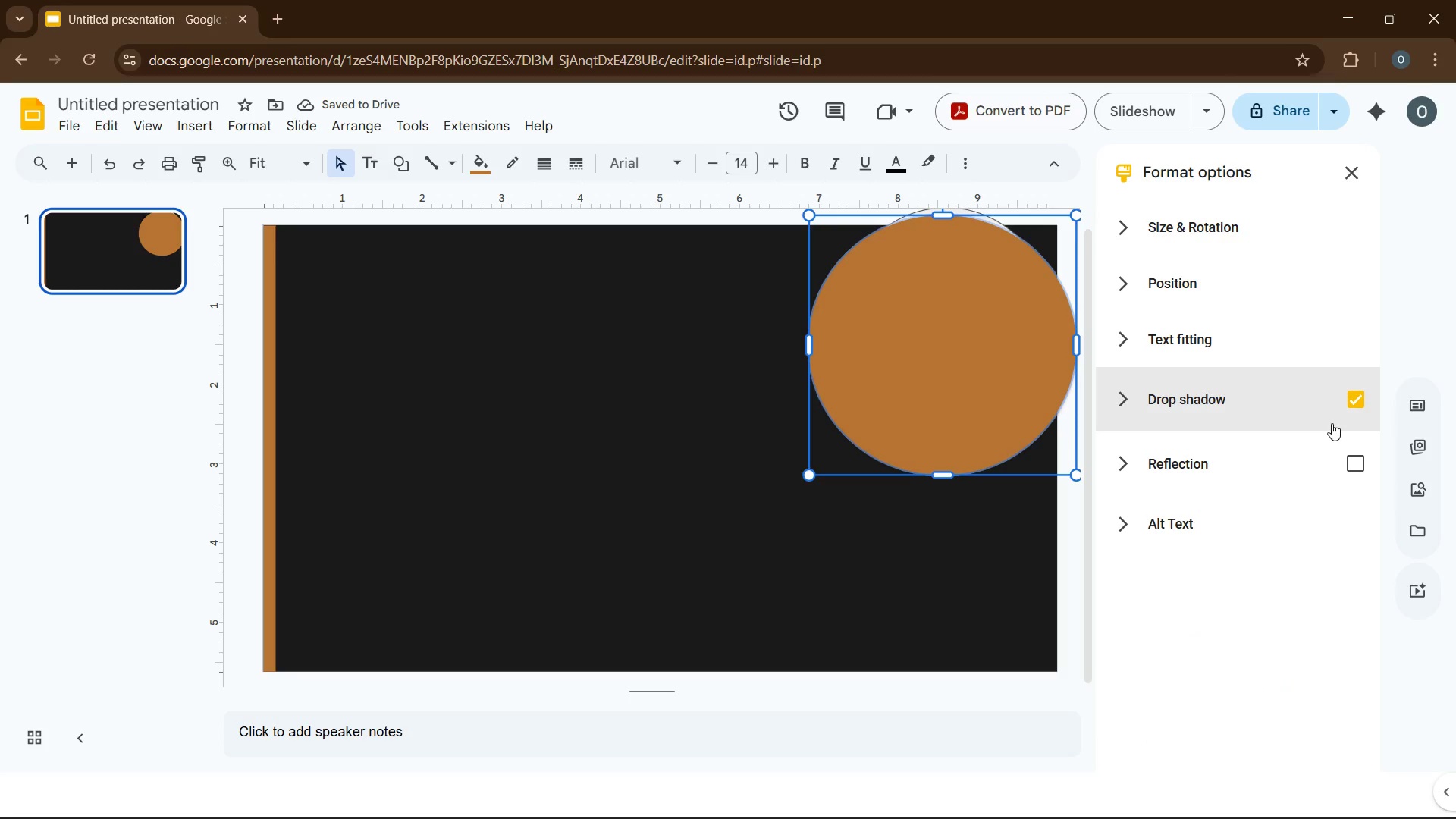 
left_click([1357, 403])
 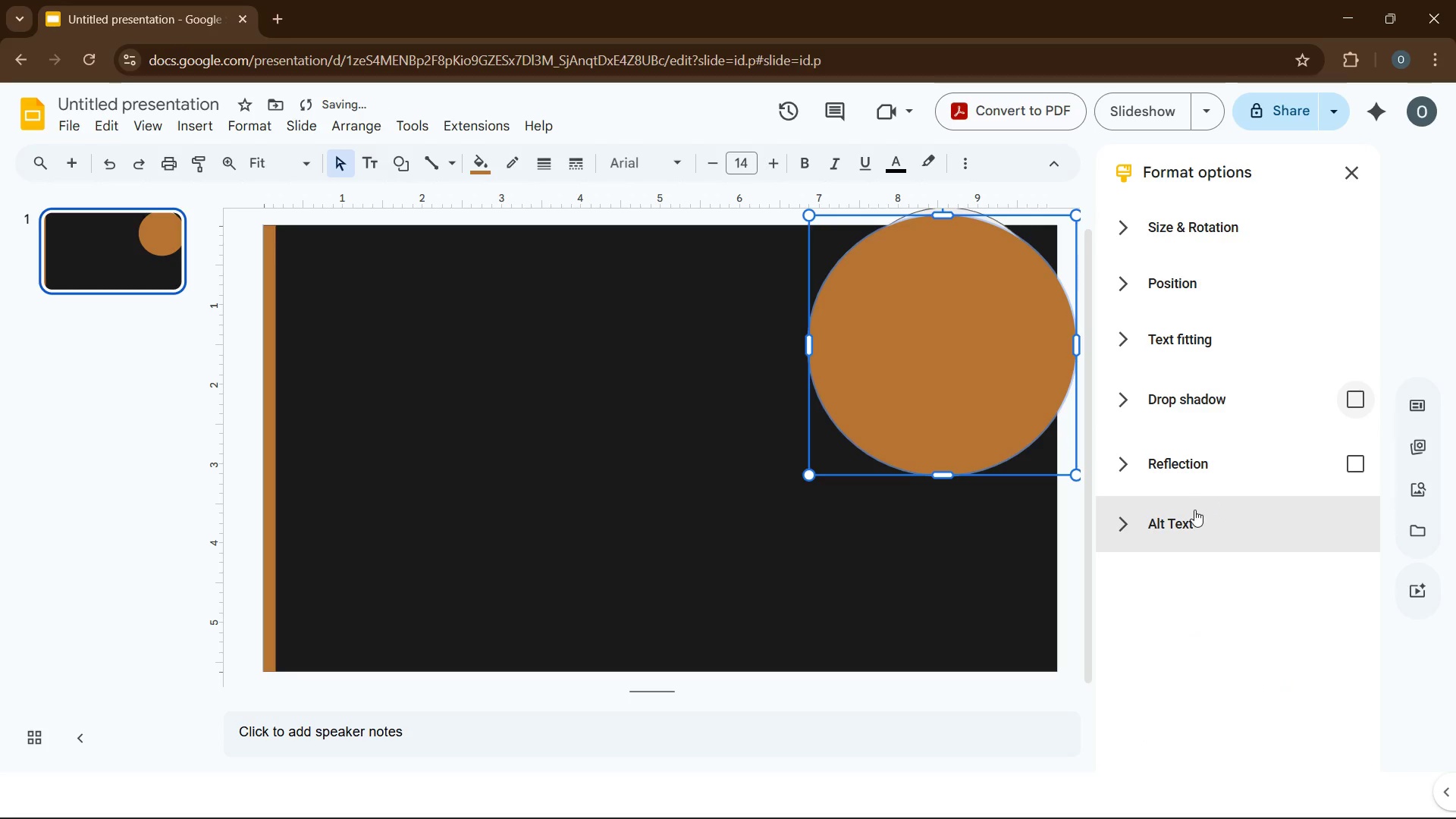 
left_click([1194, 510])
 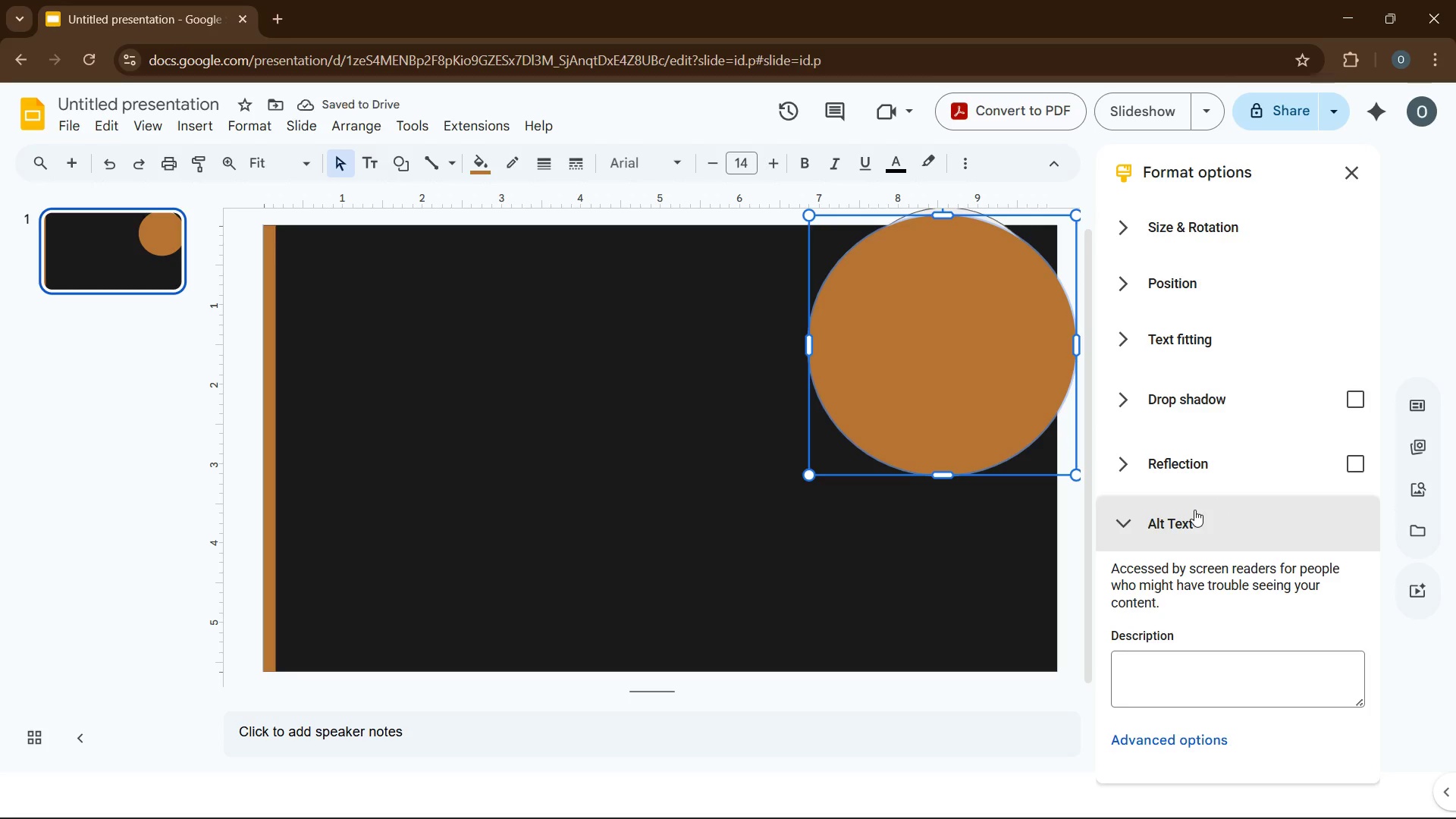 
left_click([1194, 510])
 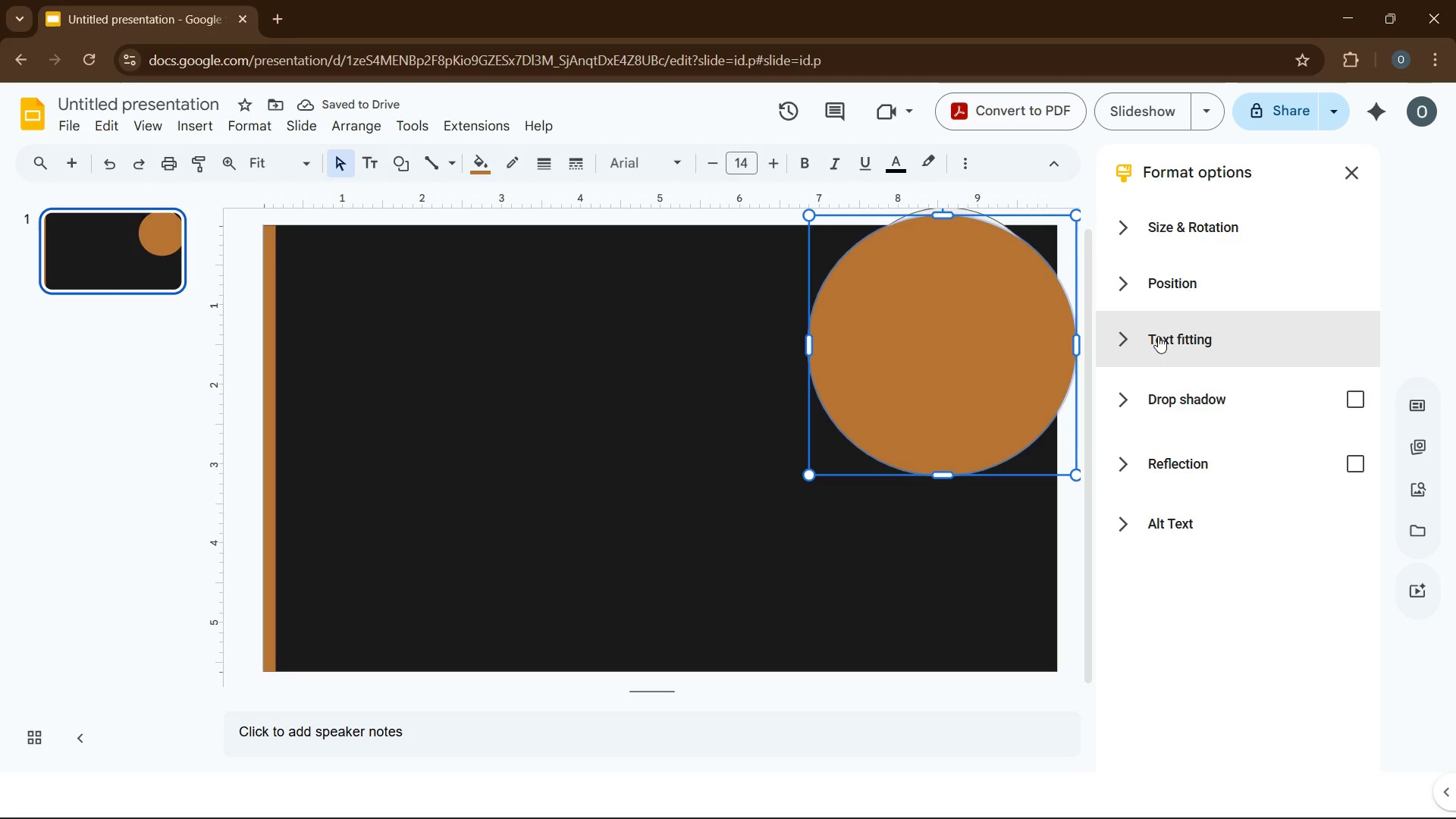 
left_click([1158, 339])
 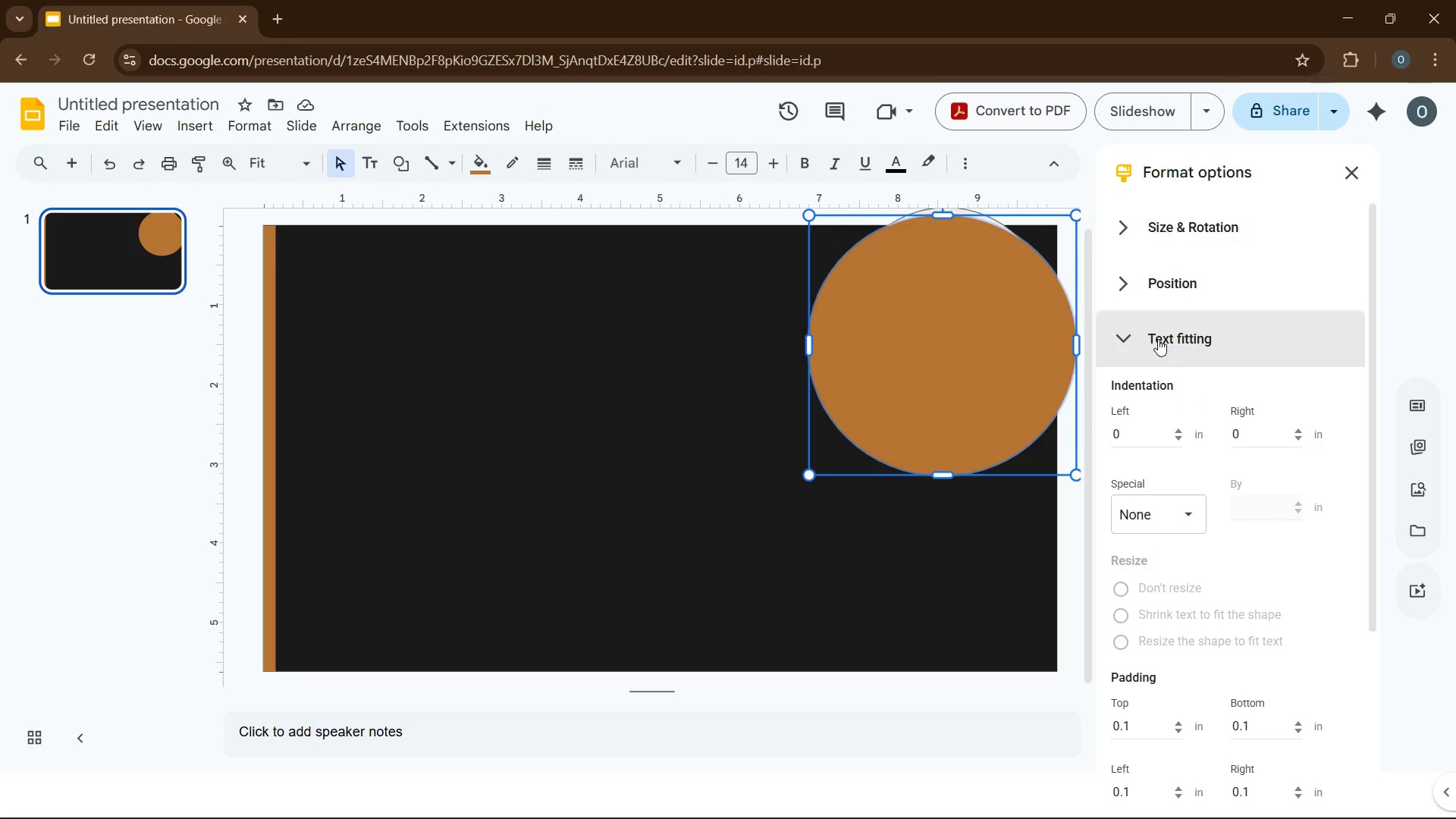 
left_click([1158, 339])
 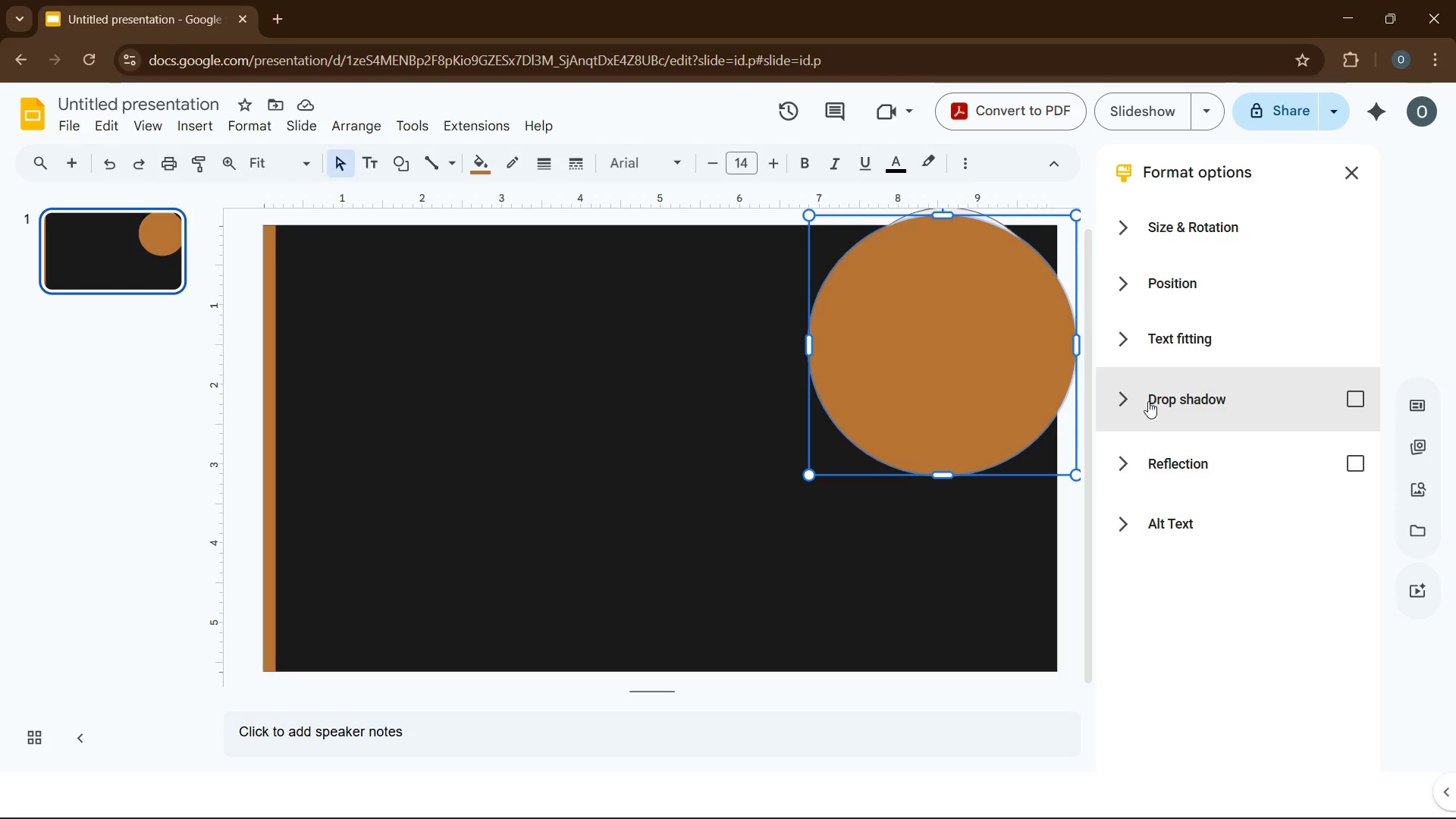 
left_click([1140, 404])
 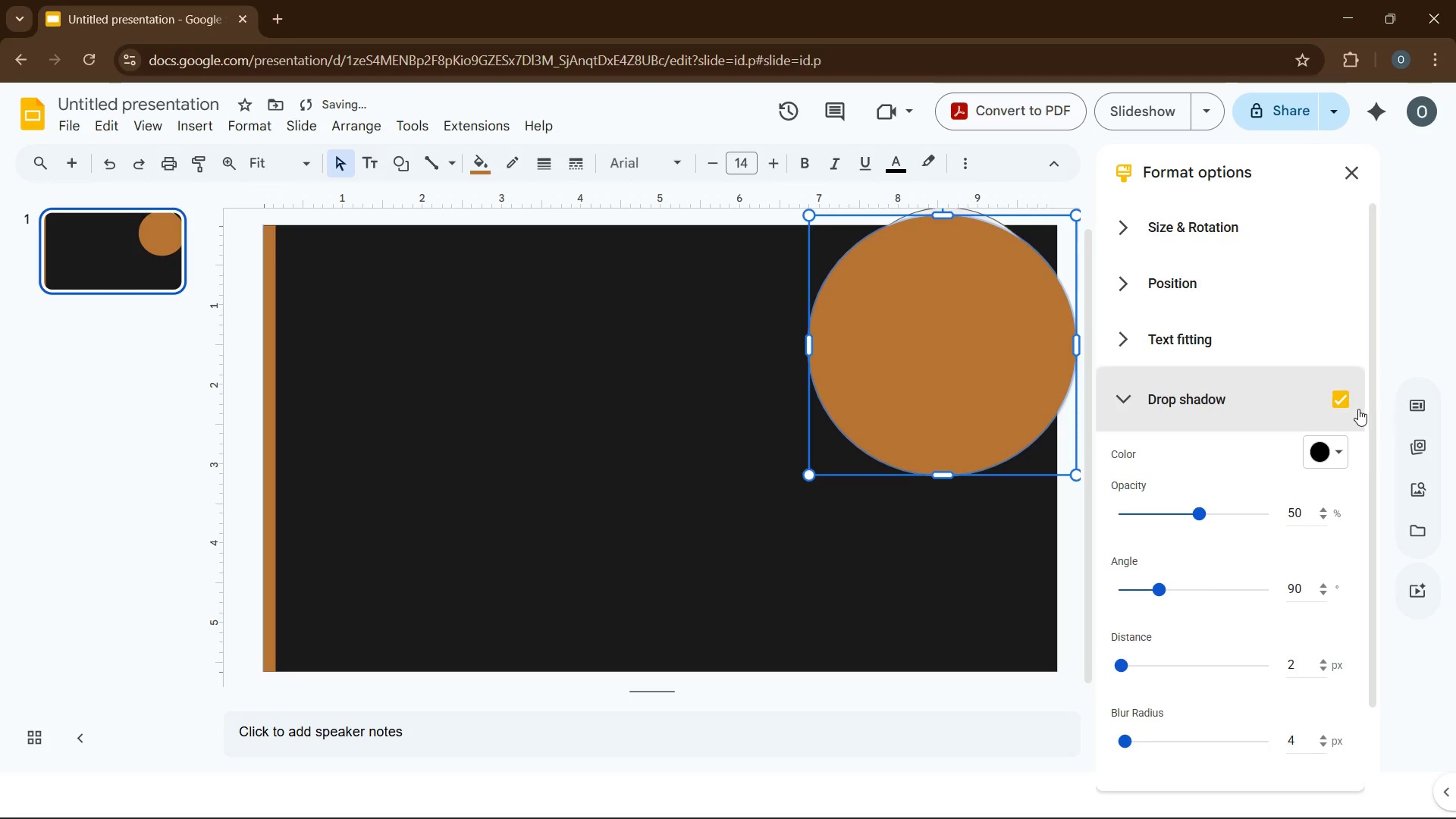 
left_click([1348, 403])
 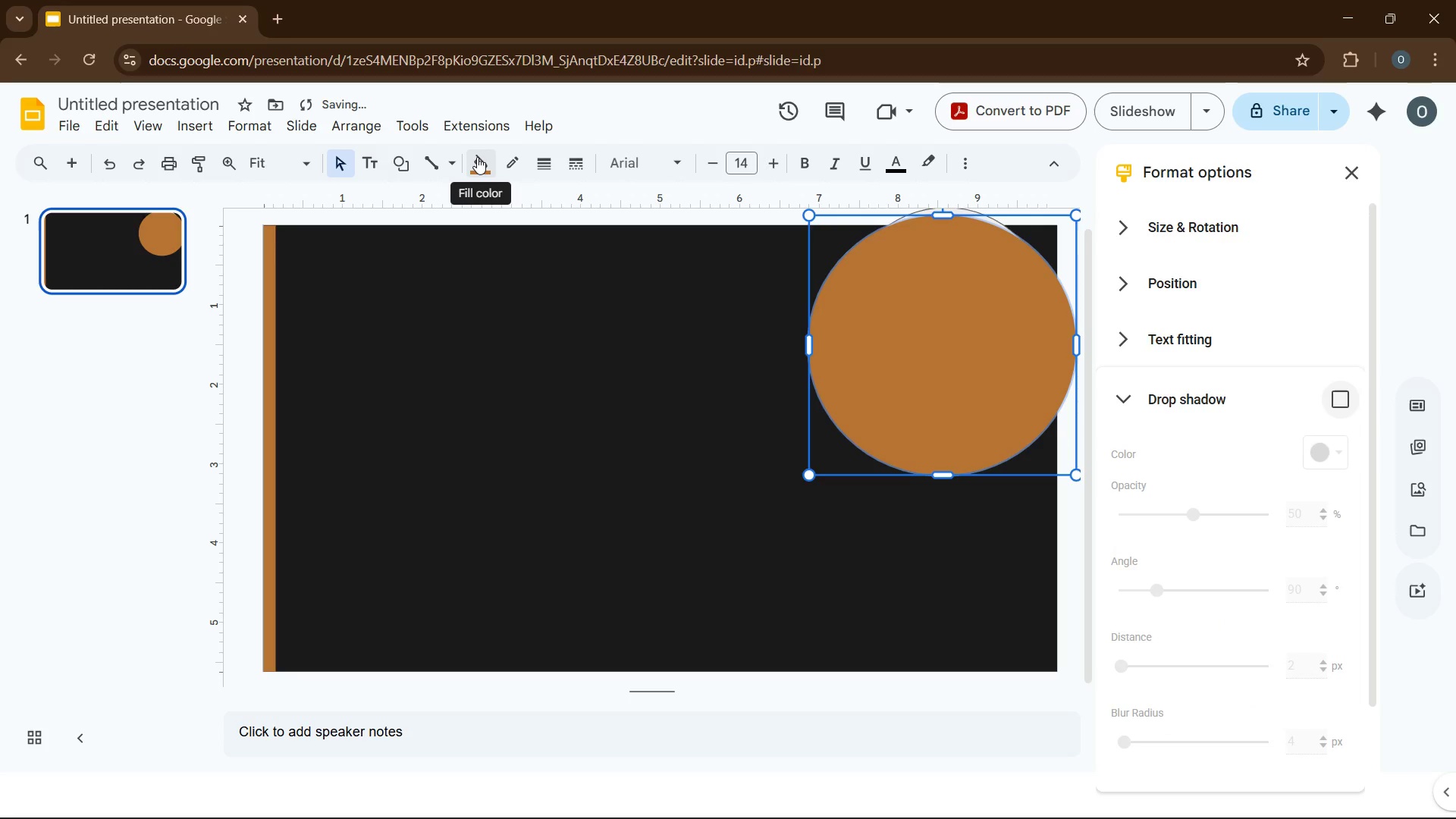 
left_click([477, 157])
 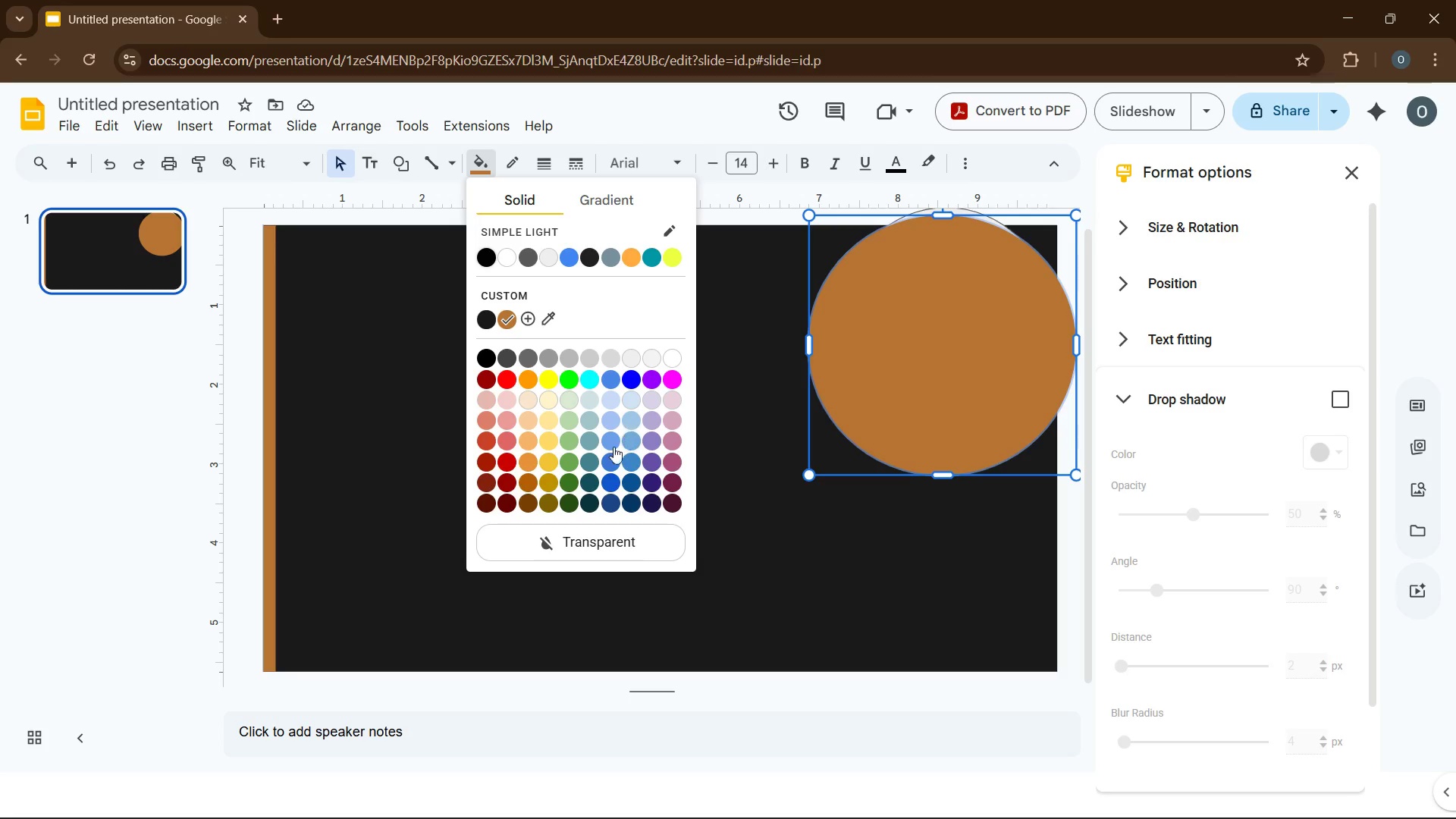 
wait(5.41)
 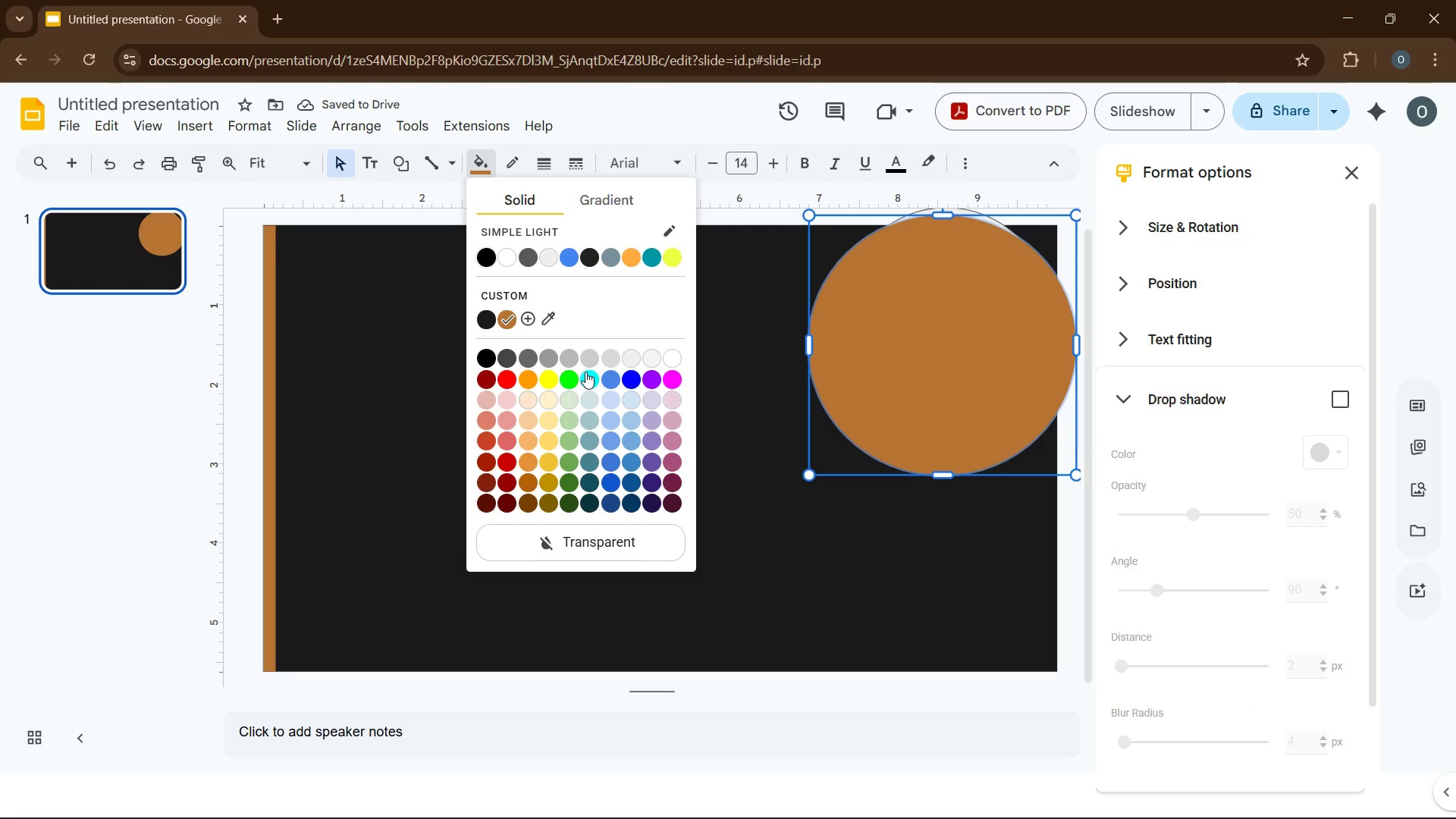 
left_click([604, 544])
 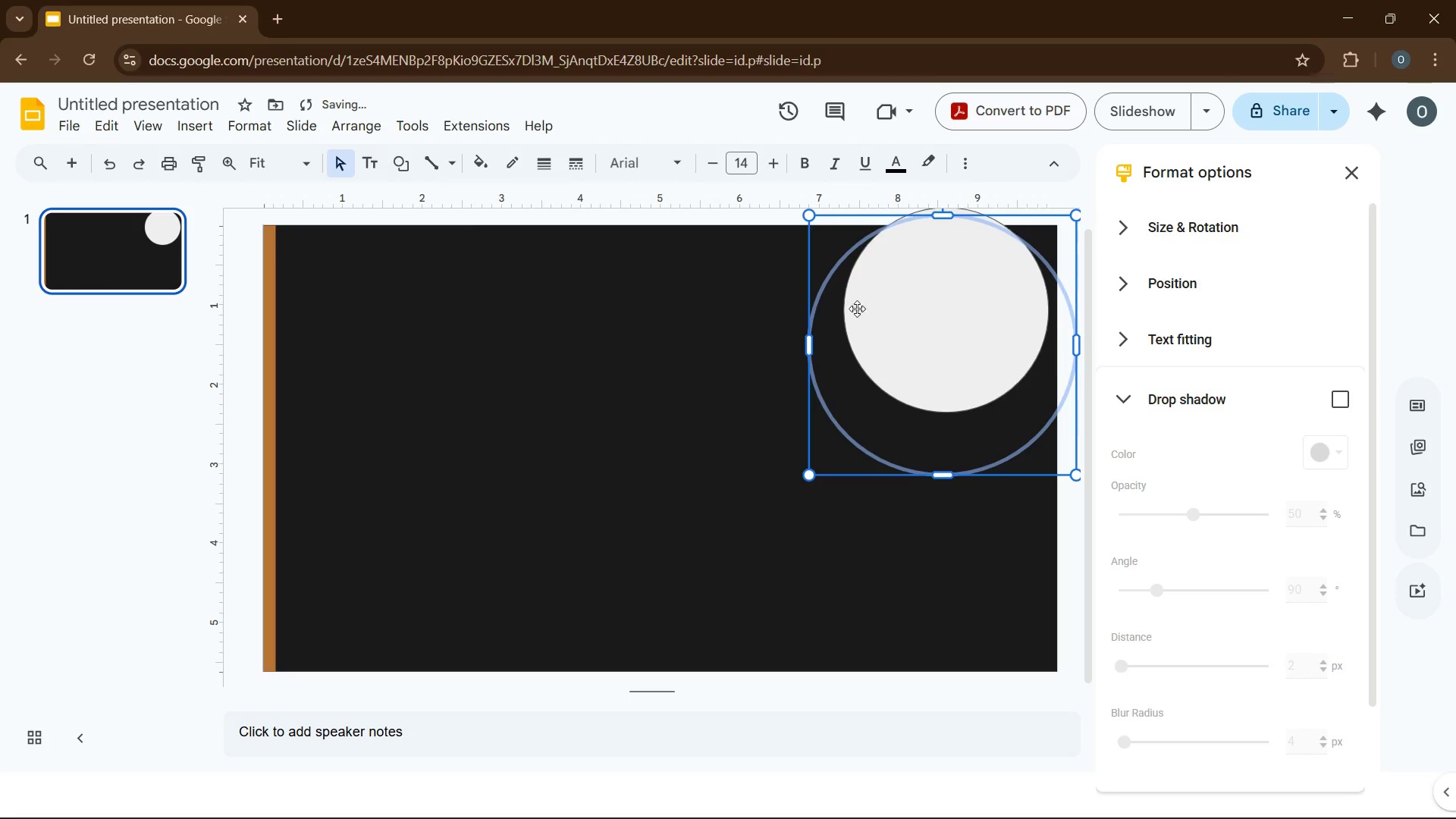 
left_click([920, 314])
 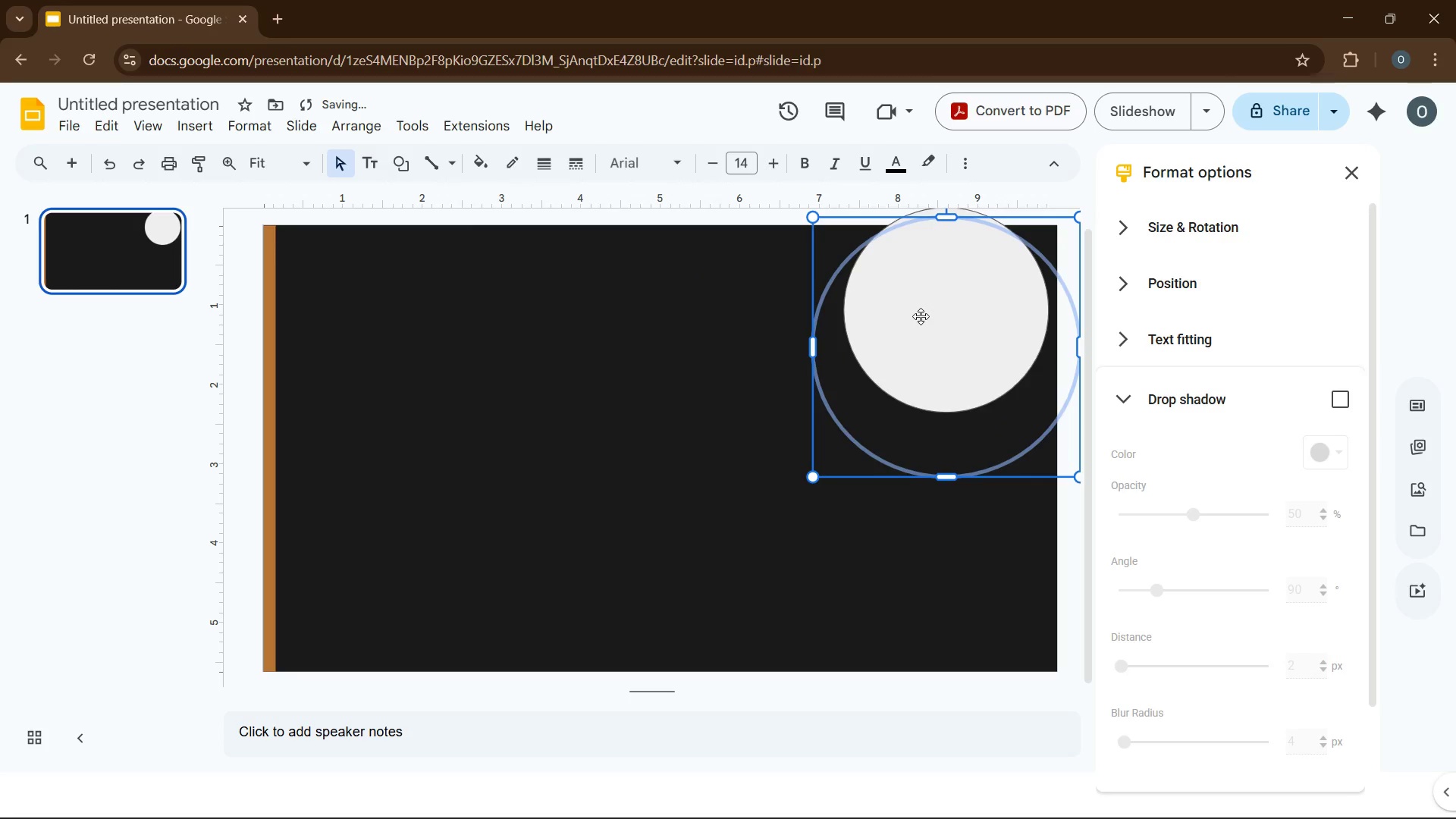 
left_click([750, 410])
 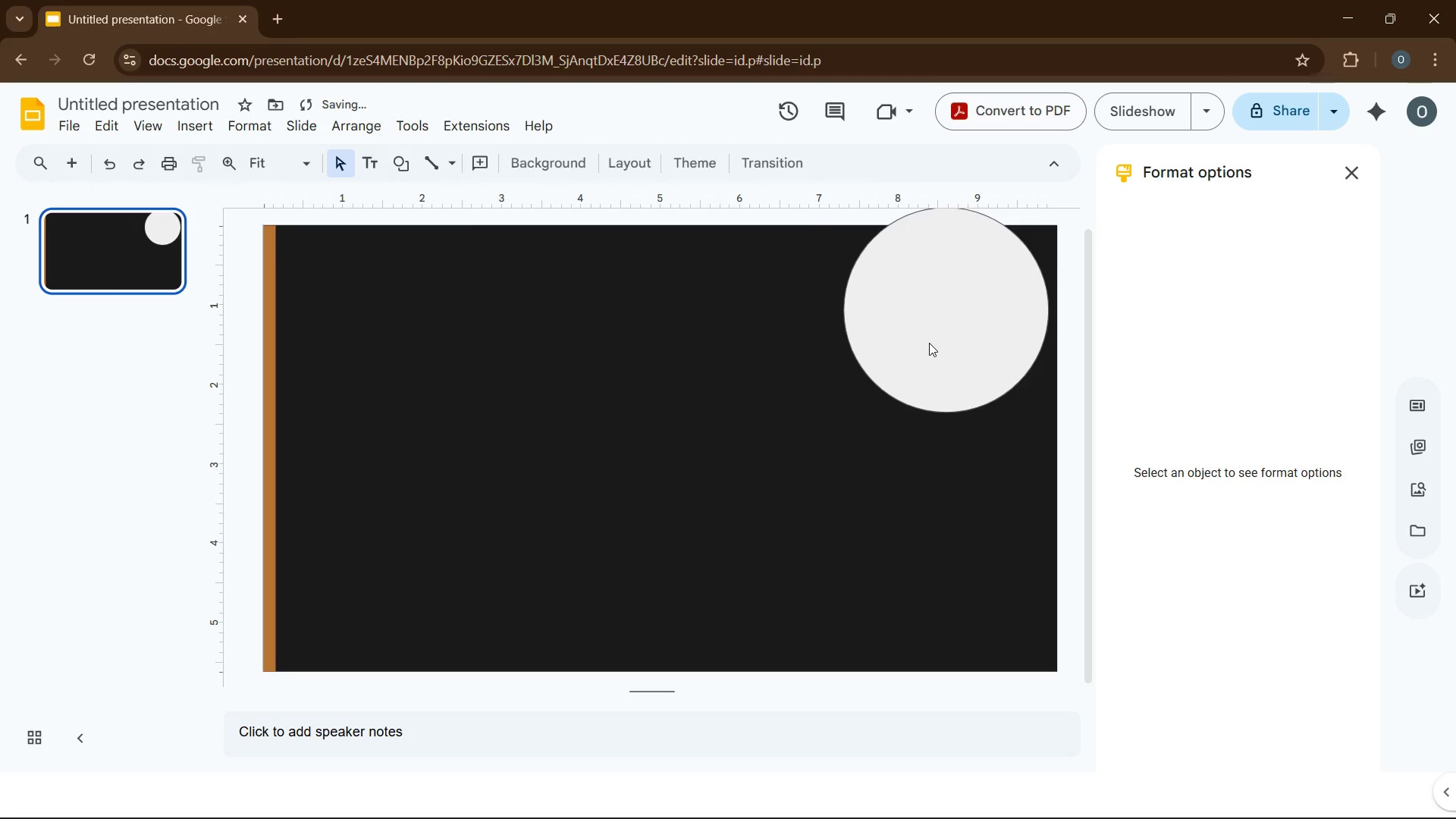 
left_click([929, 343])
 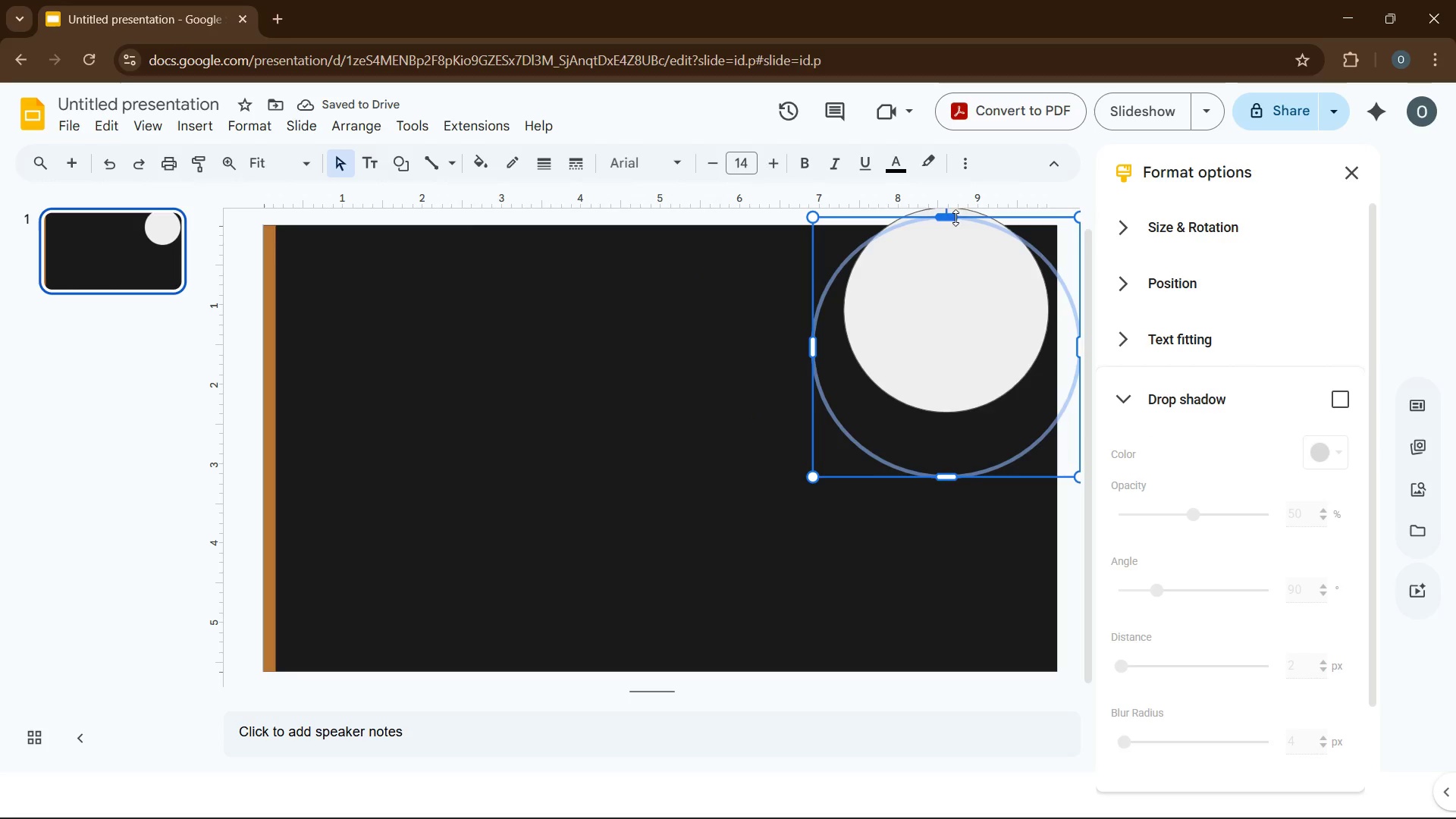 
left_click([968, 213])
 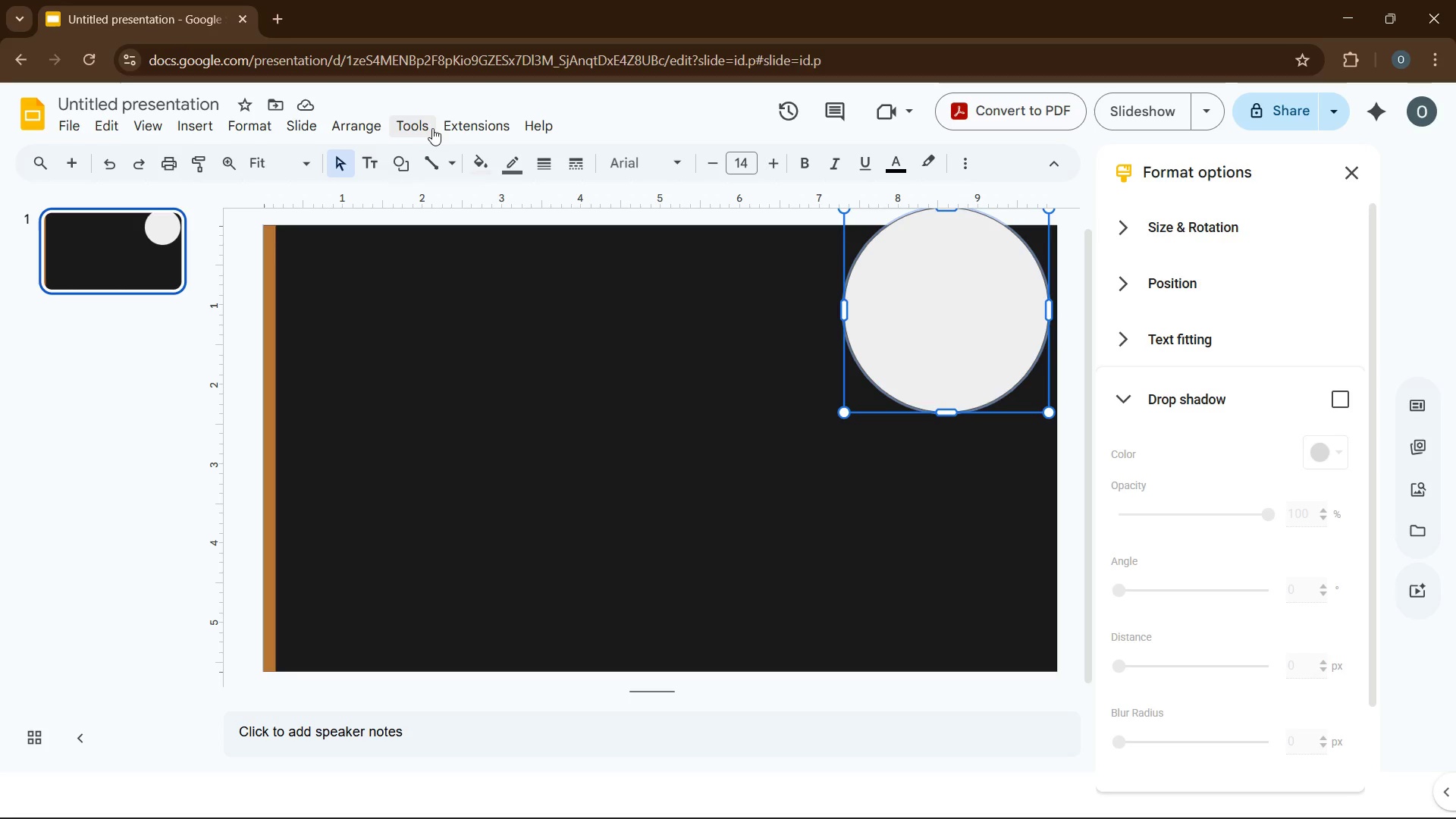 
wait(11.97)
 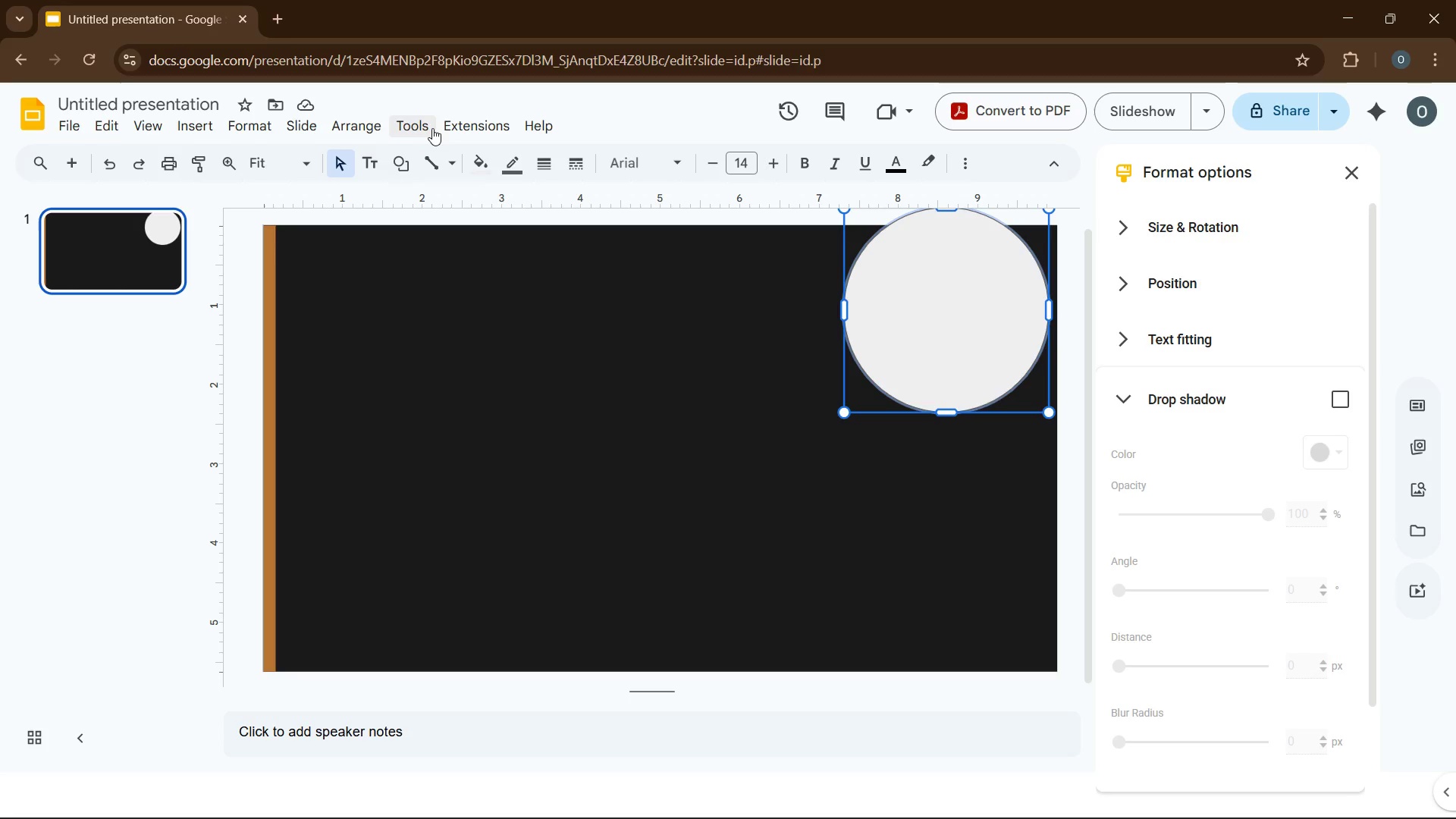 
left_click([471, 161])
 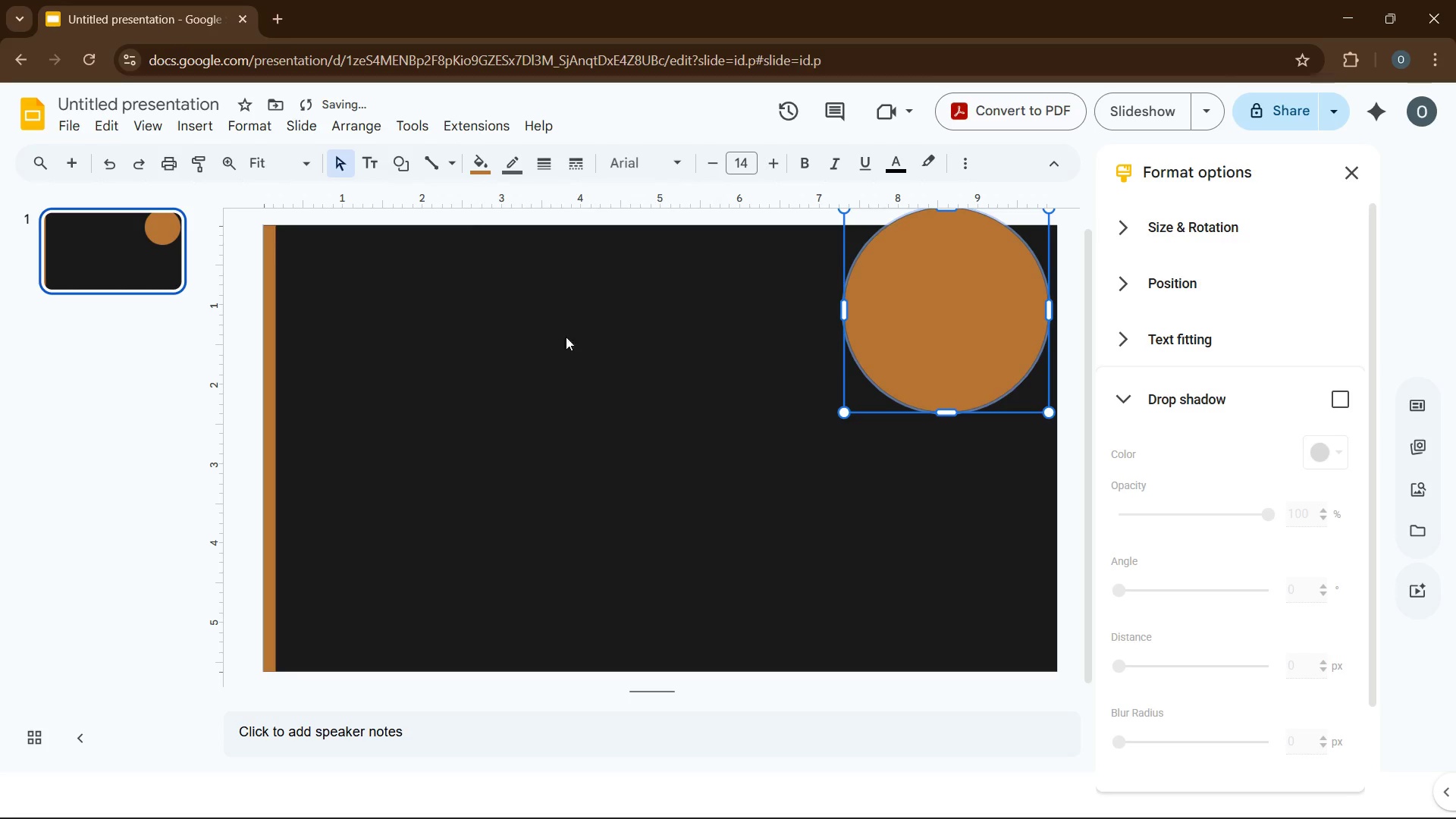 
left_click([846, 446])
 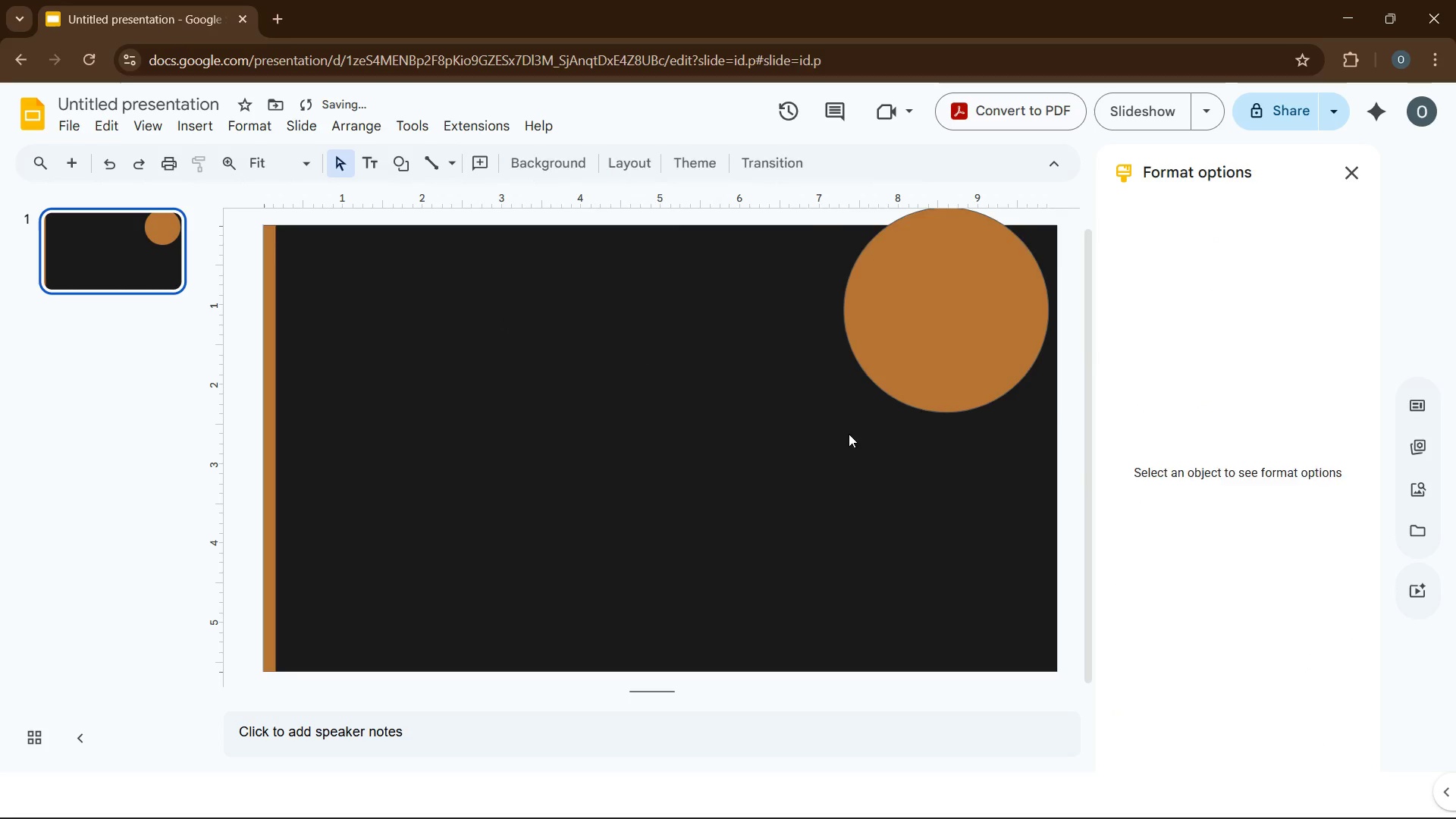 
left_click([849, 434])
 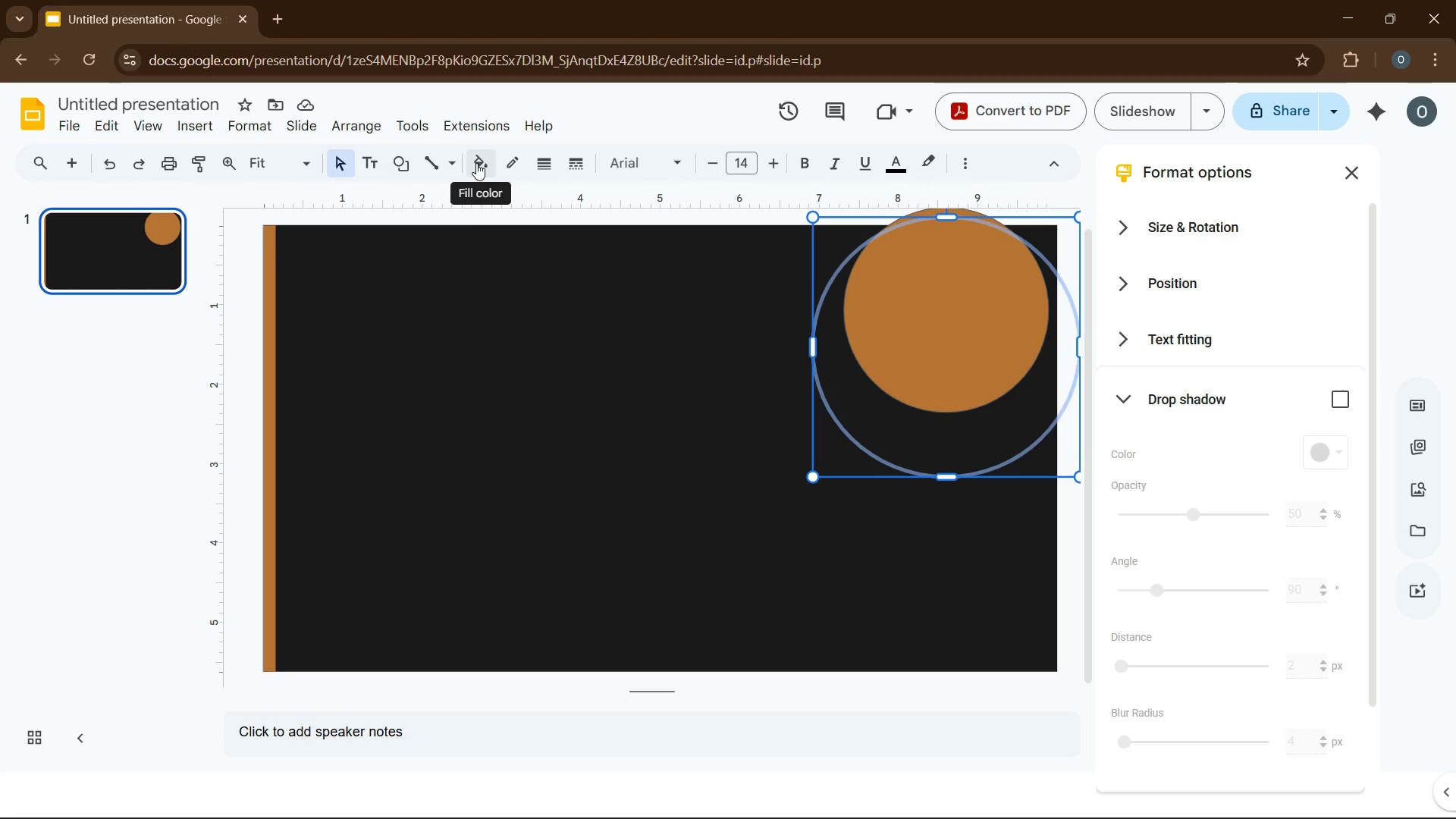 
wait(5.25)
 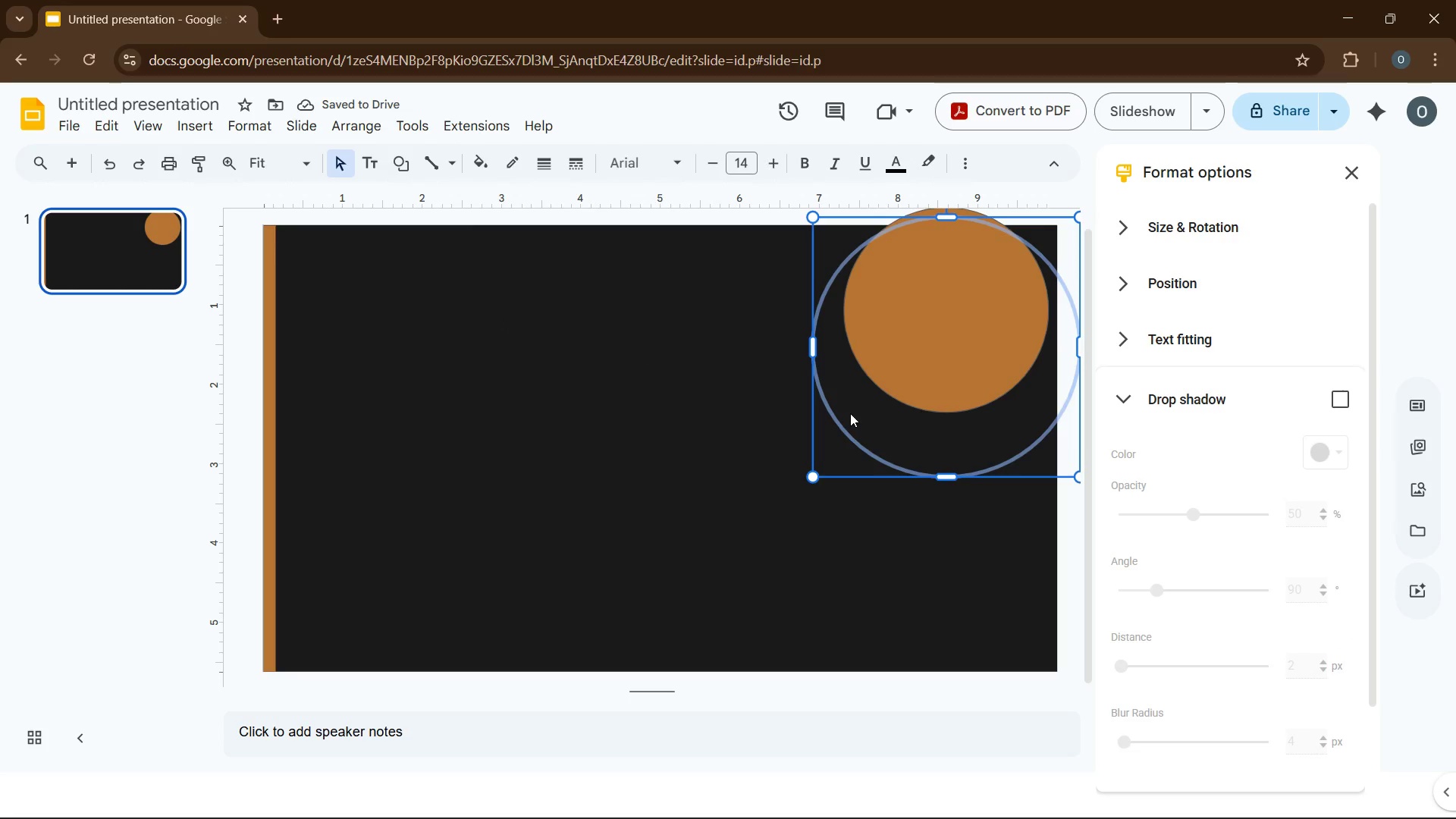 
left_click([476, 163])
 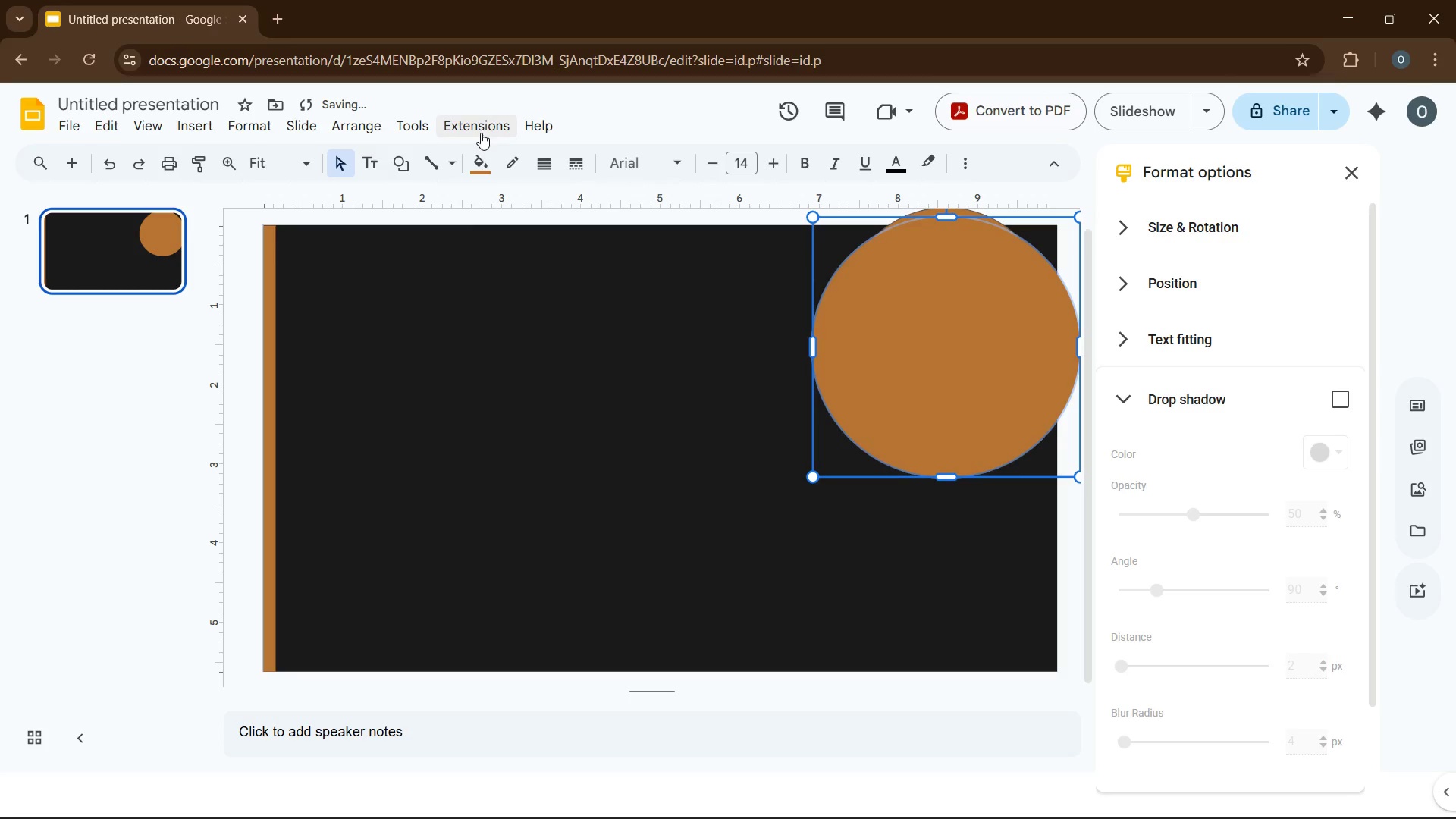 
mouse_move([369, 136])
 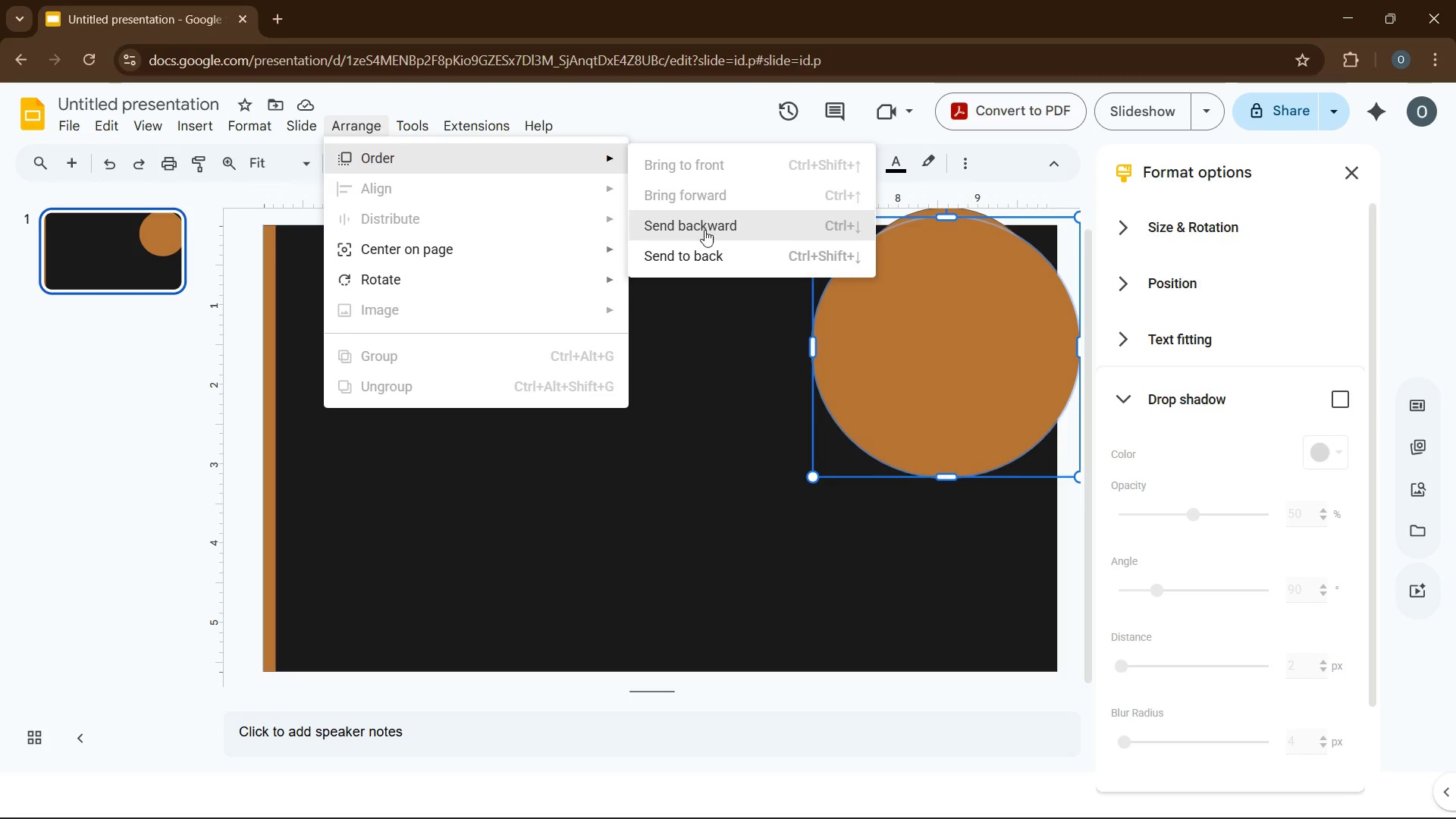 
left_click([704, 247])
 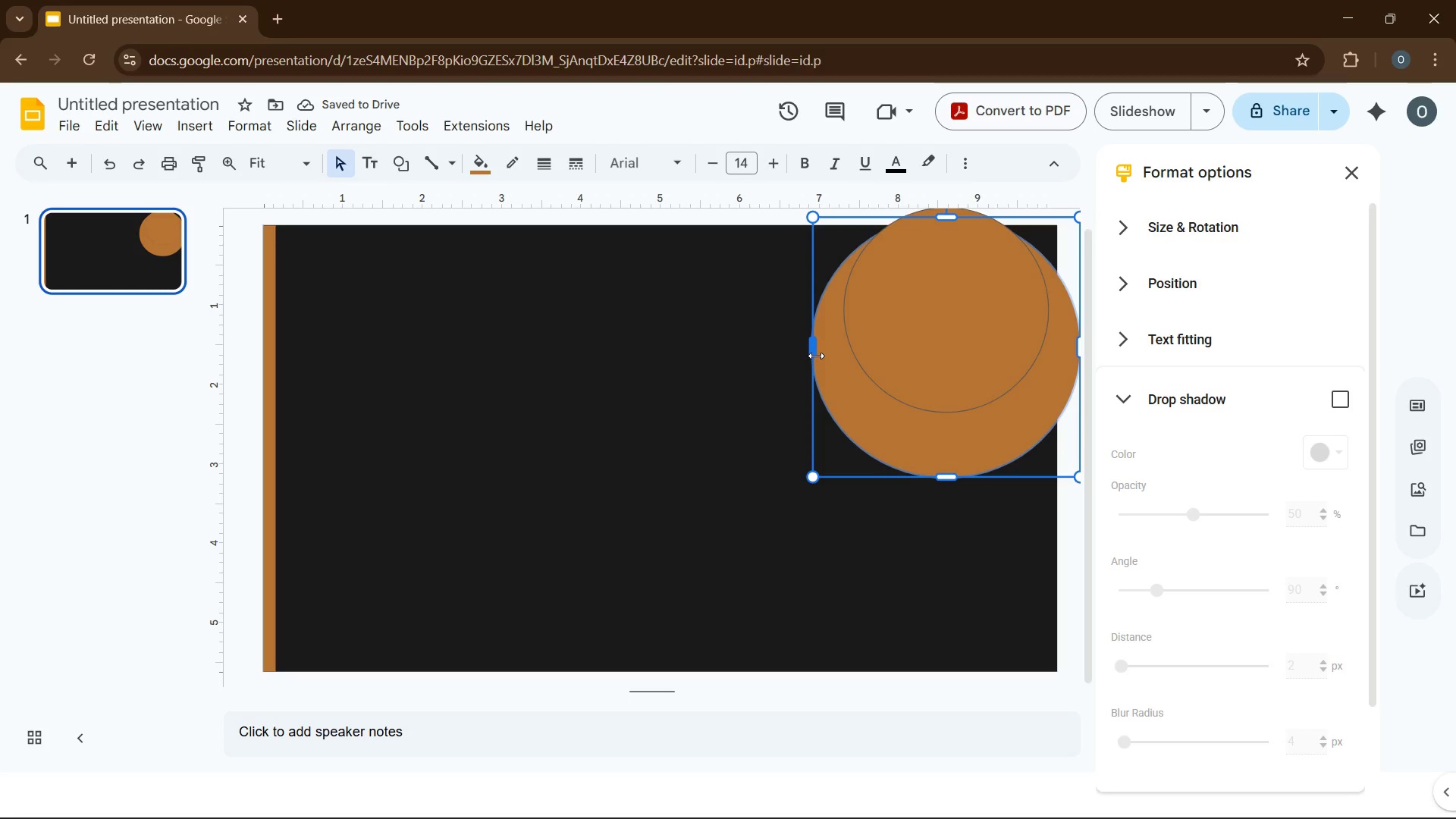 
left_click([631, 358])
 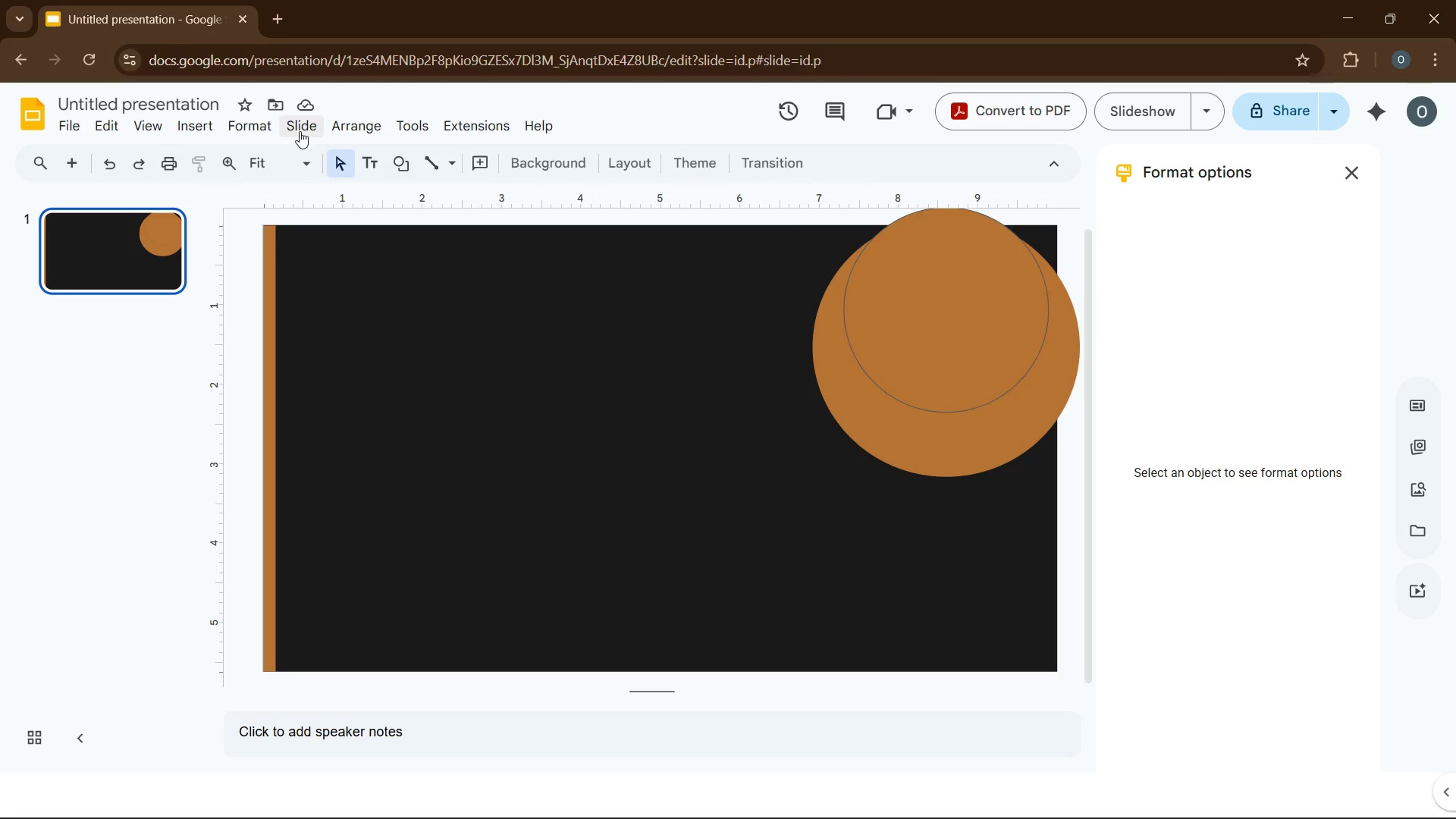 
left_click([247, 125])
 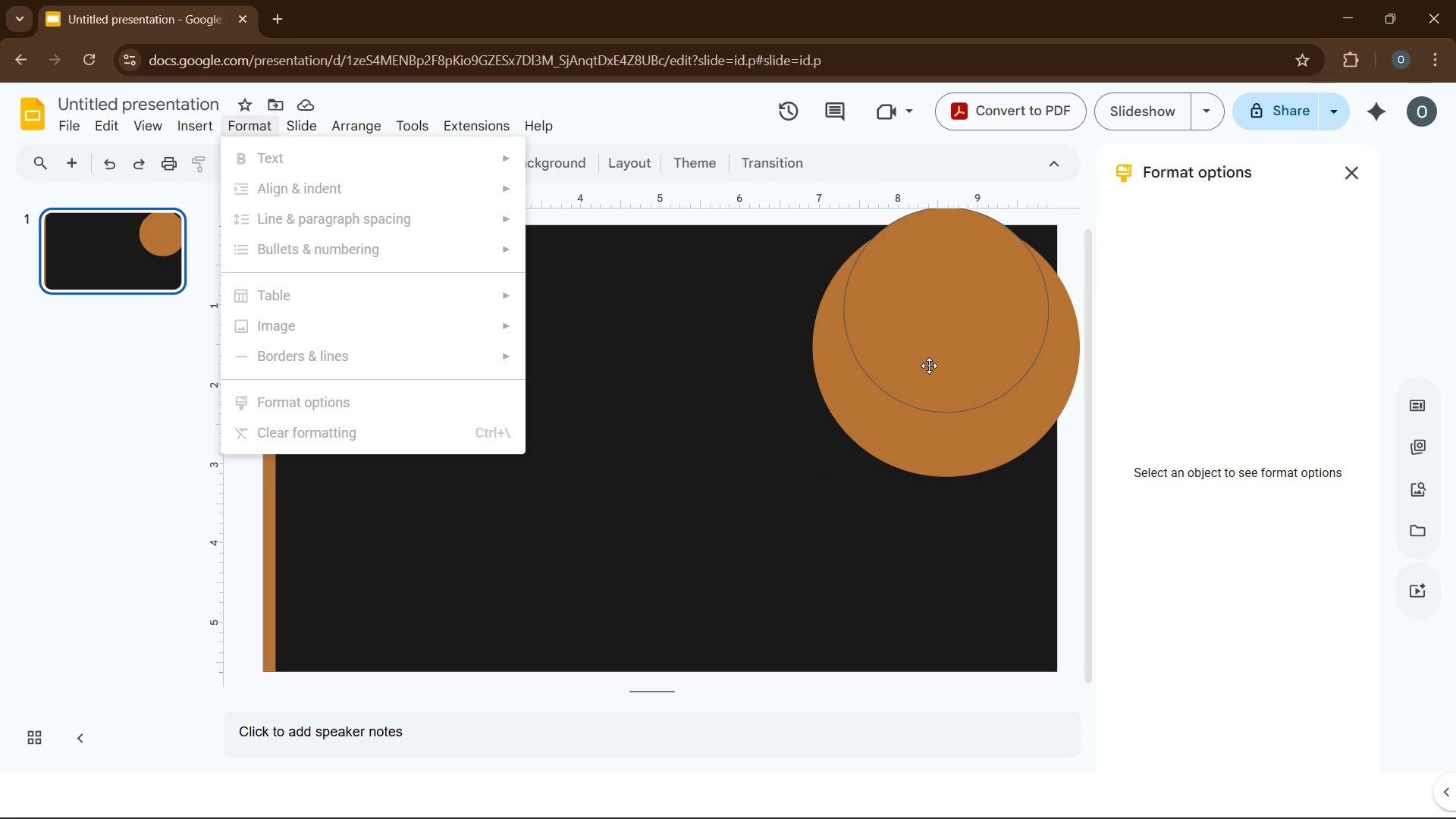 
left_click([951, 370])
 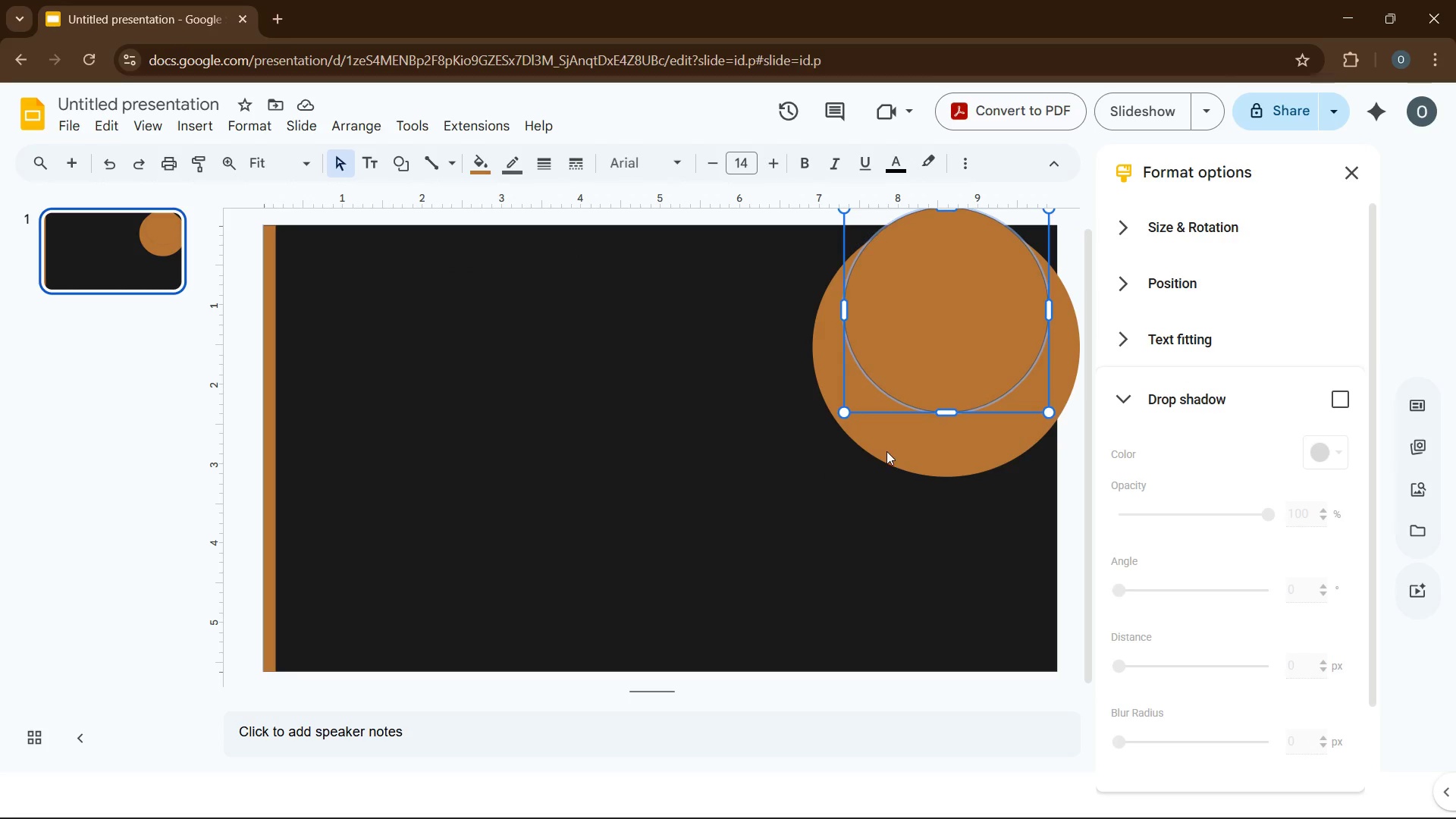 
left_click([886, 451])
 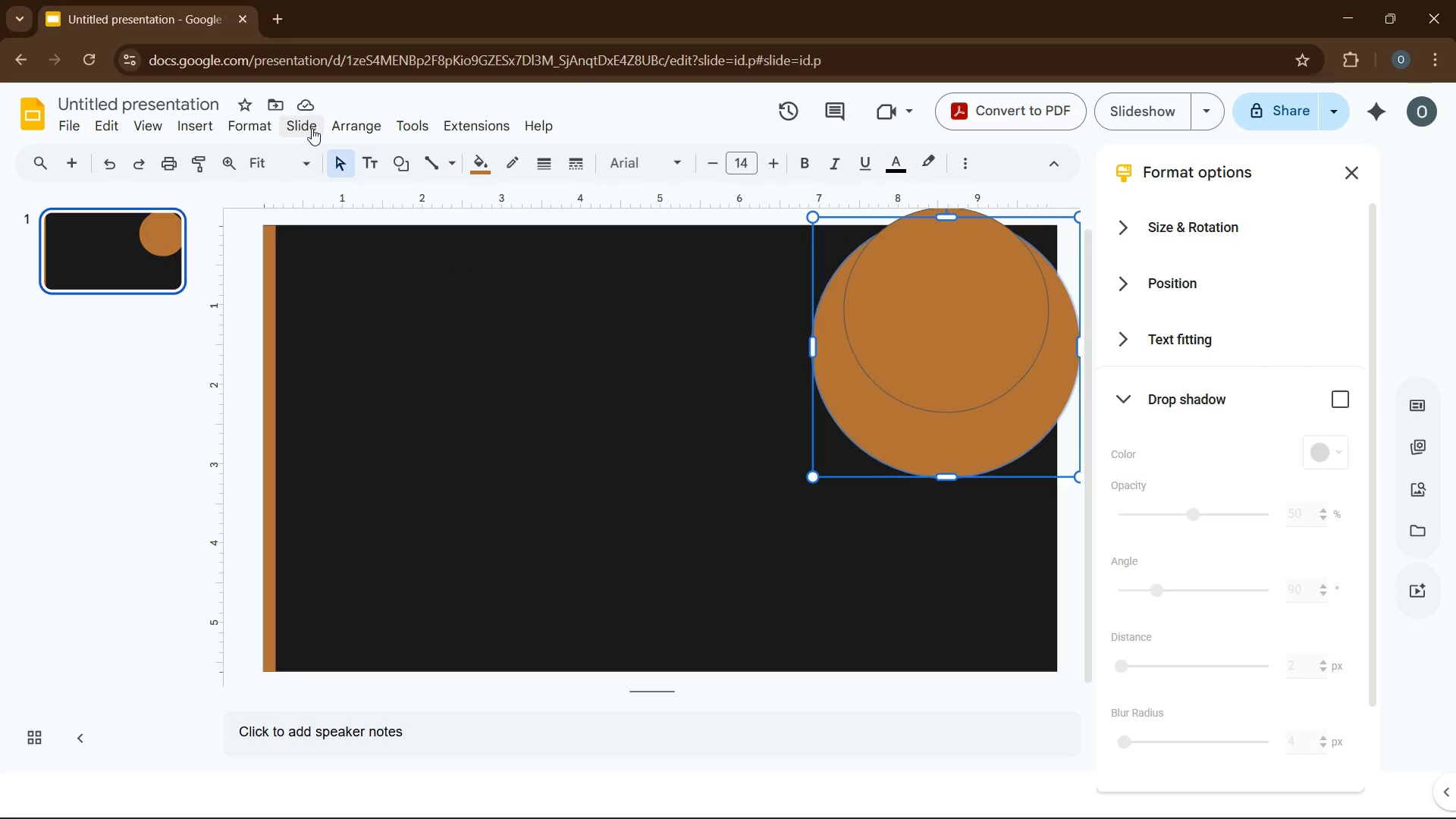 
left_click([312, 128])
 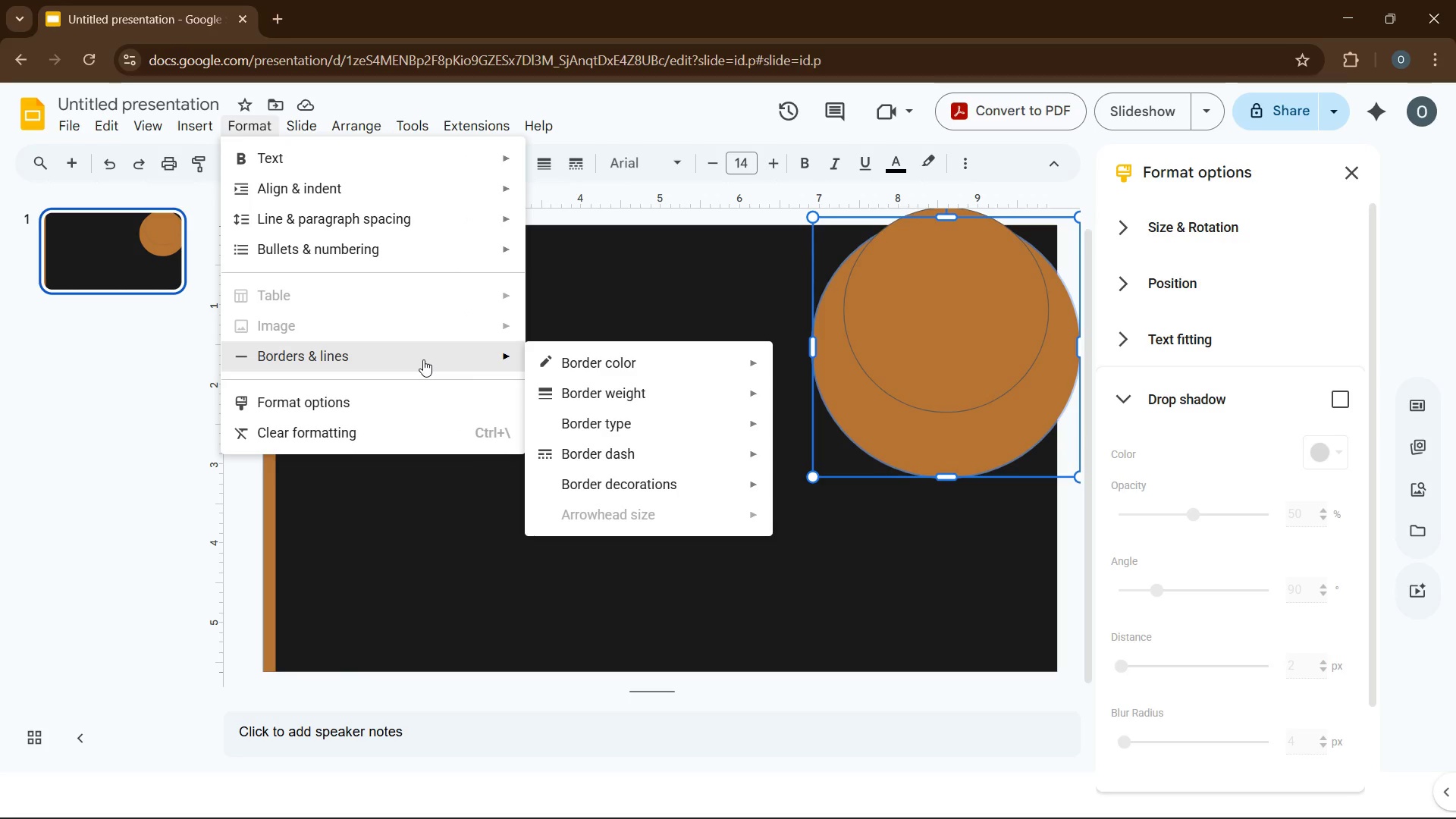 
wait(19.33)
 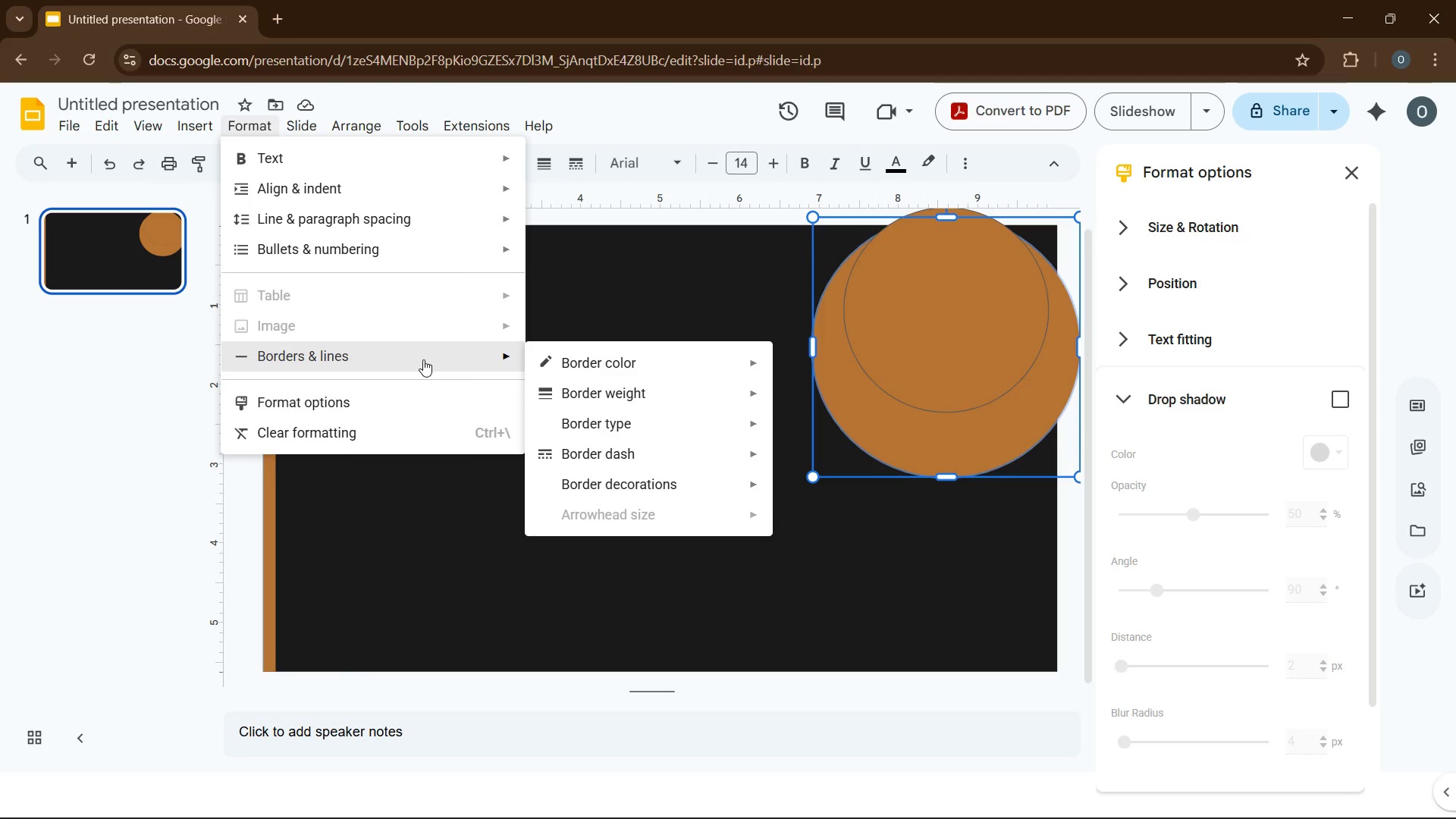 
left_click([861, 428])
 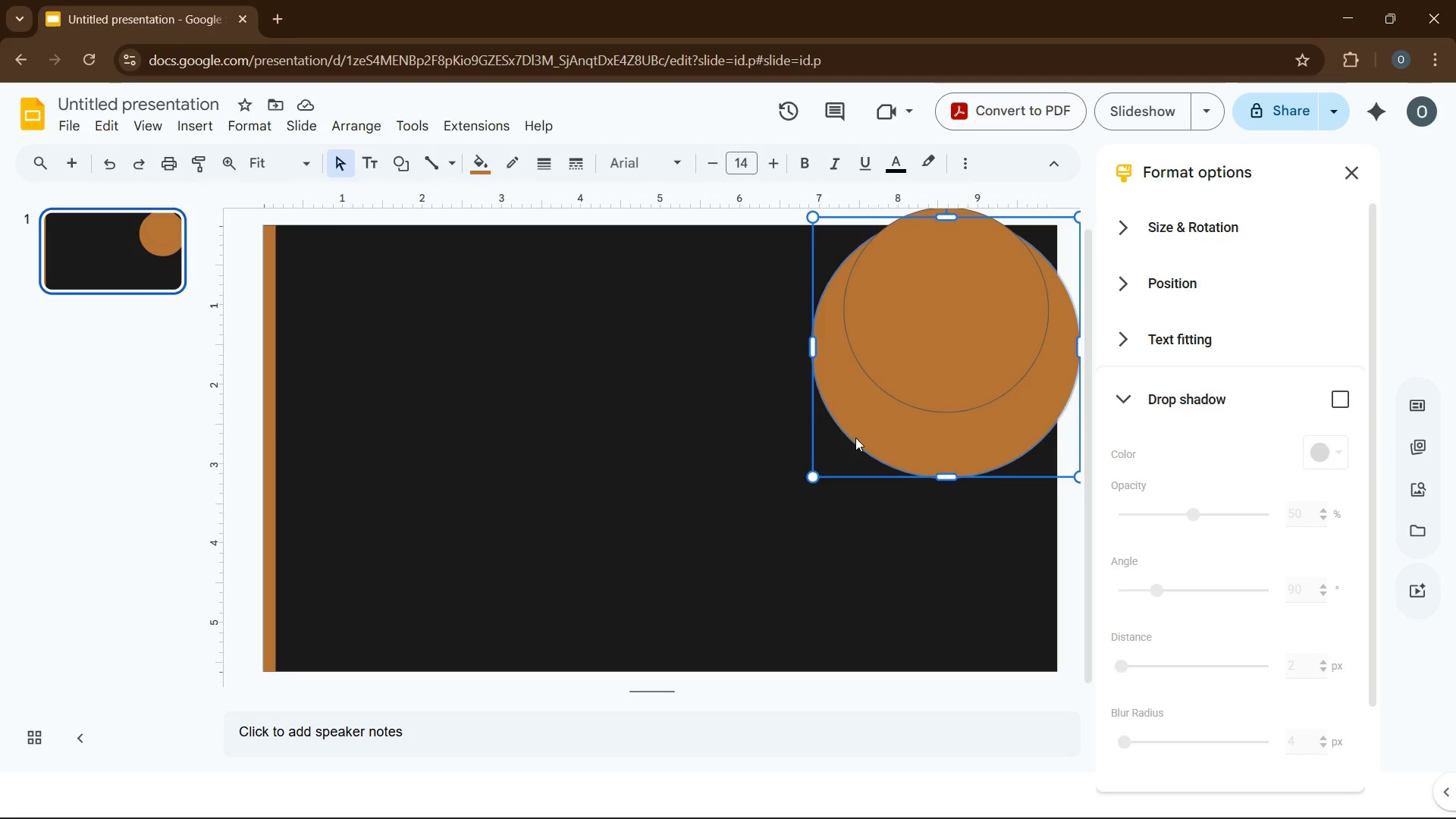 
left_click([855, 438])
 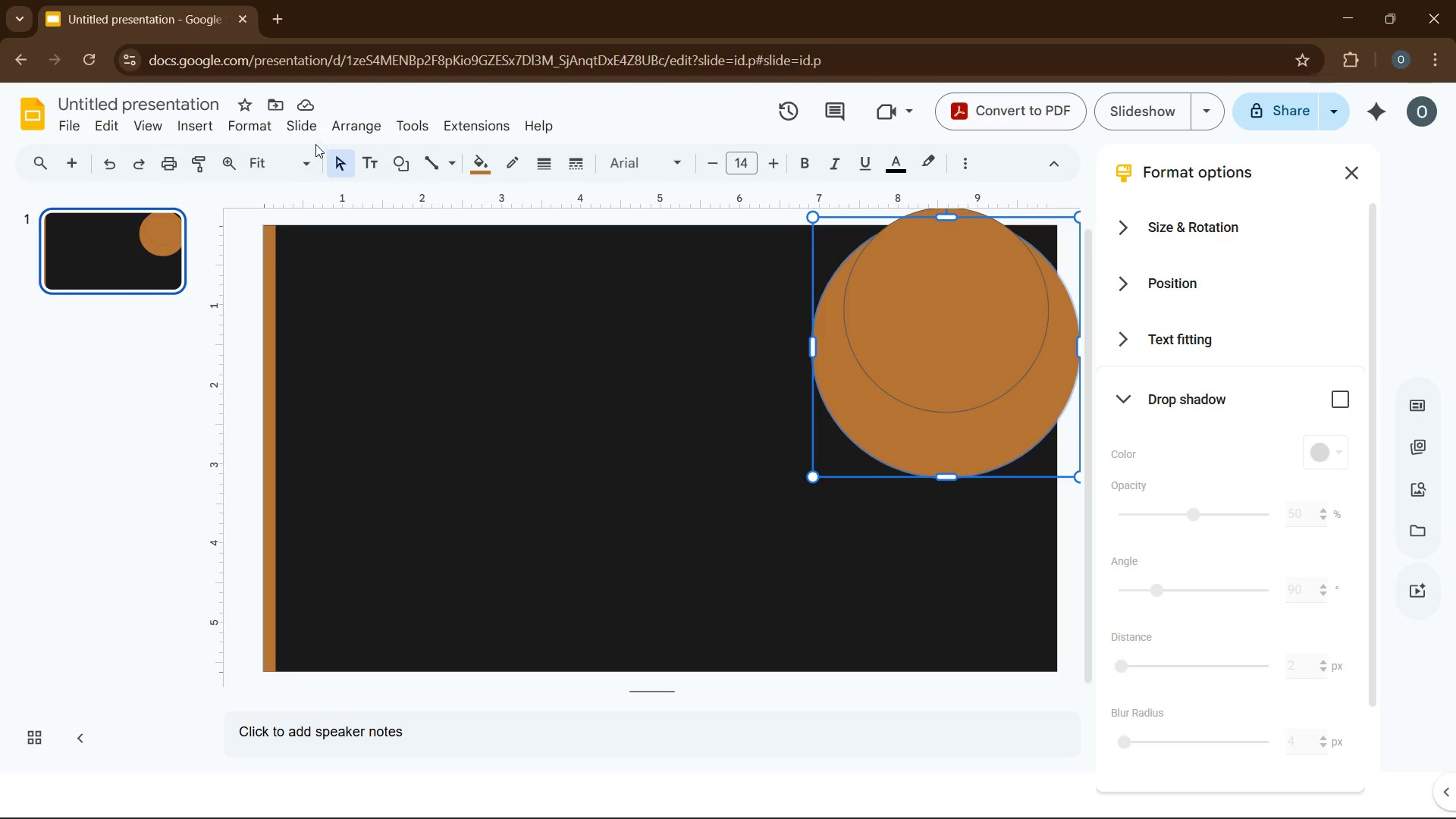 
left_click([266, 129])
 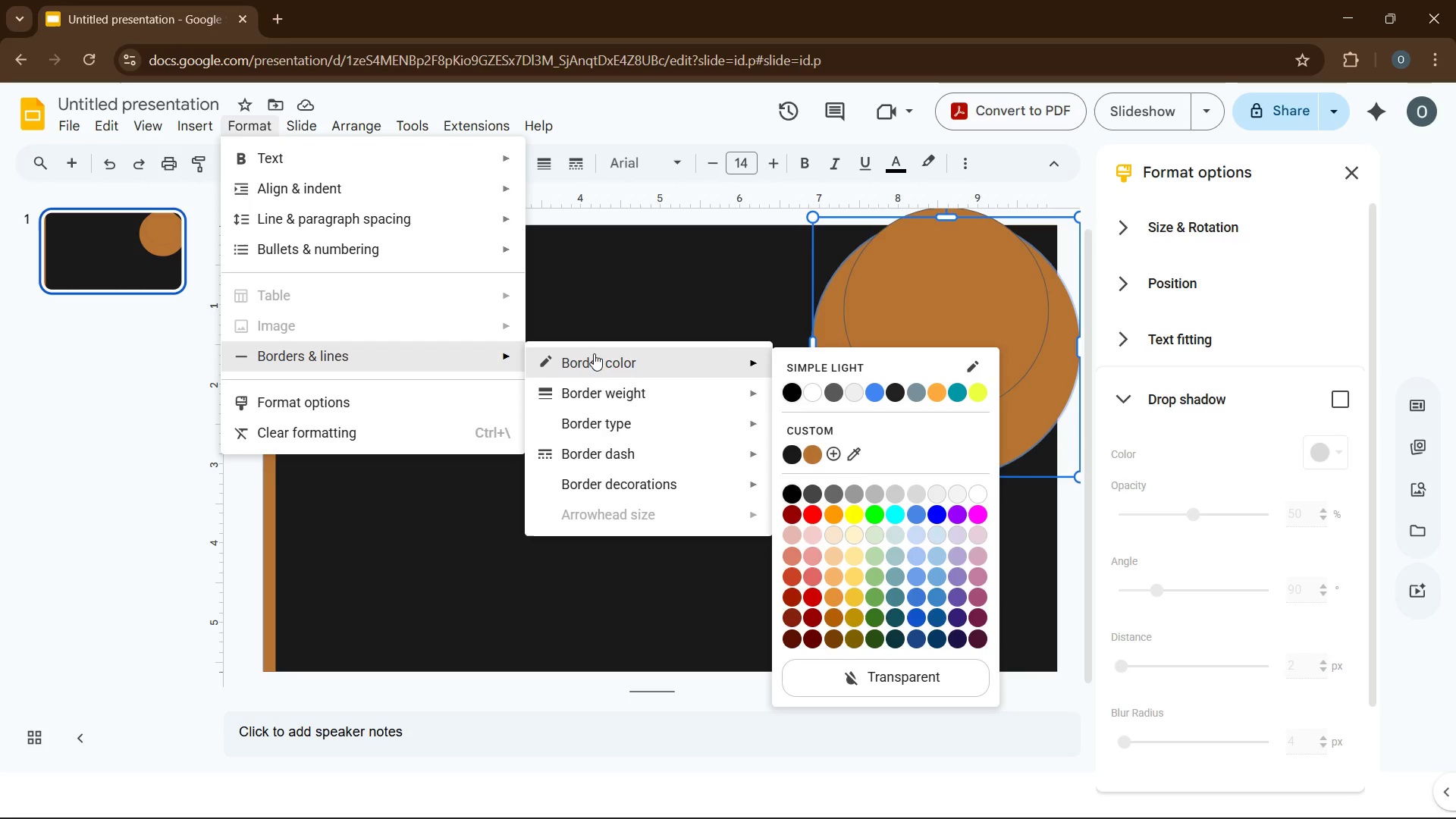 
wait(10.07)
 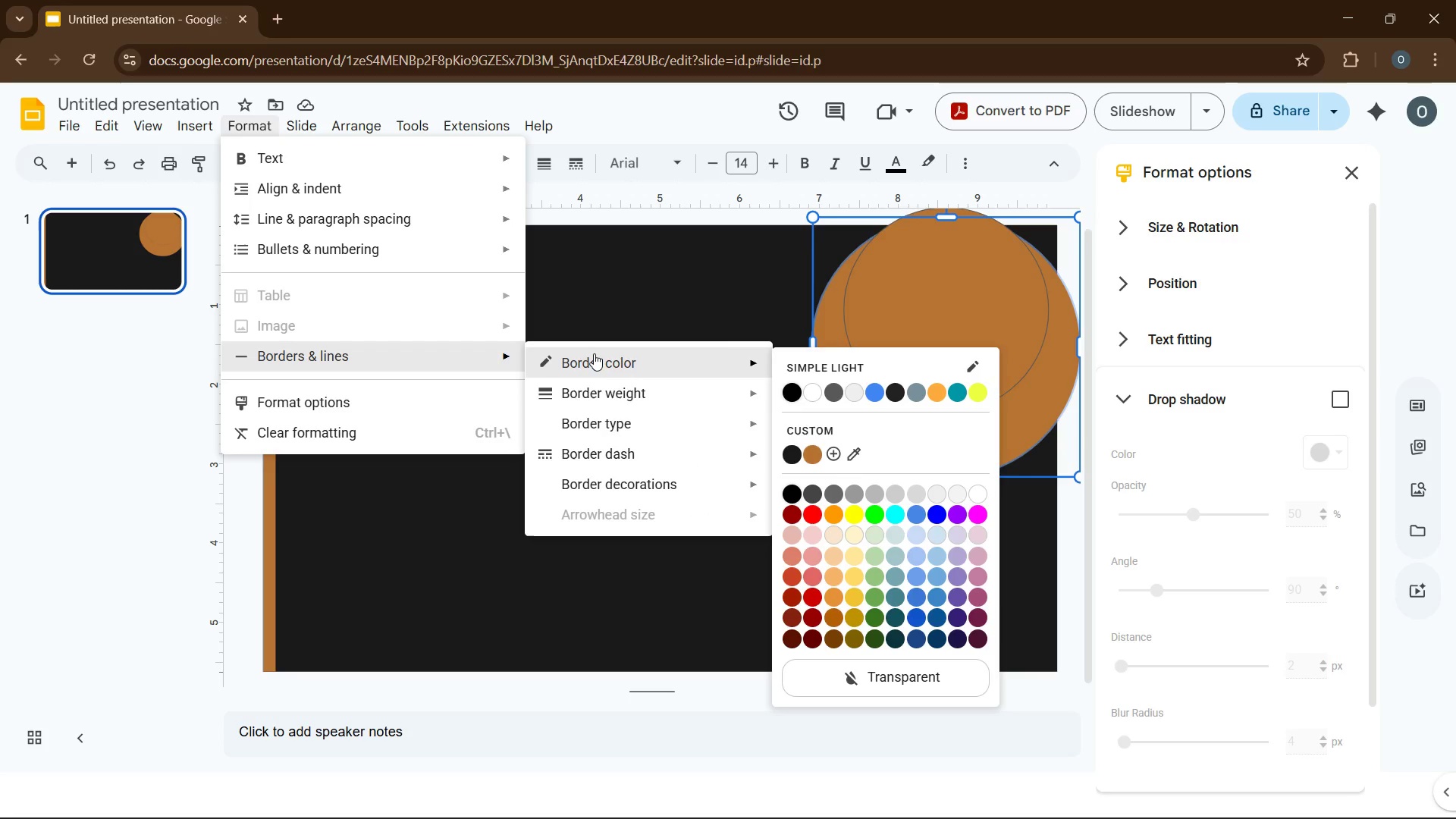 
mouse_move([685, 416])
 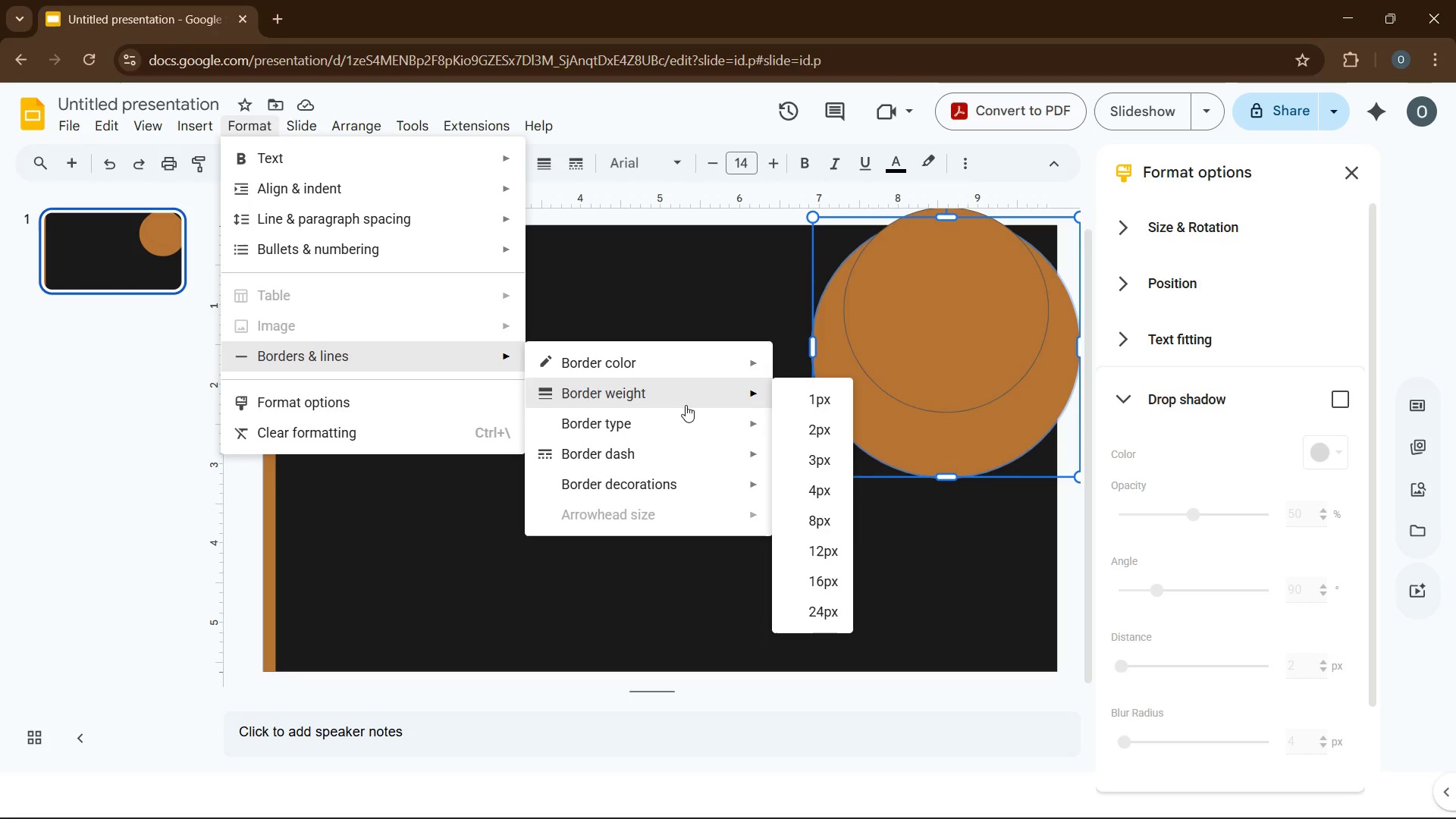 
mouse_move([687, 400])
 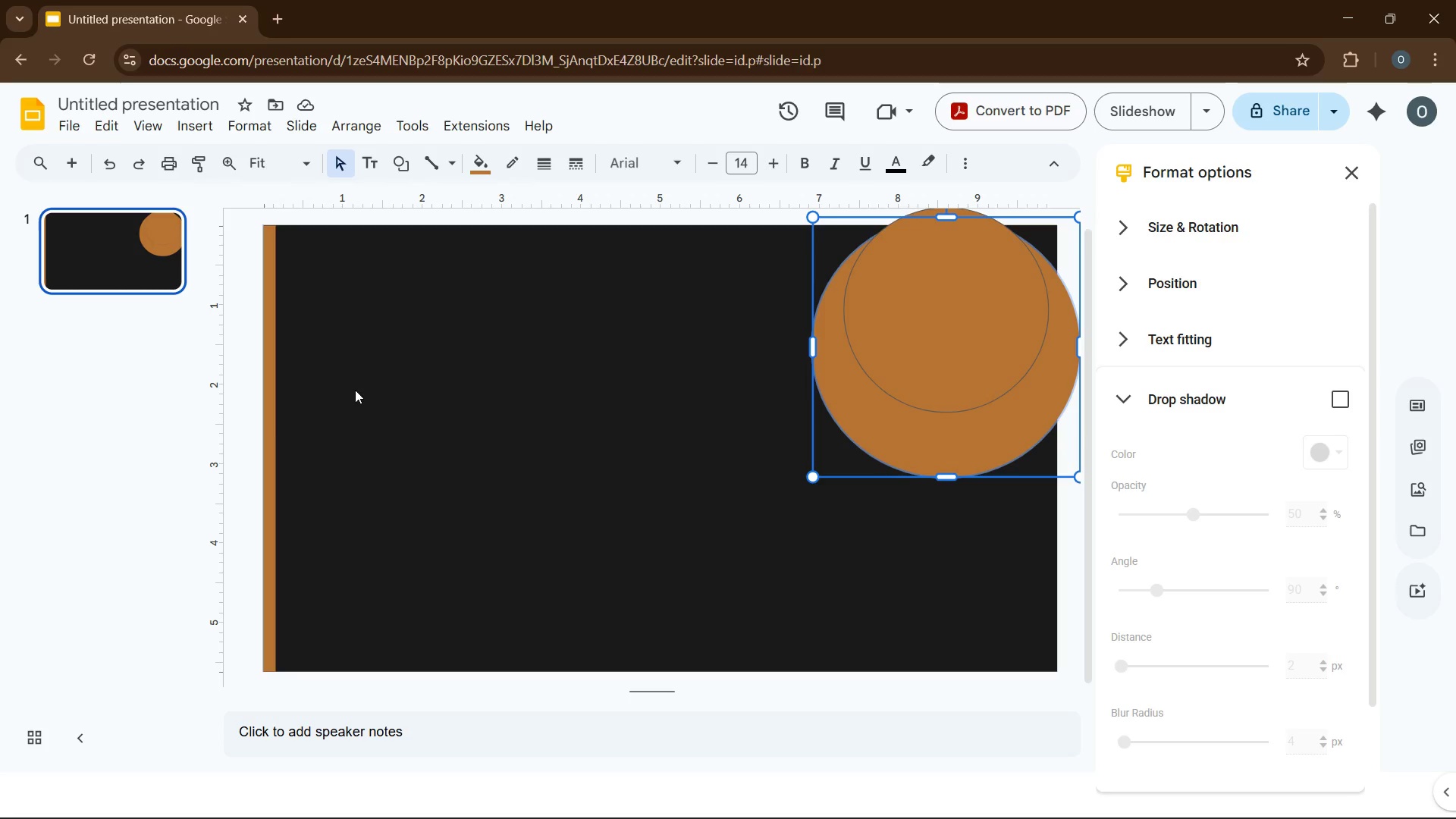 
wait(8.91)
 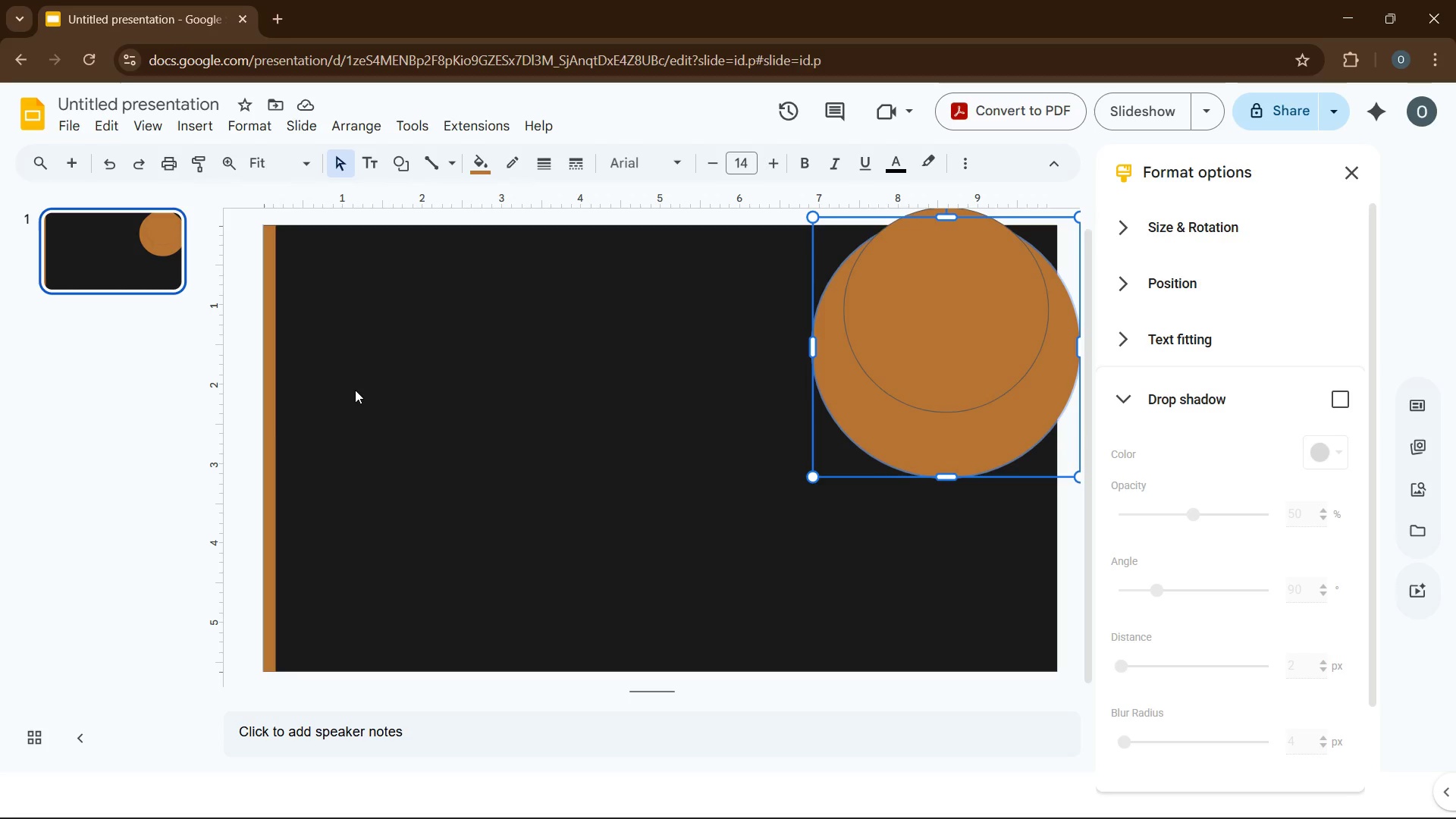 
left_click([1113, 395])
 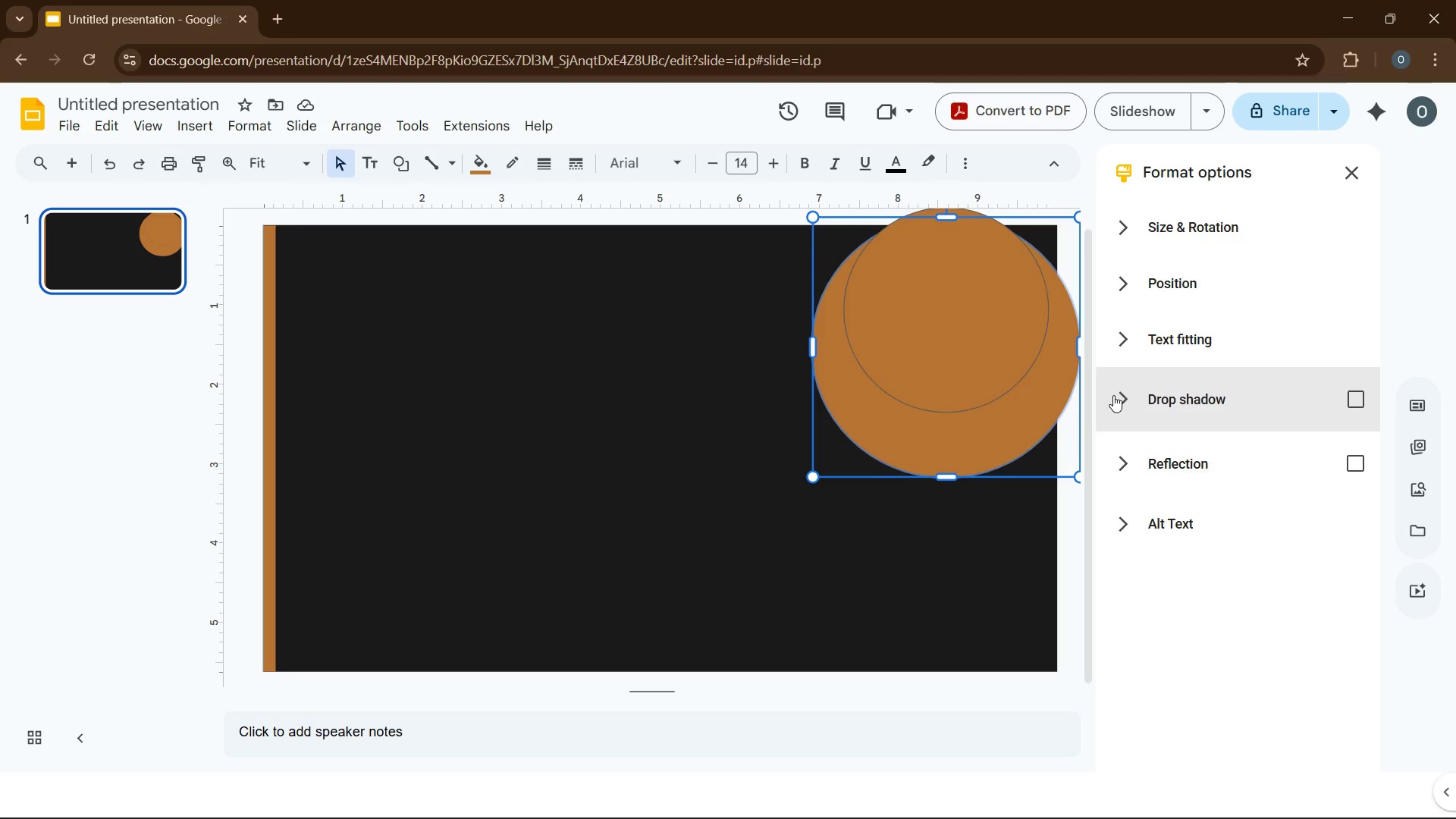 
left_click([1113, 395])
 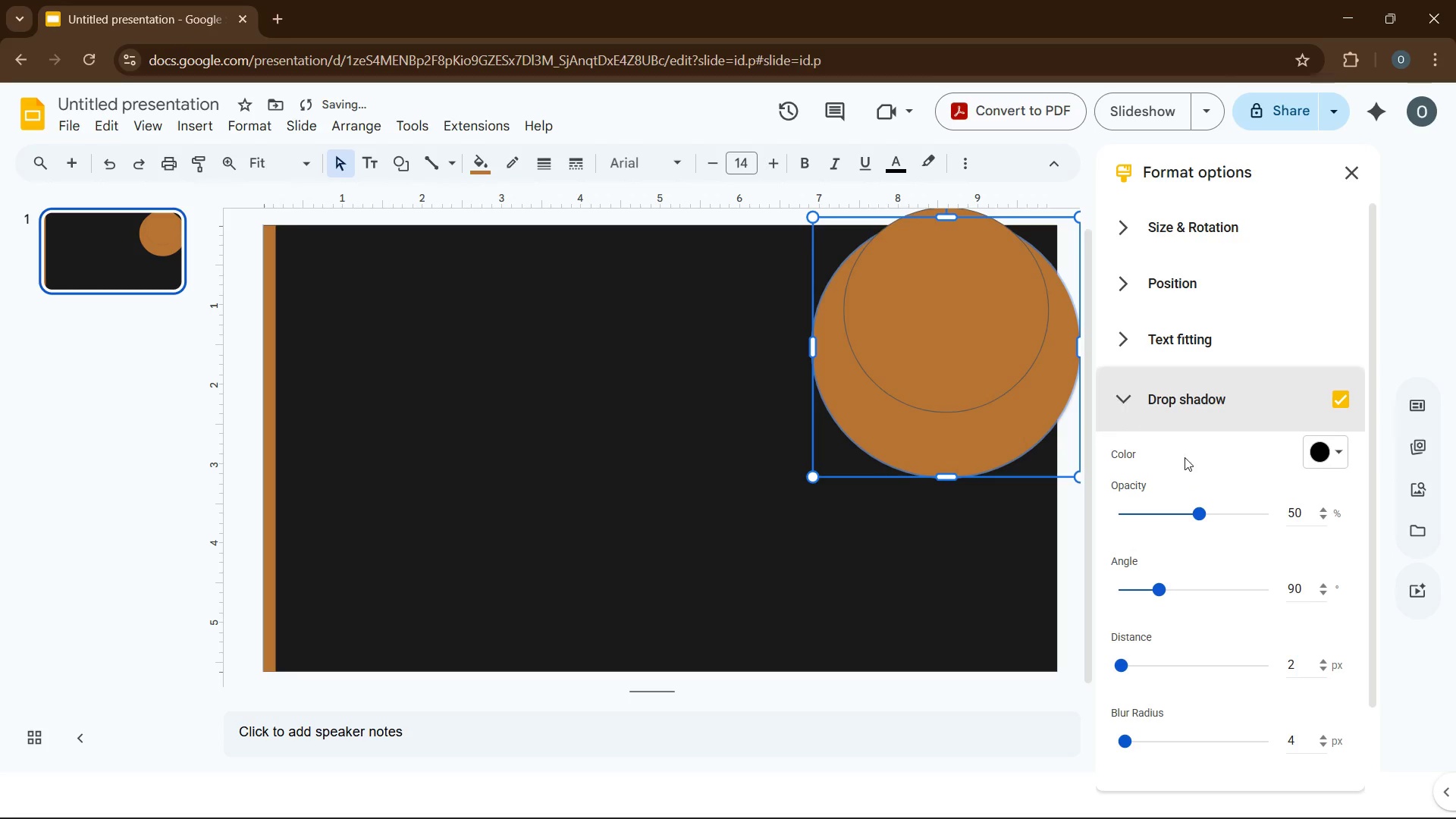 
scroll: coordinate [1214, 500], scroll_direction: down, amount: 2.0
 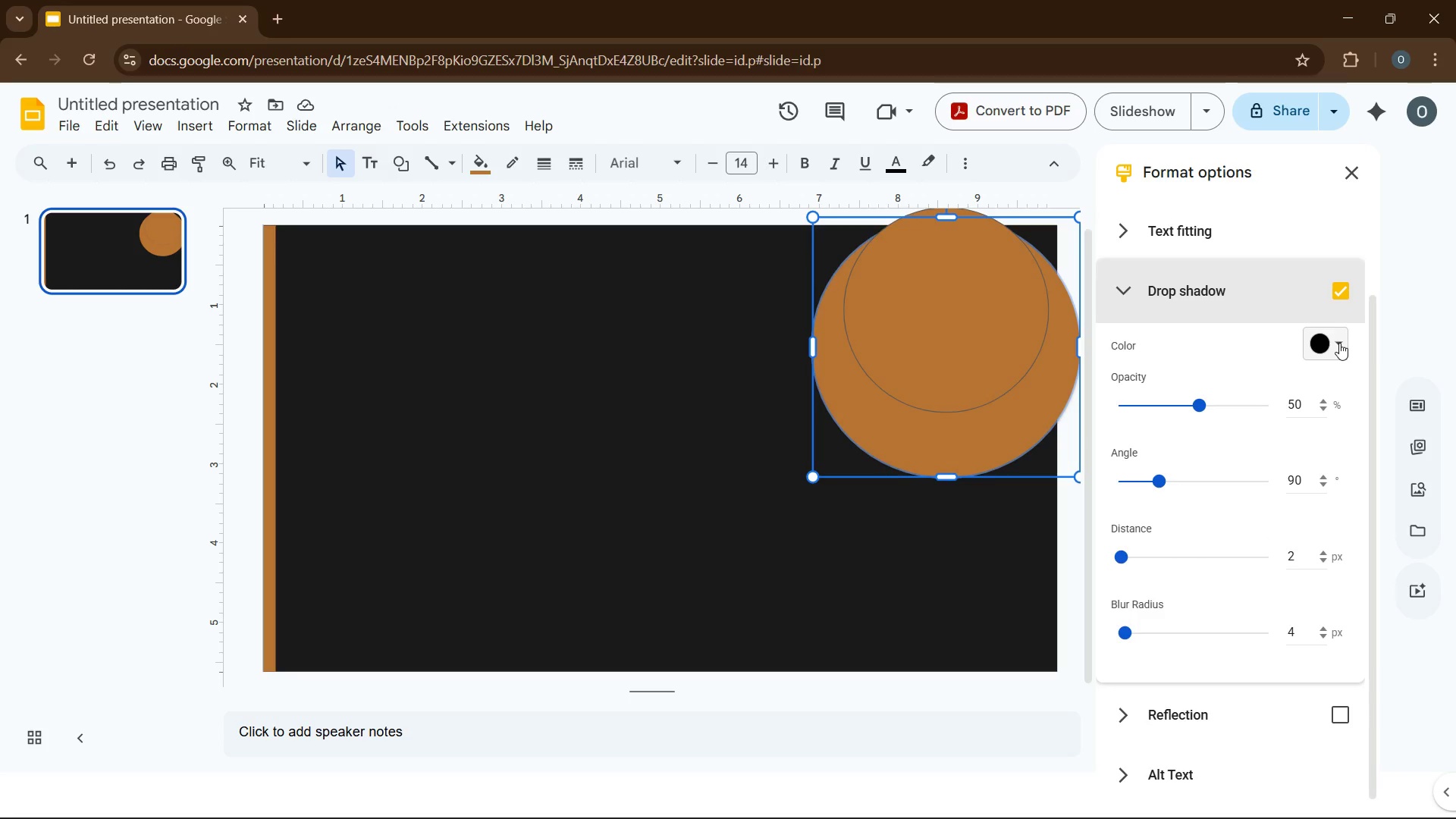 
wait(6.82)
 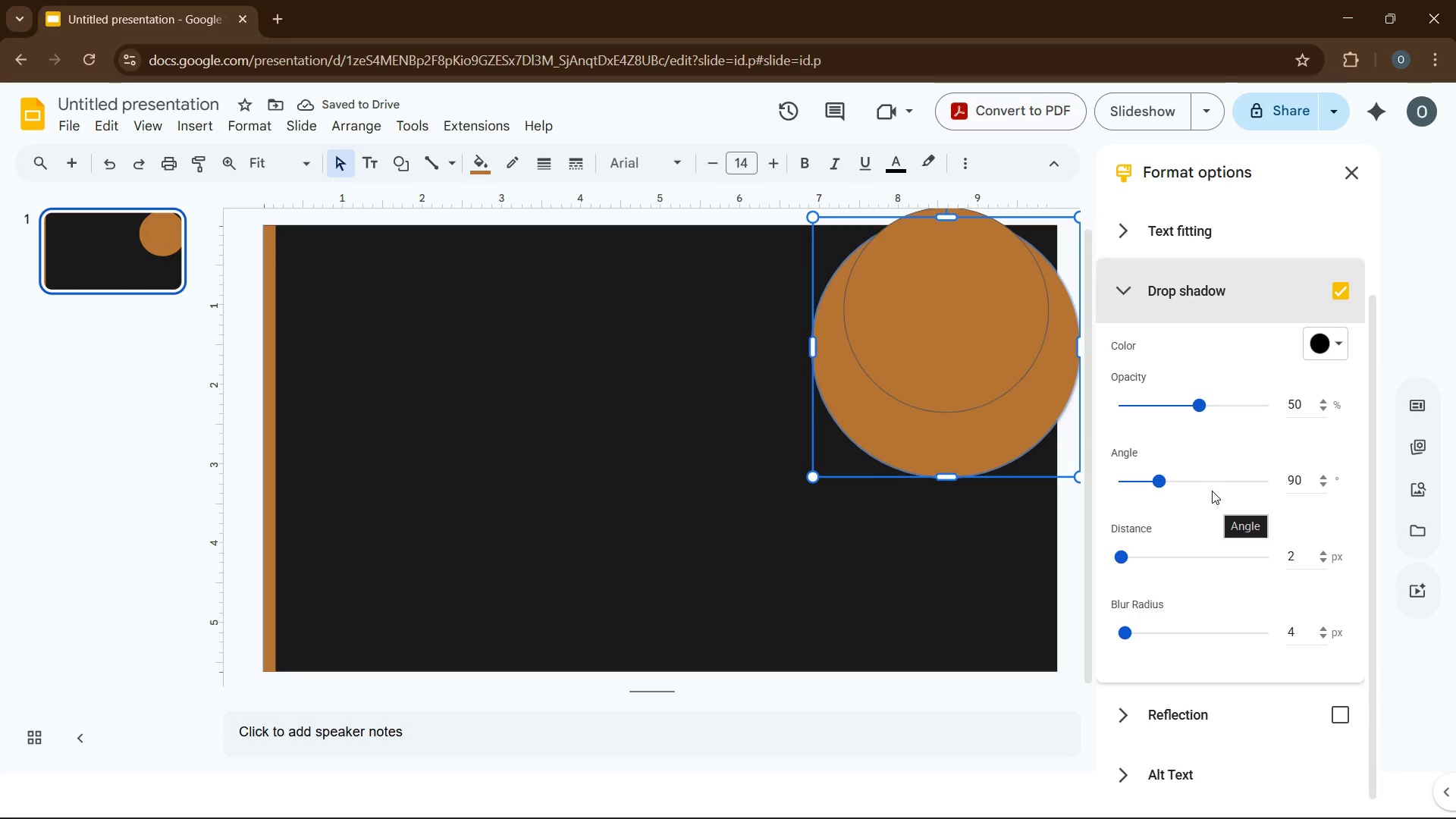 
left_click([1339, 343])
 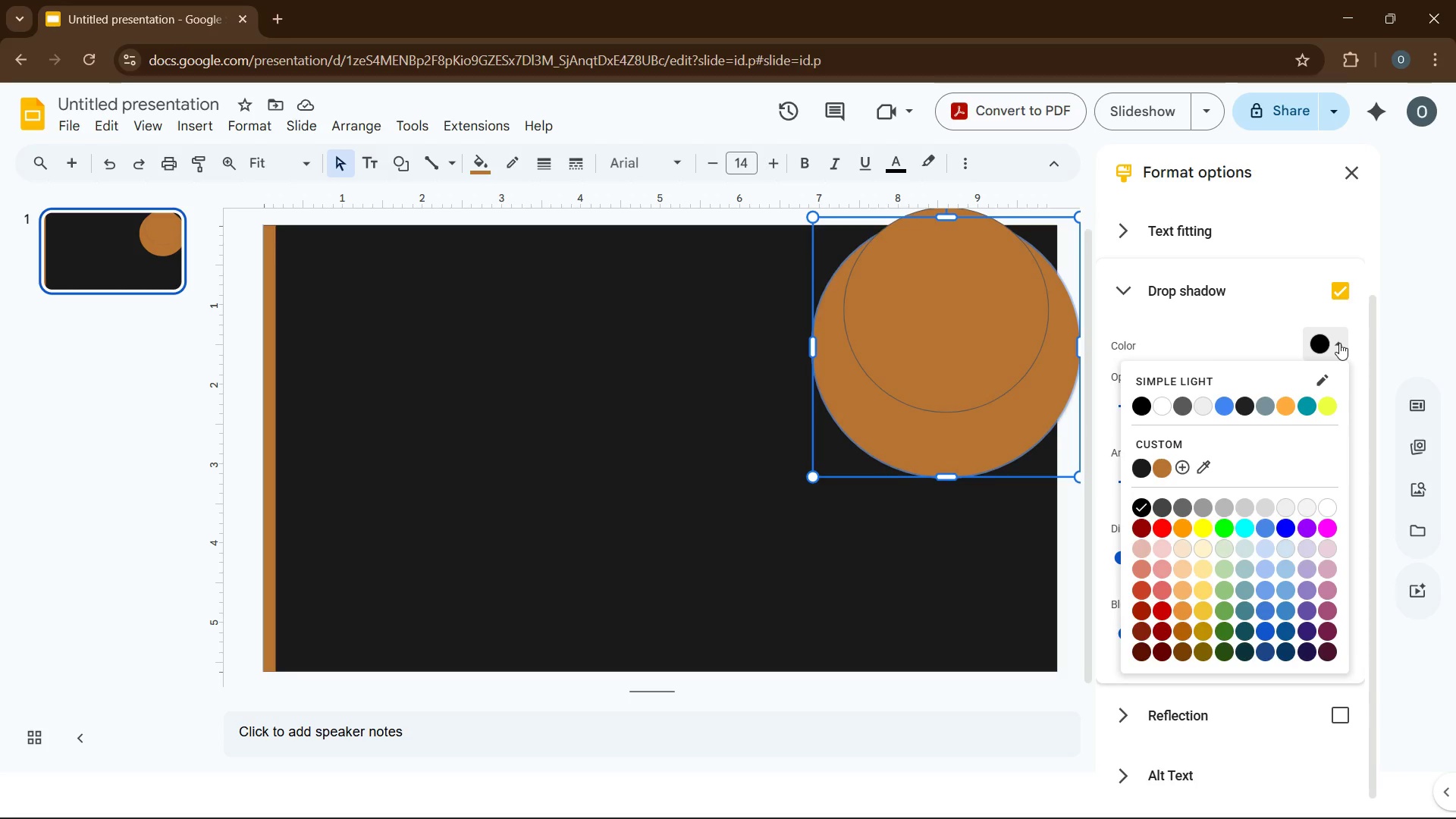 
left_click([1339, 343])
 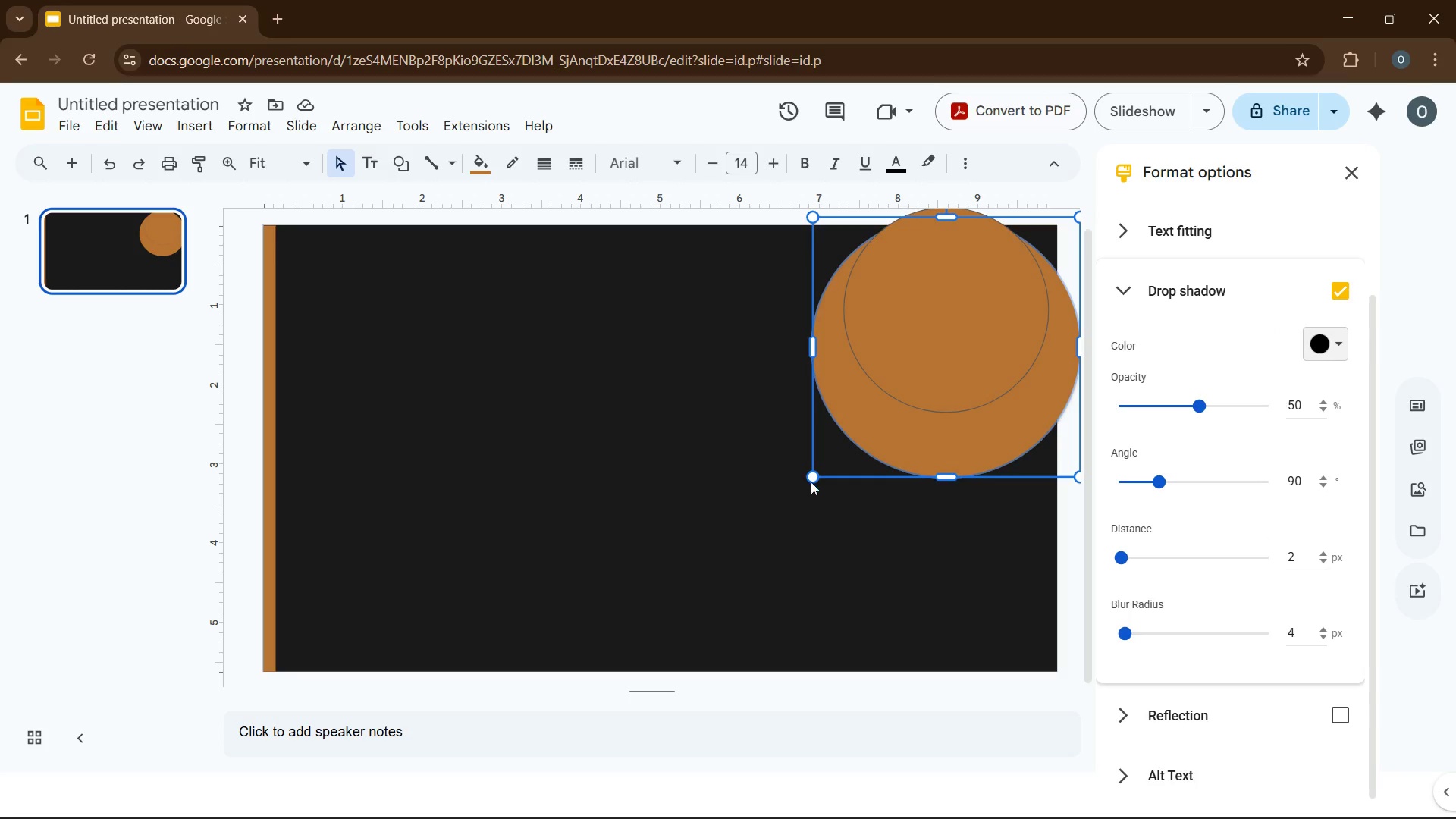 
left_click([896, 447])
 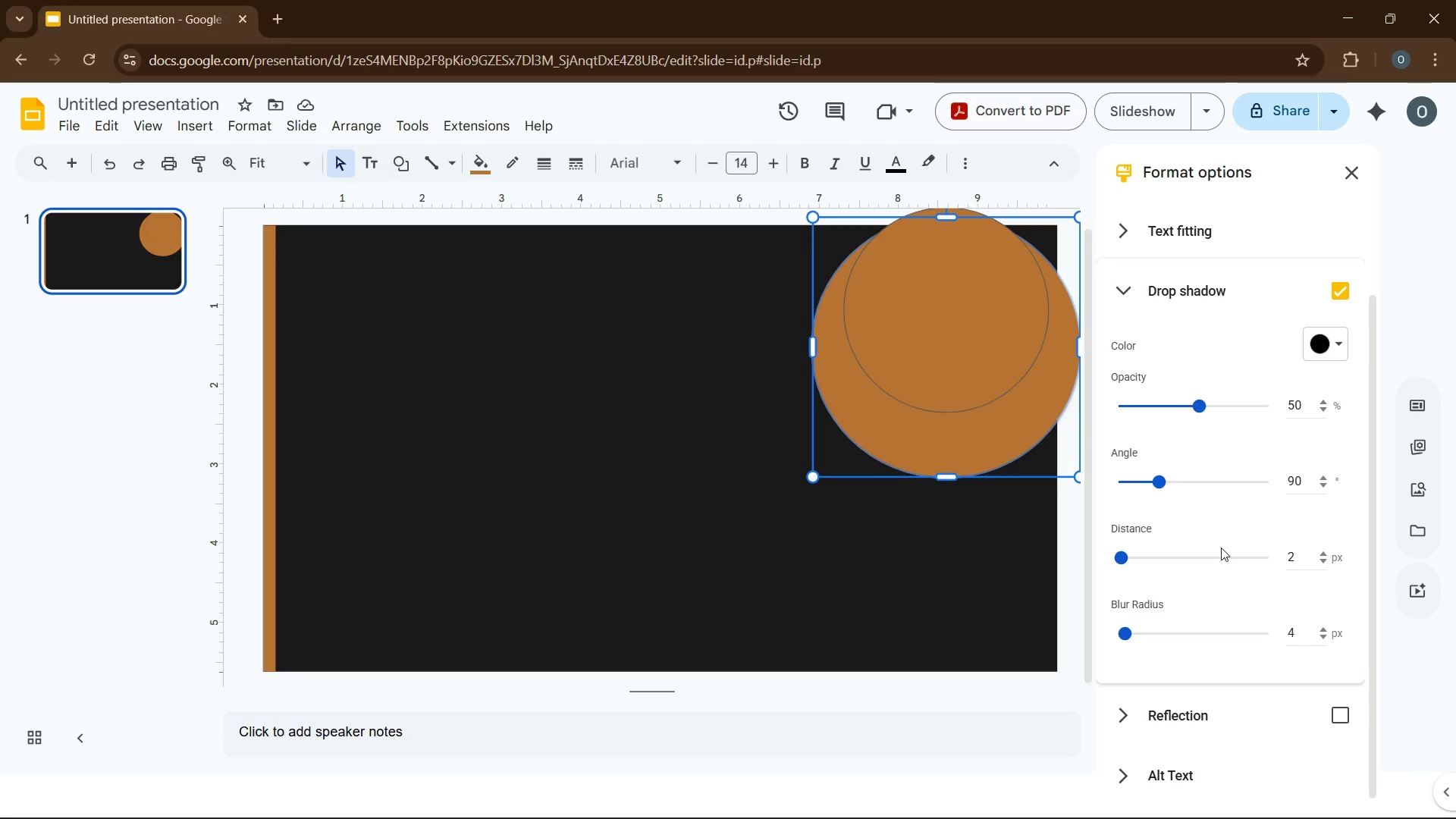 
scroll: coordinate [1202, 597], scroll_direction: down, amount: 5.0
 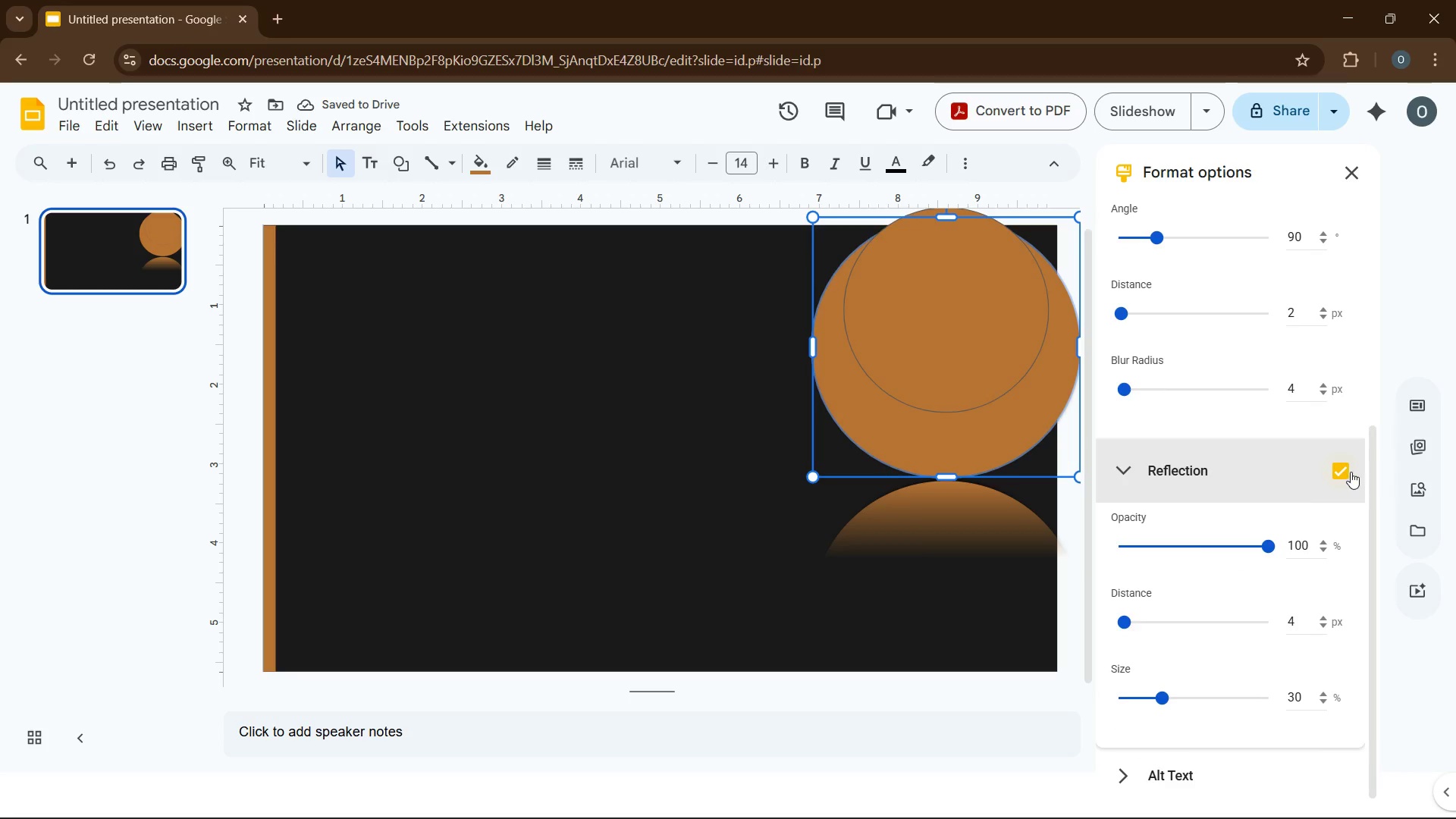 
left_click([1345, 471])
 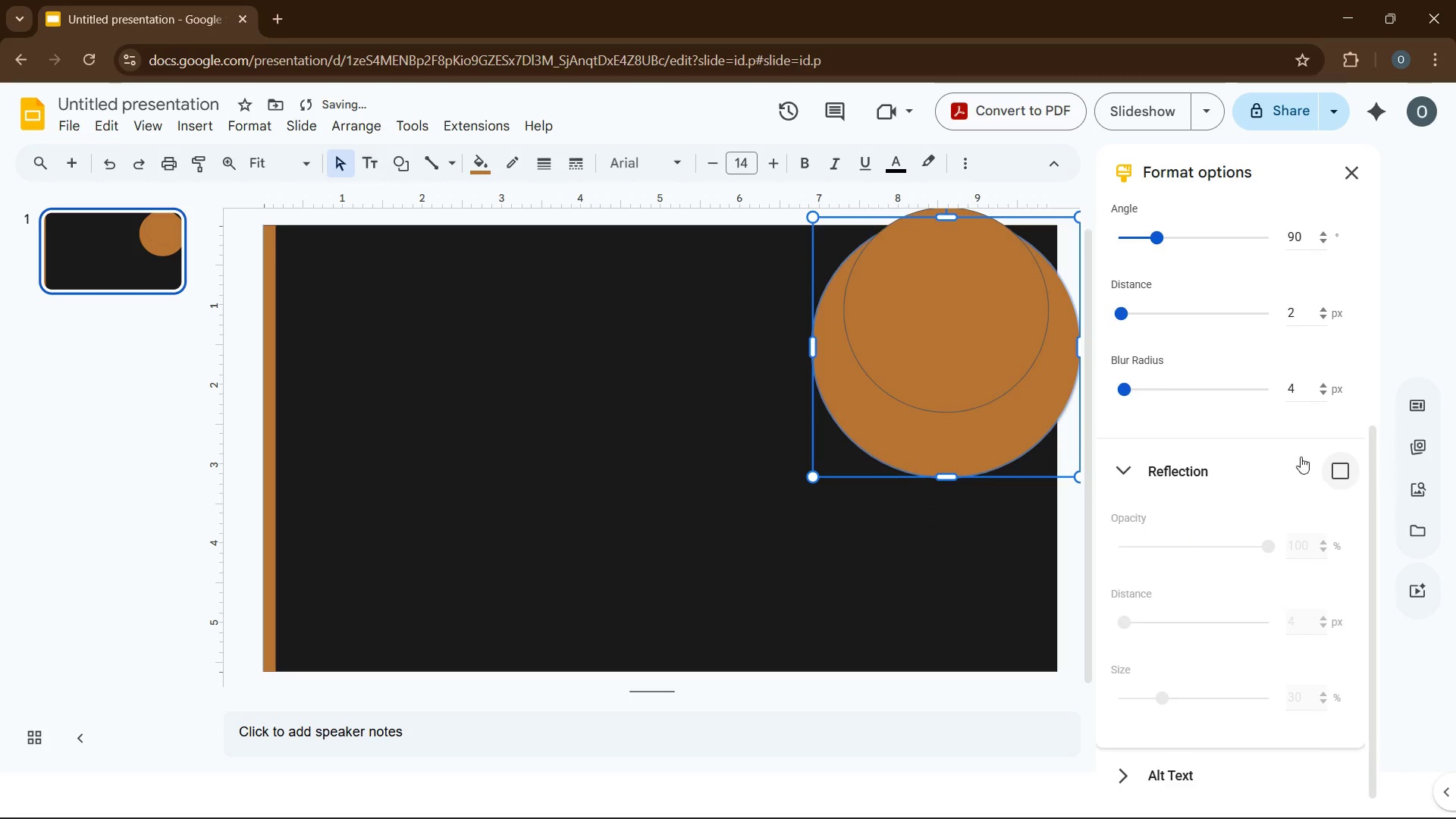 
scroll: coordinate [1265, 406], scroll_direction: up, amount: 6.0
 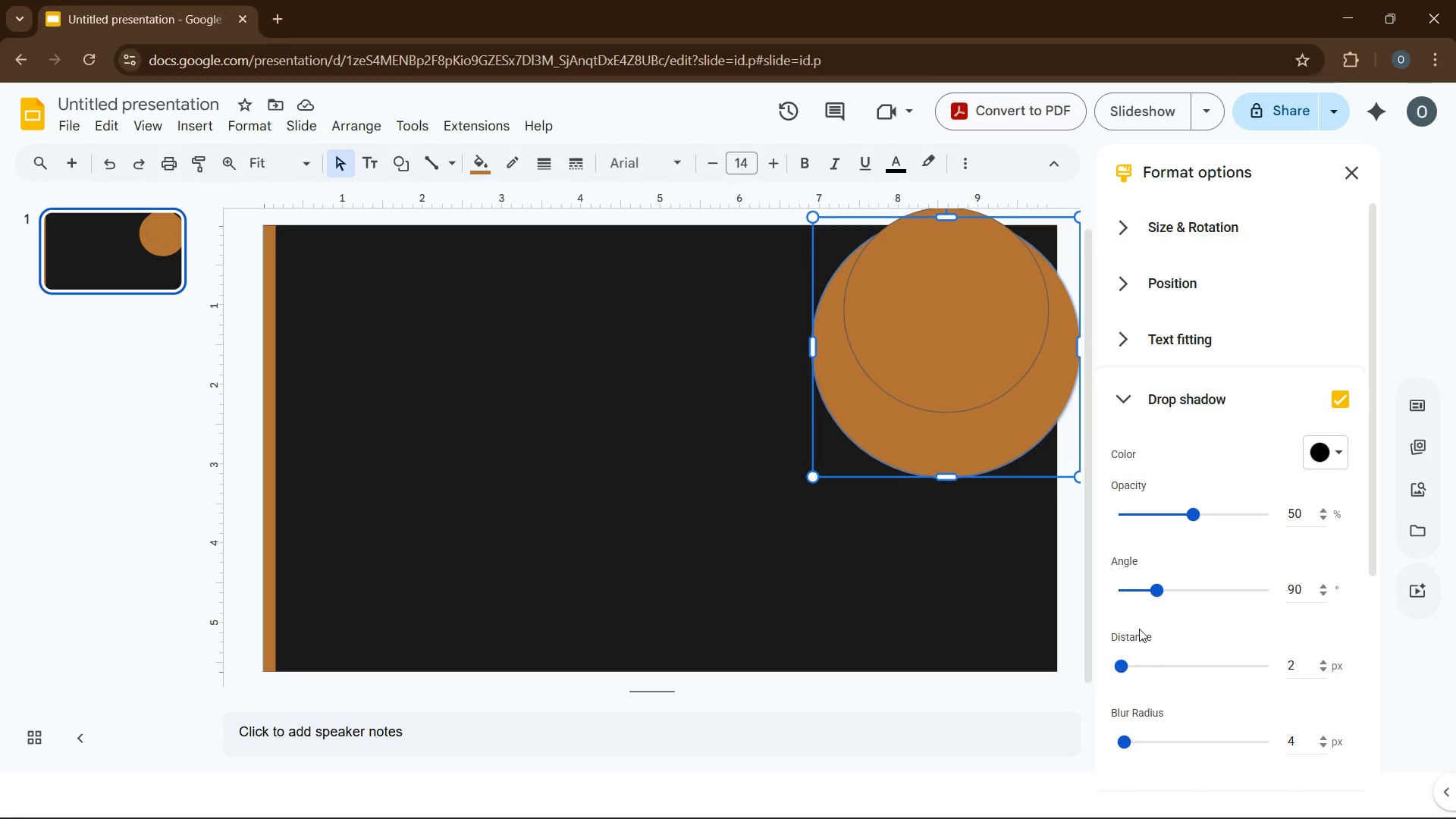 
wait(6.3)
 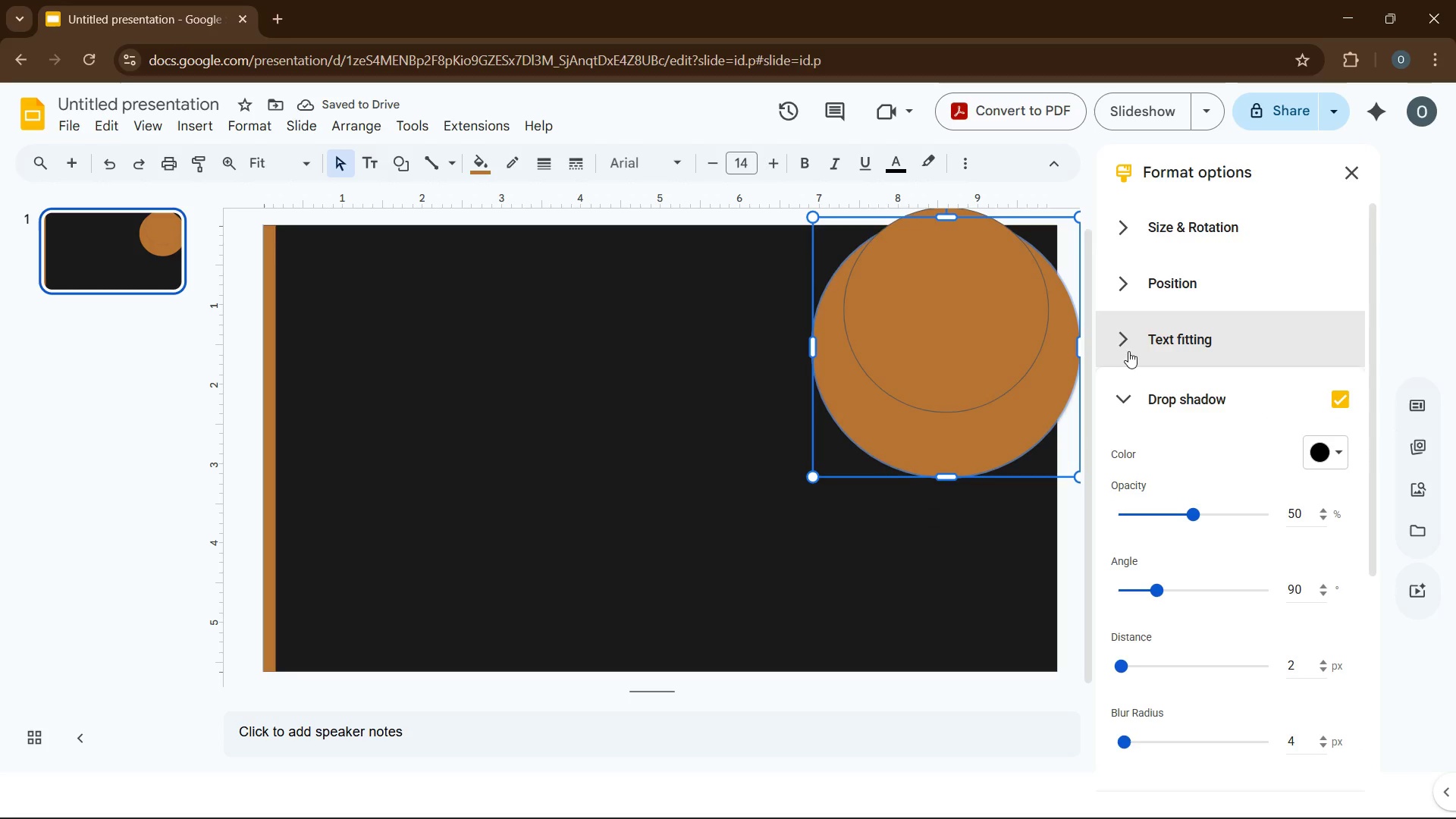 
left_click([1341, 401])
 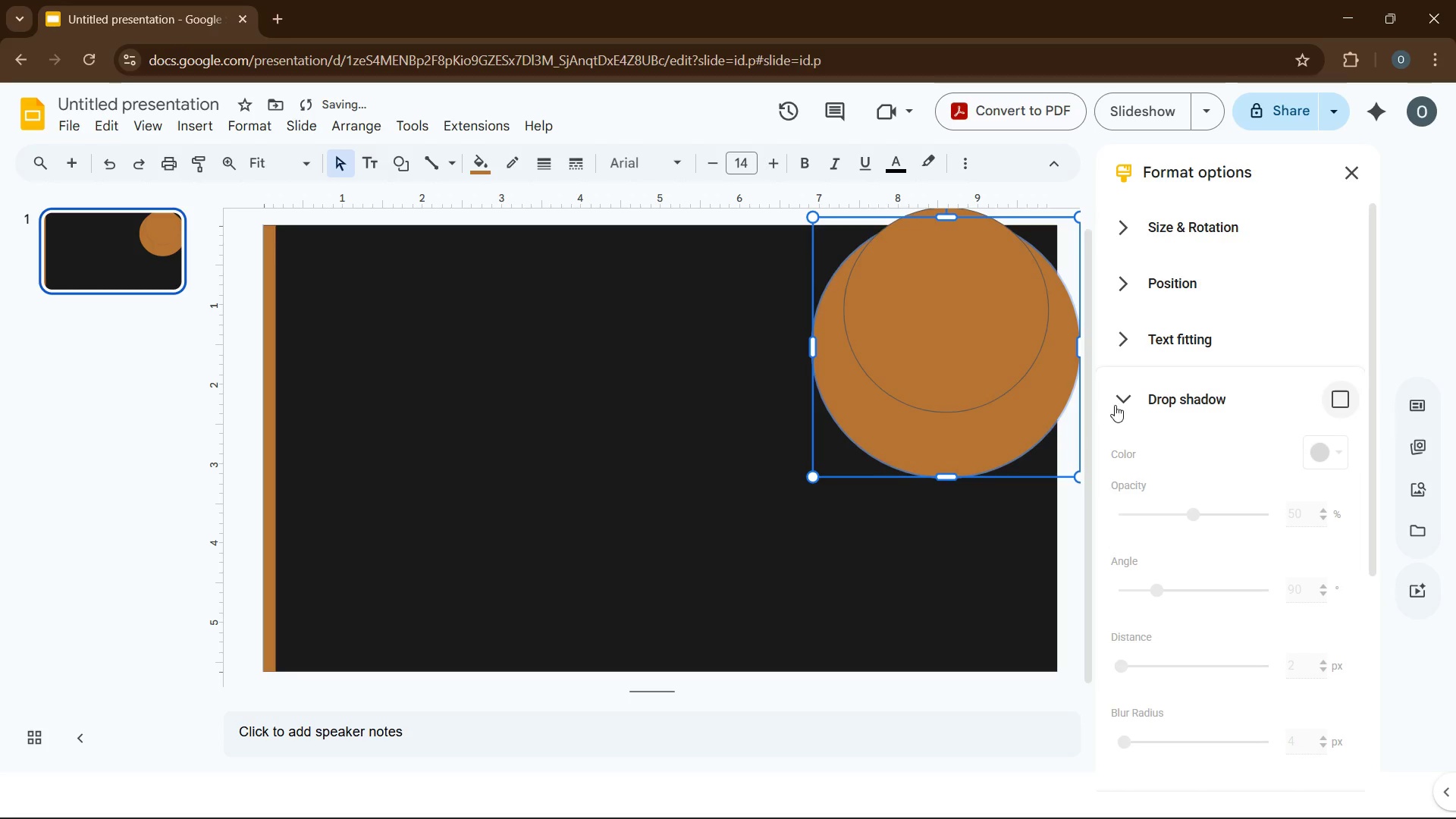 
left_click([1117, 405])
 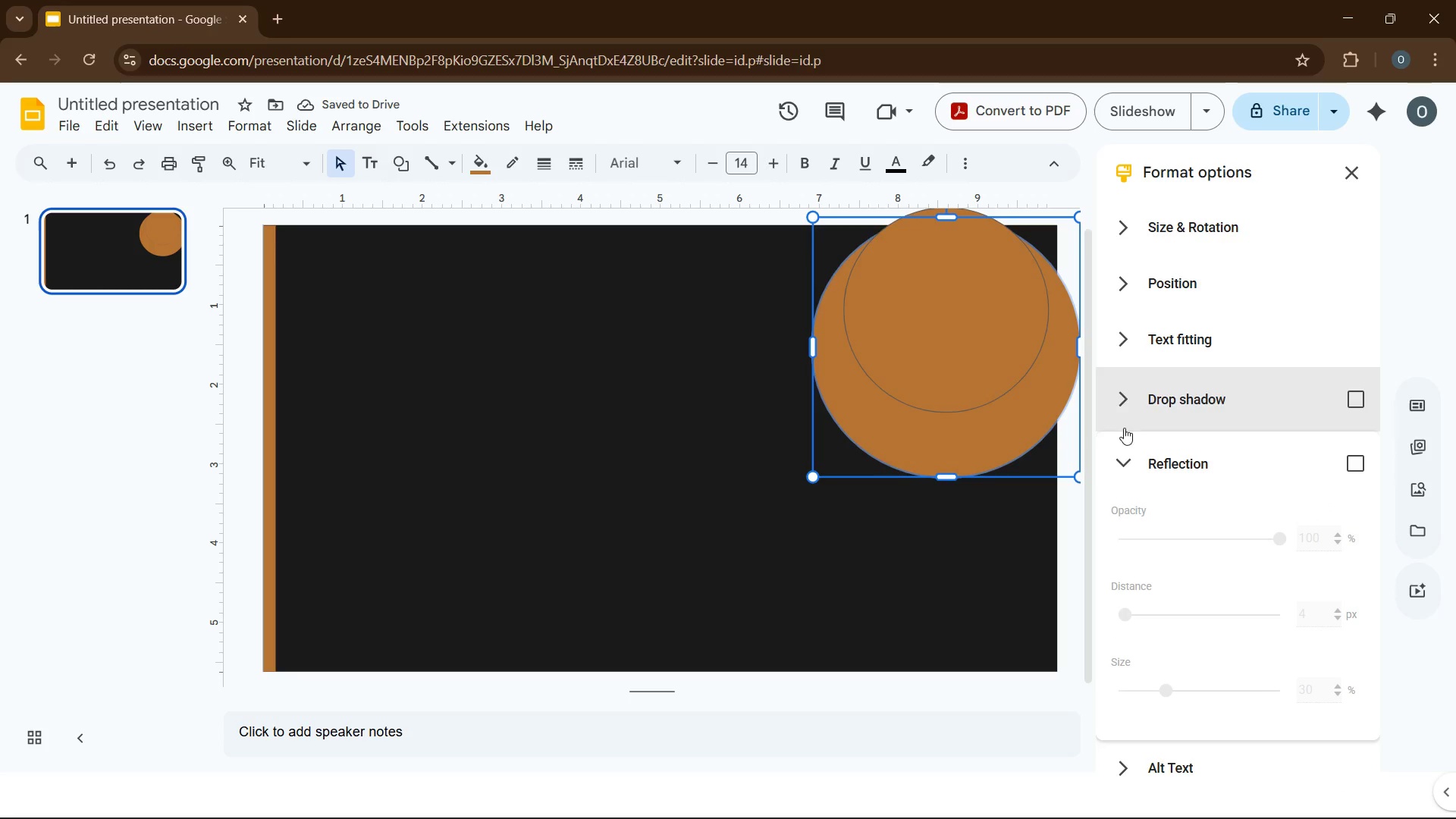 
mouse_move([1129, 435])
 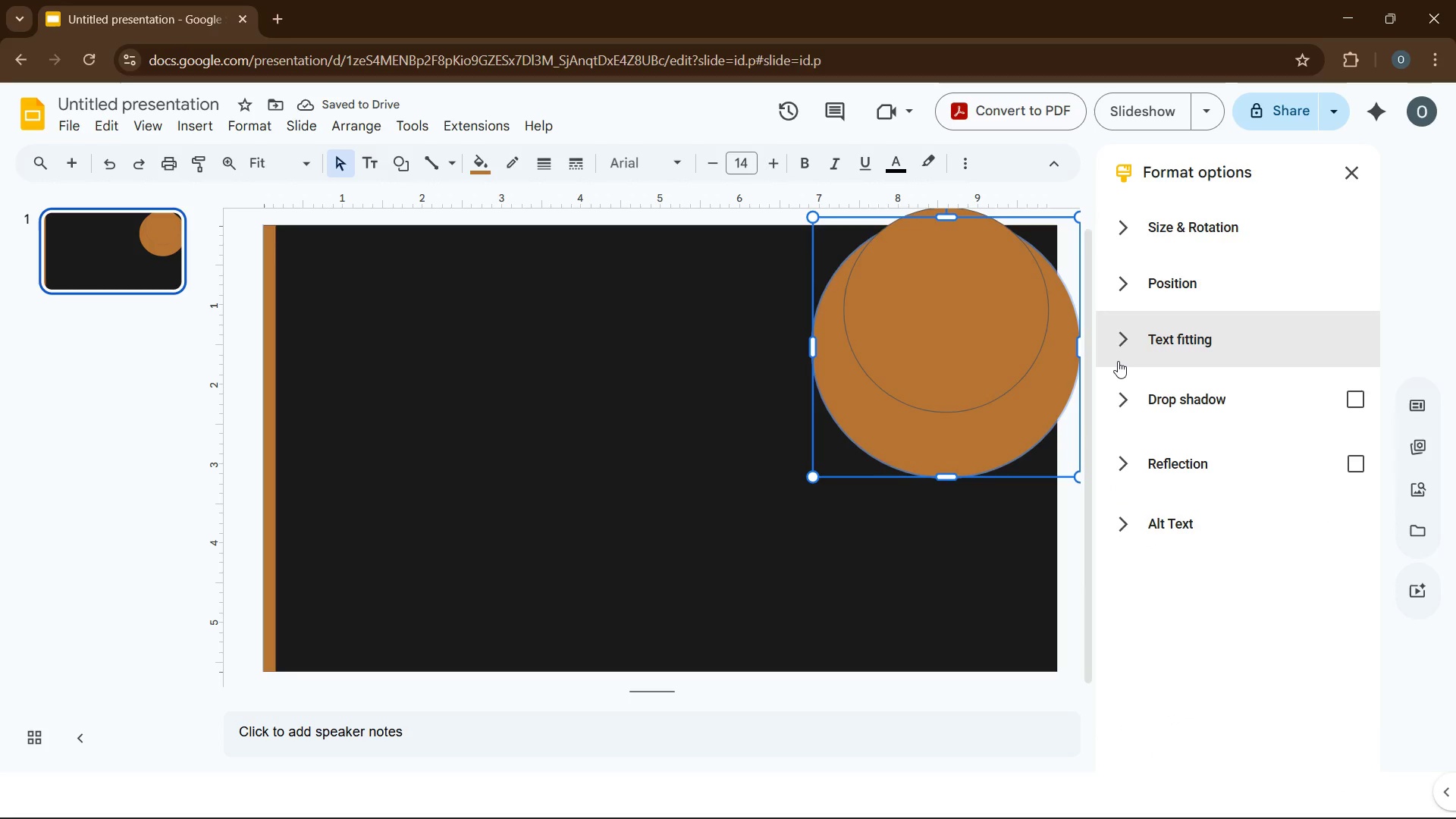 
left_click([1118, 361])
 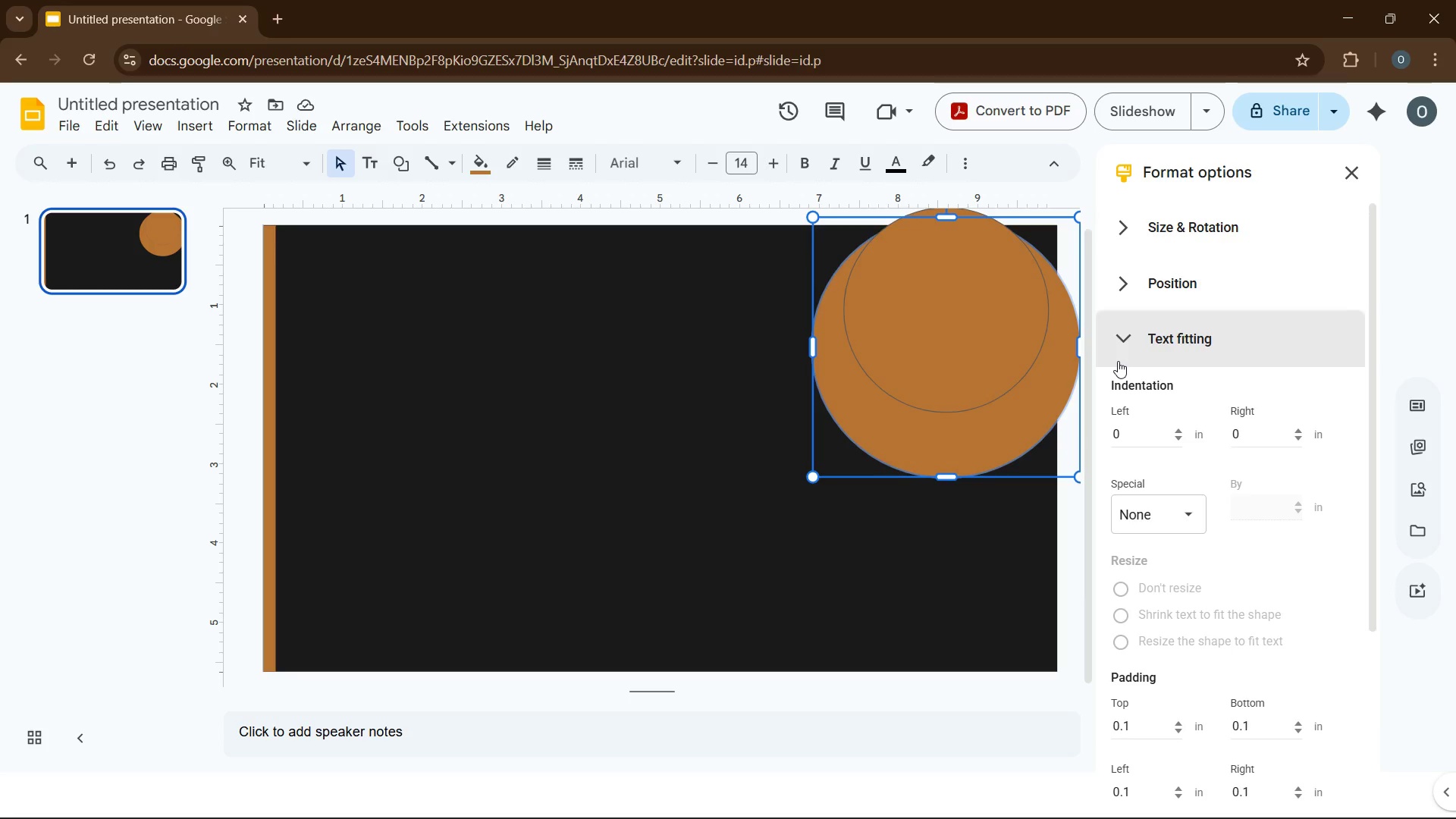 
left_click([1118, 361])
 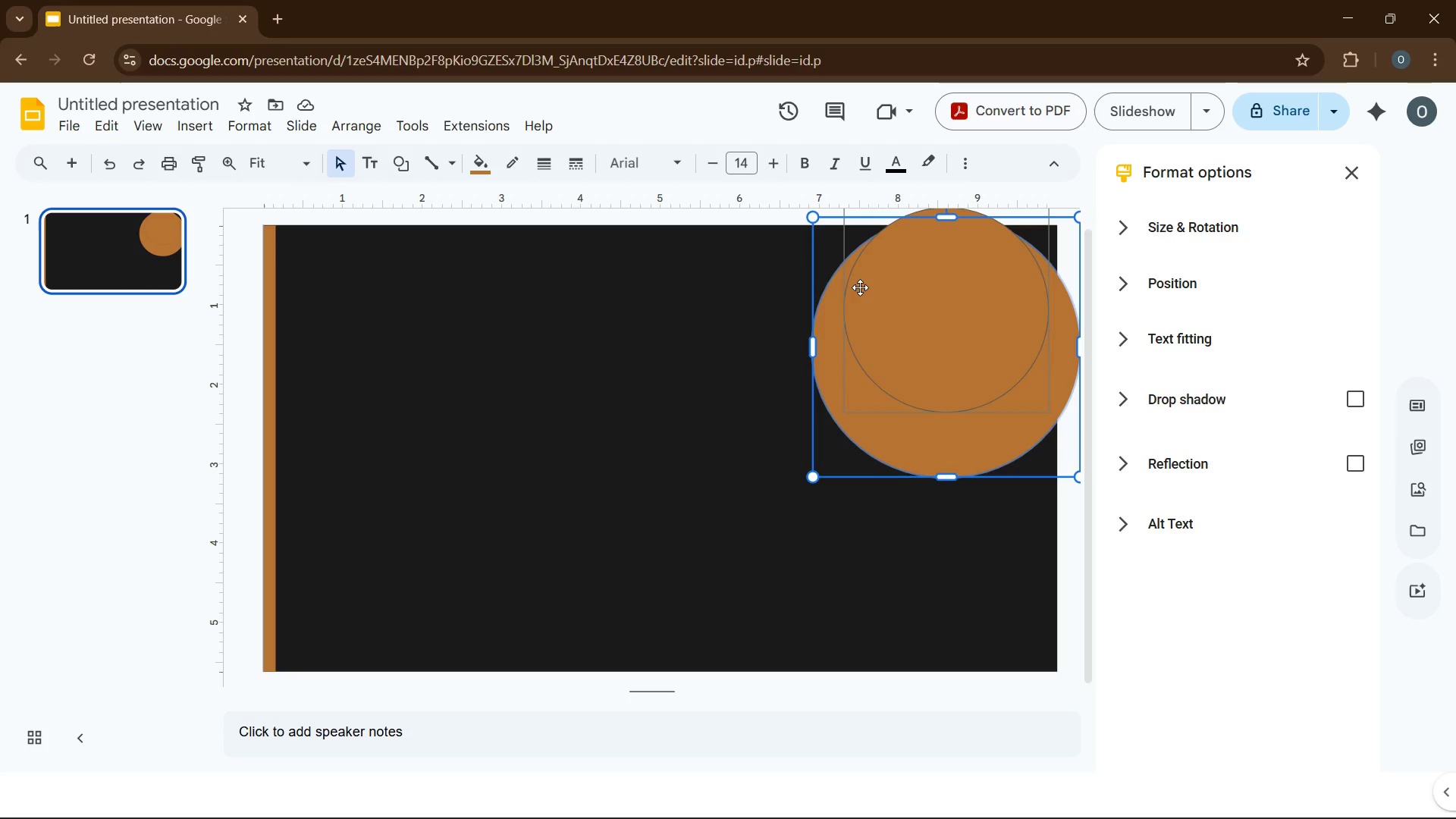 
wait(40.8)
 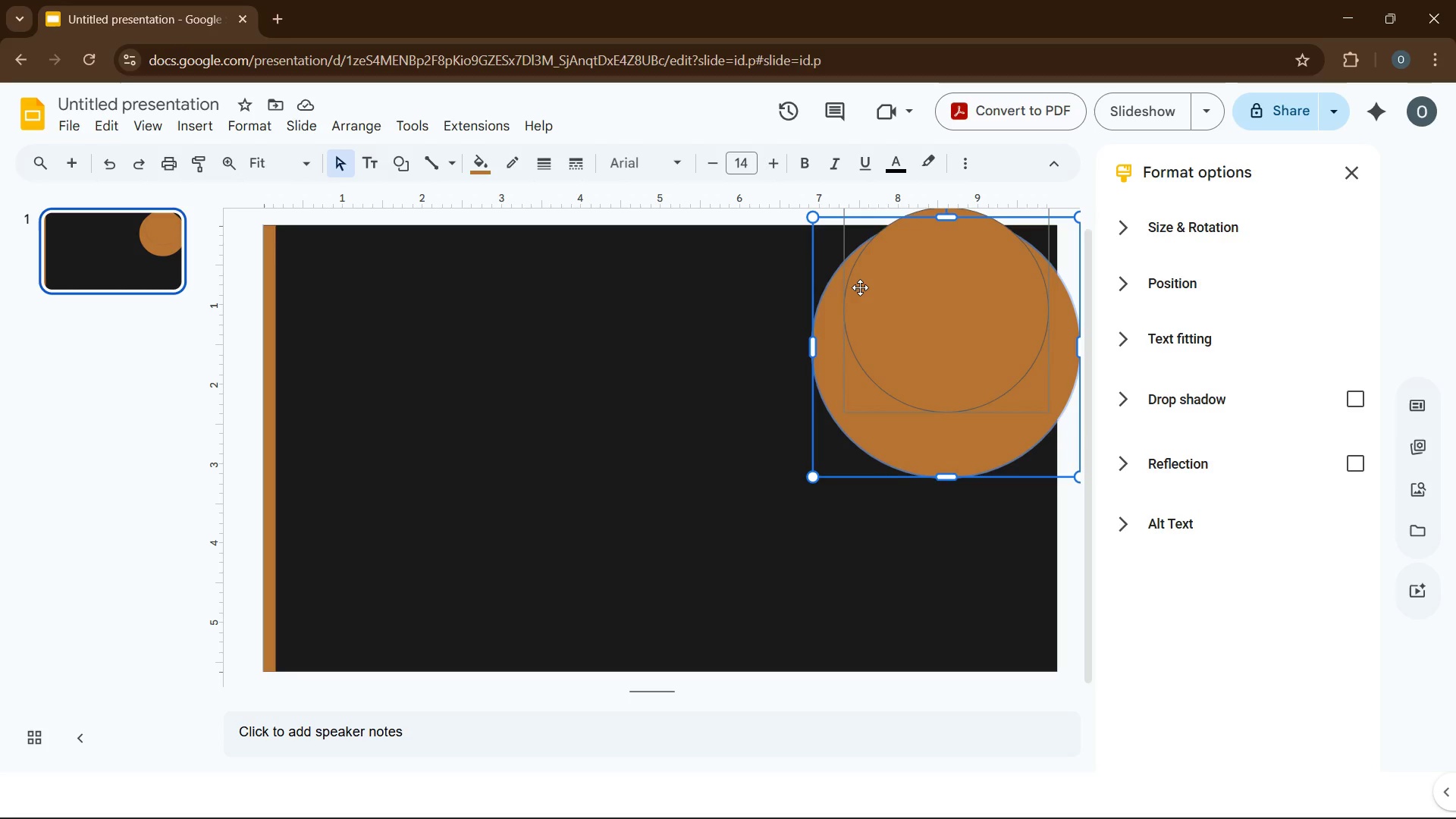 
left_click([892, 422])
 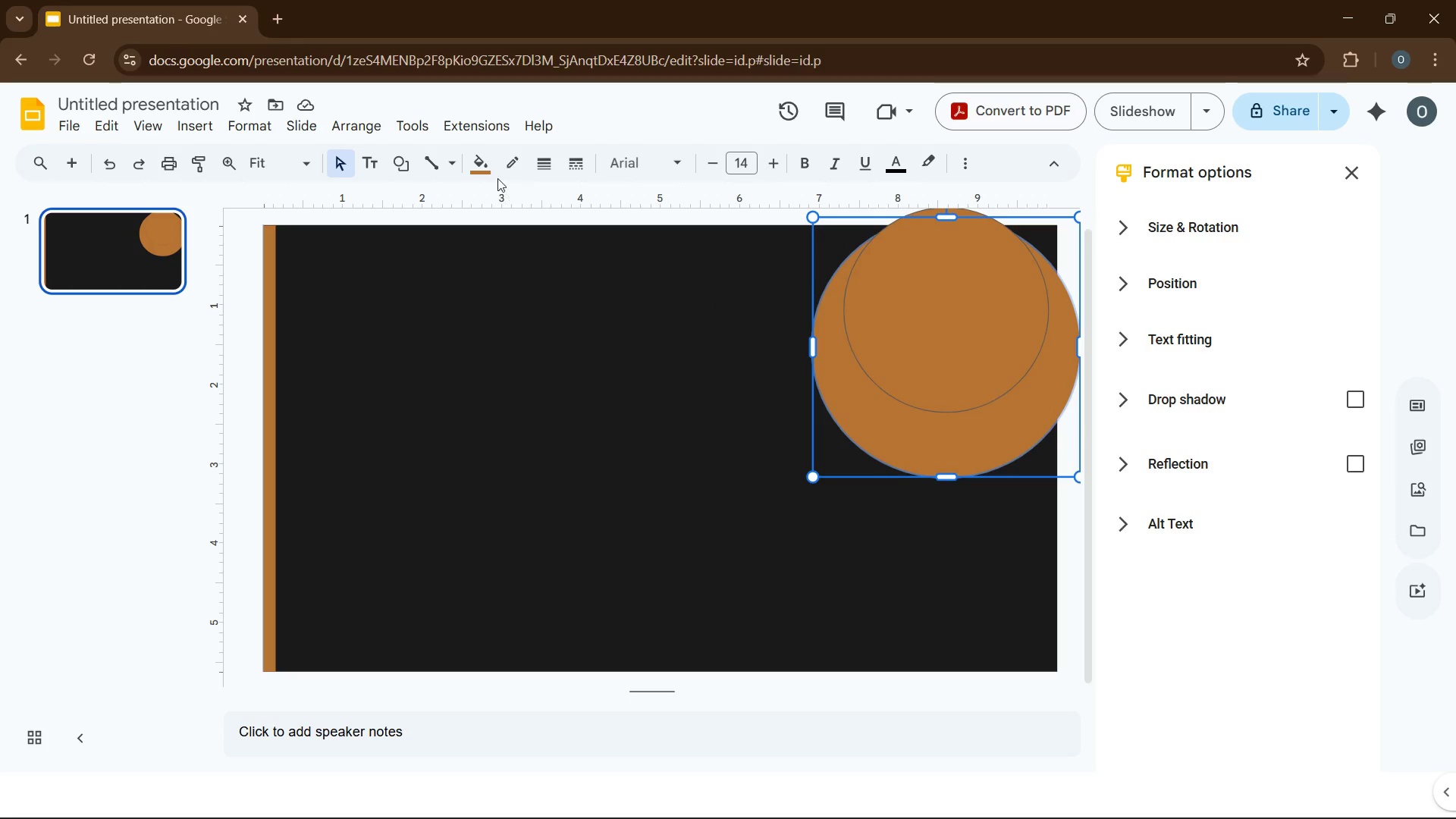 
left_click([494, 172])
 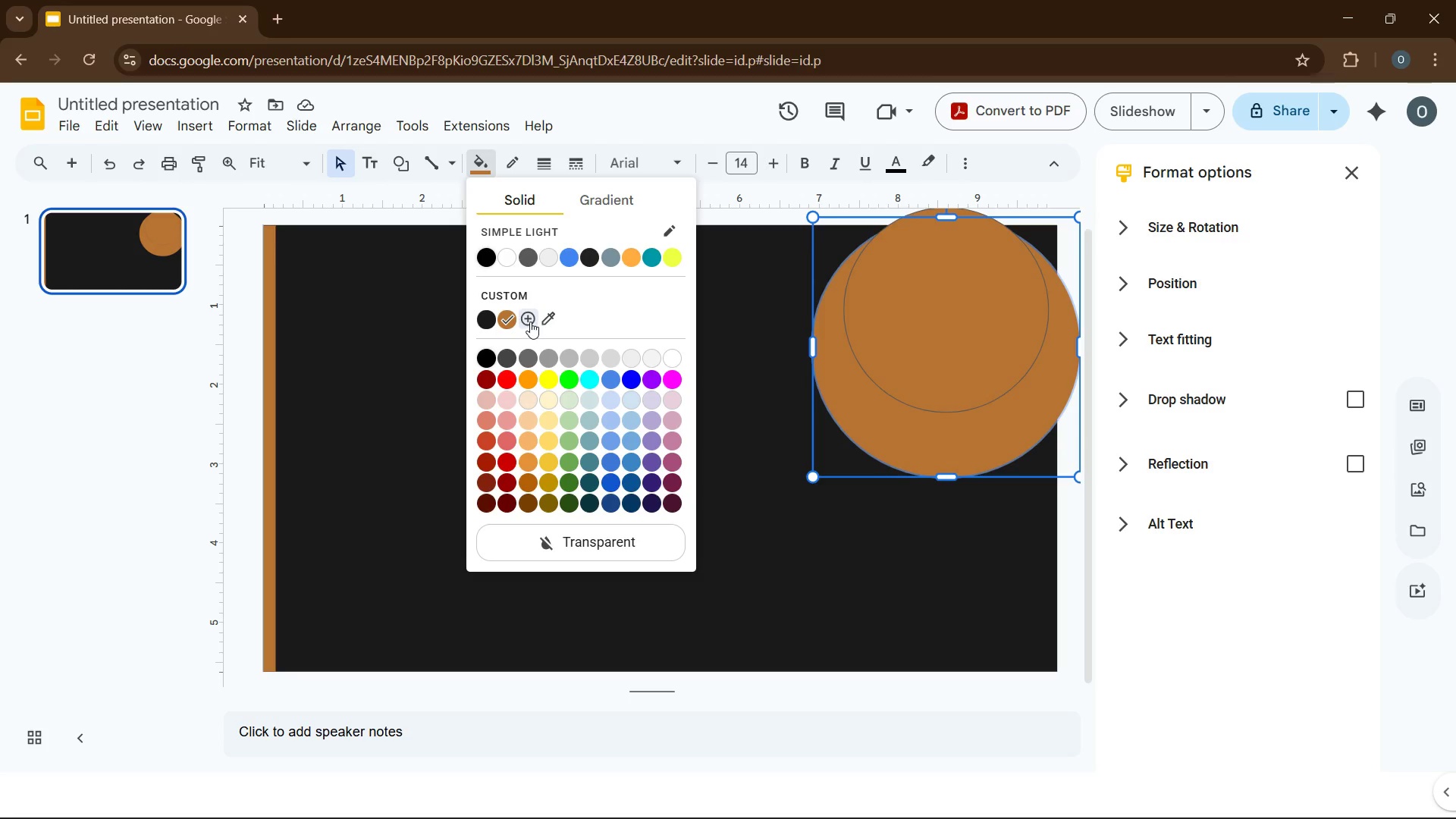 
left_click([530, 322])
 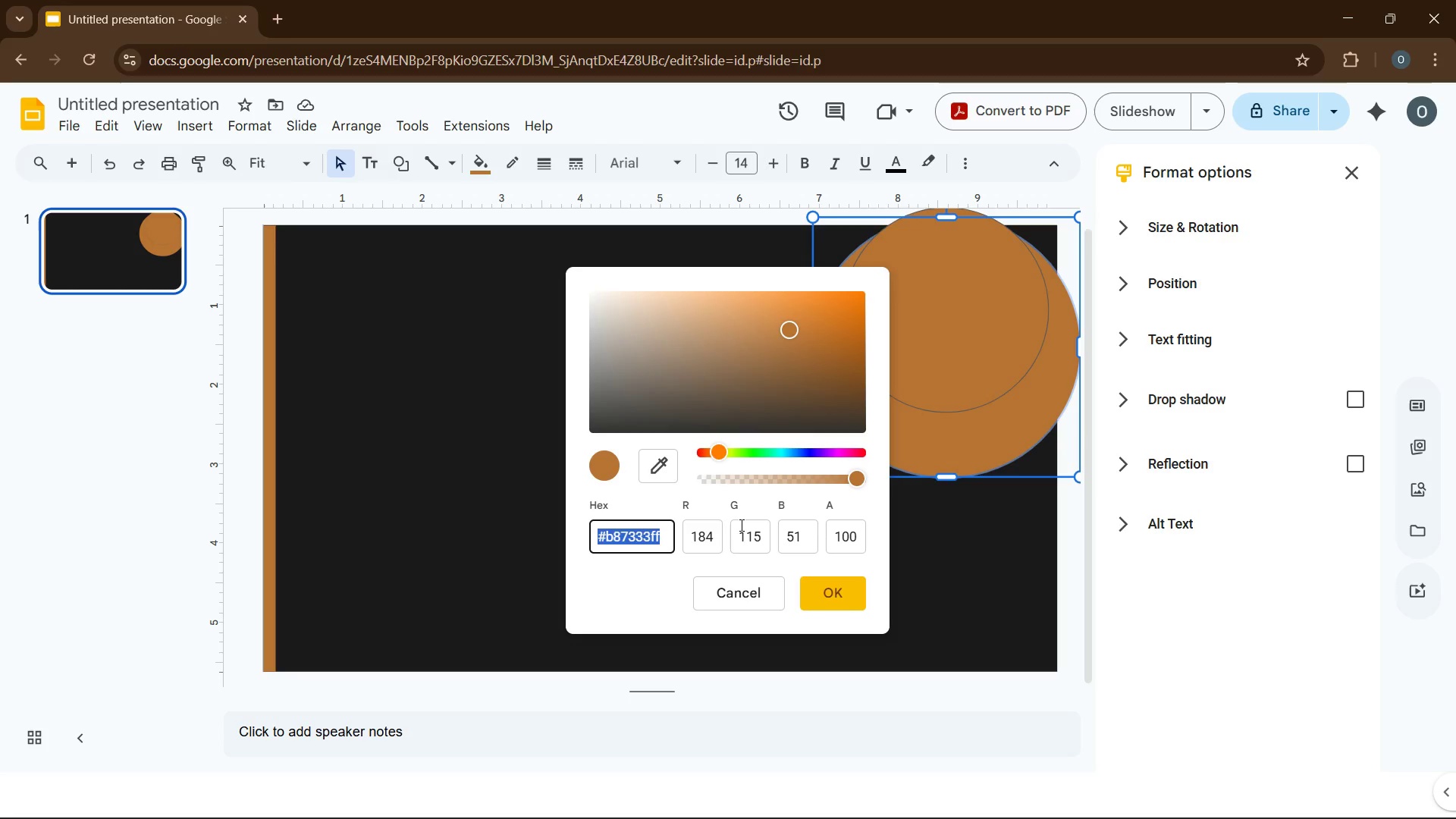 
wait(28.91)
 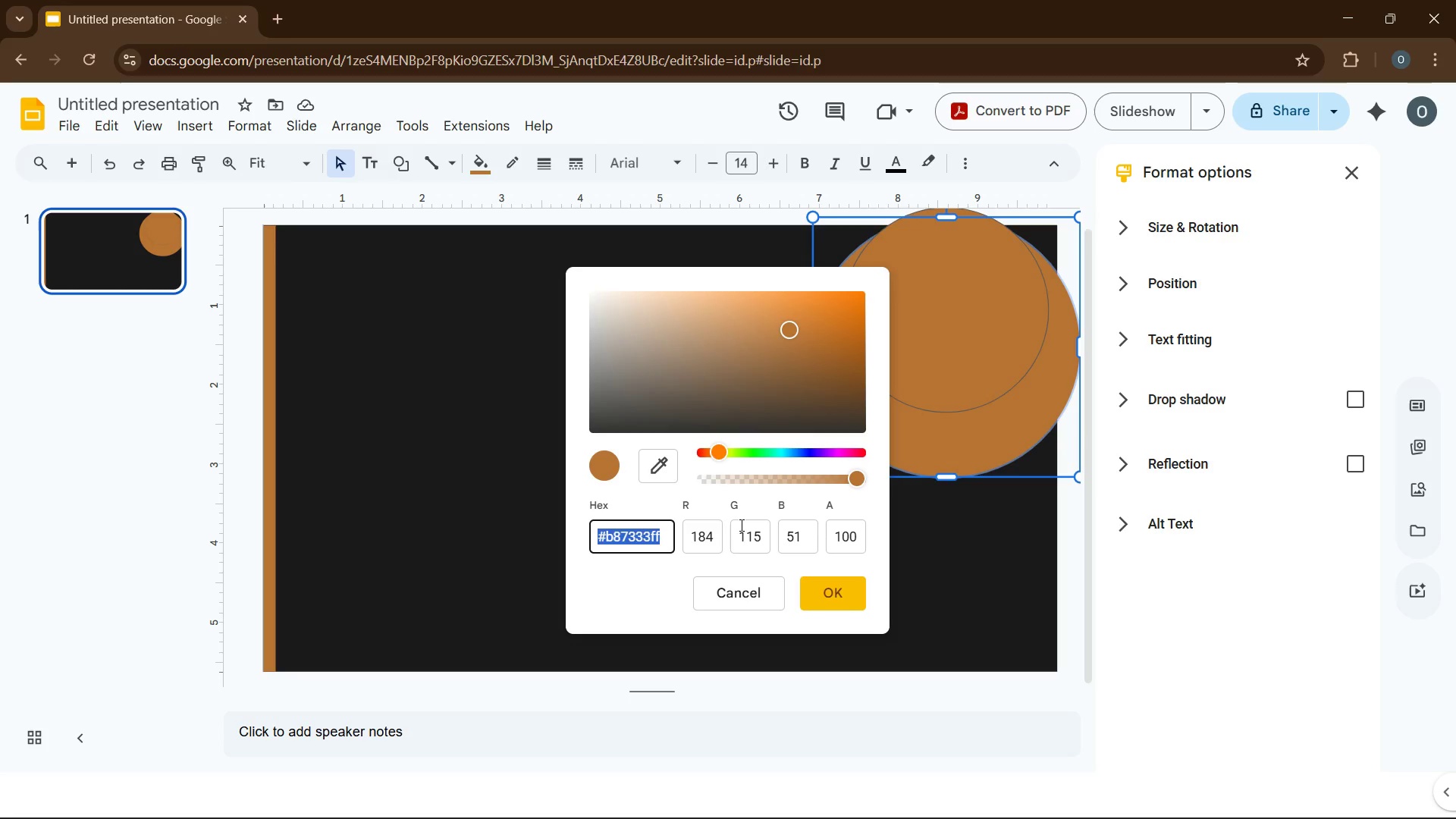 
scroll: coordinate [769, 481], scroll_direction: down, amount: 2.0
 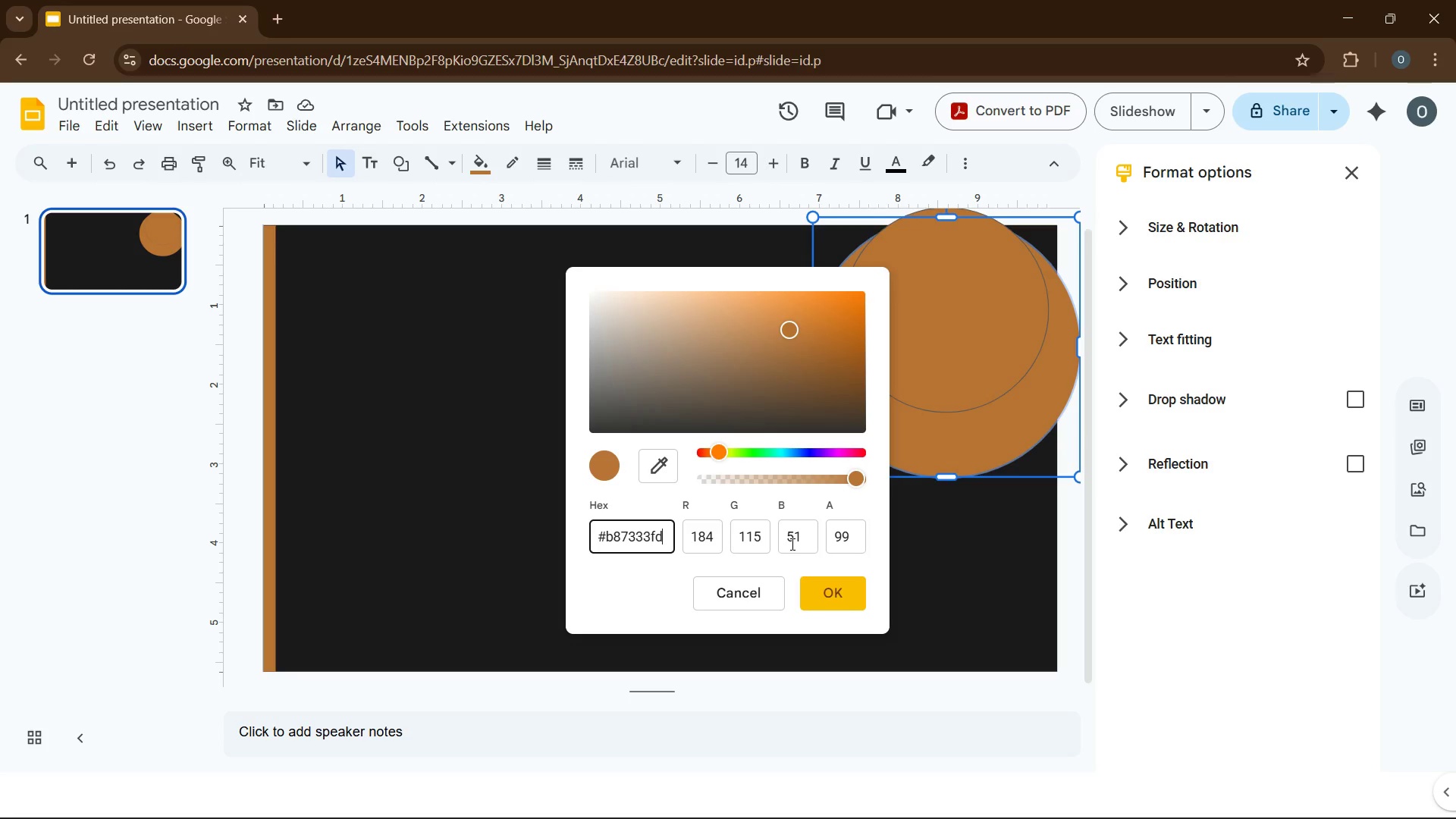 
wait(5.16)
 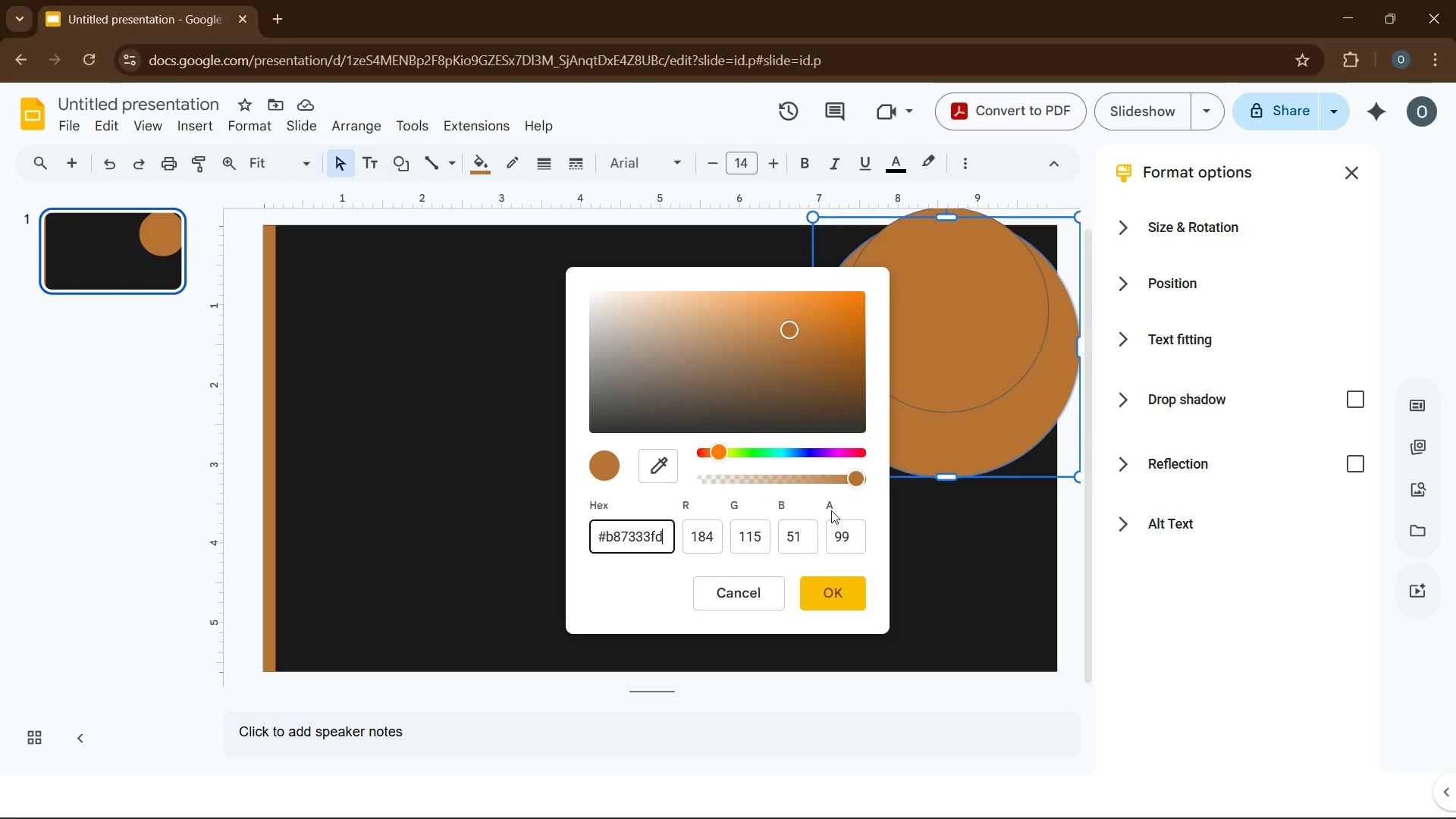 
scroll: coordinate [711, 556], scroll_direction: up, amount: 1.0
 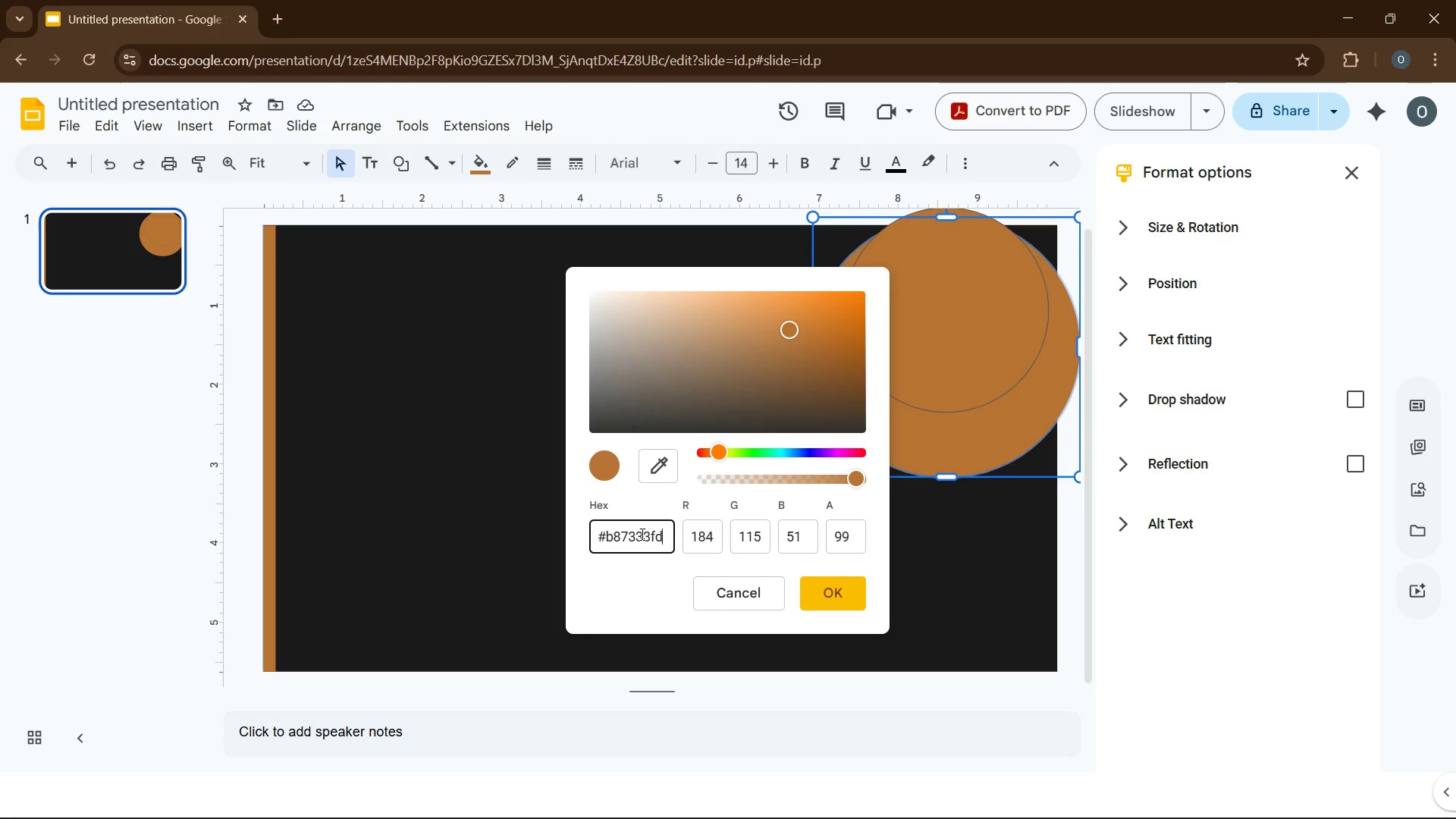 
left_click([641, 534])
 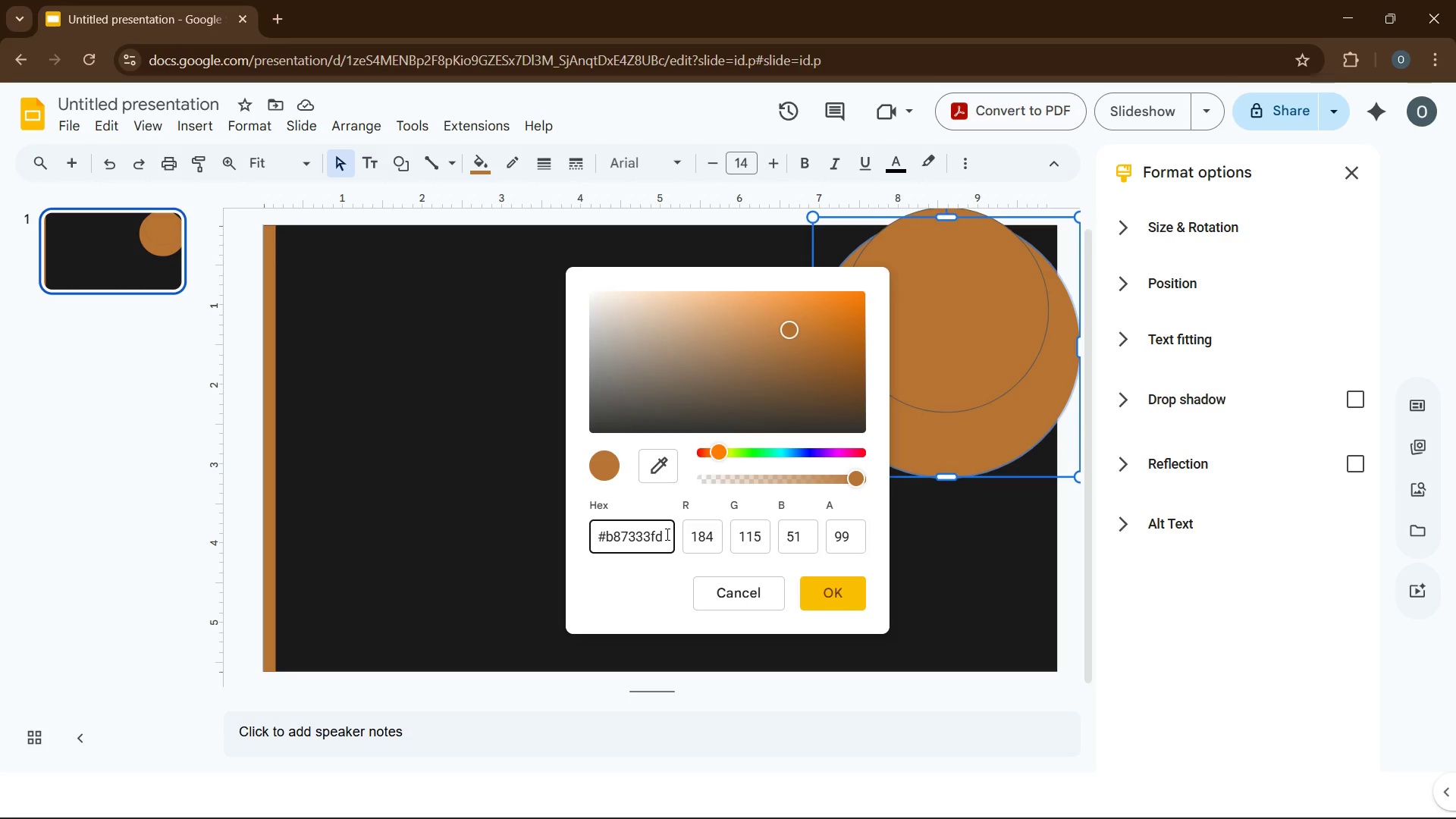 
left_click_drag(start_coordinate=[666, 534], to_coordinate=[603, 538])
 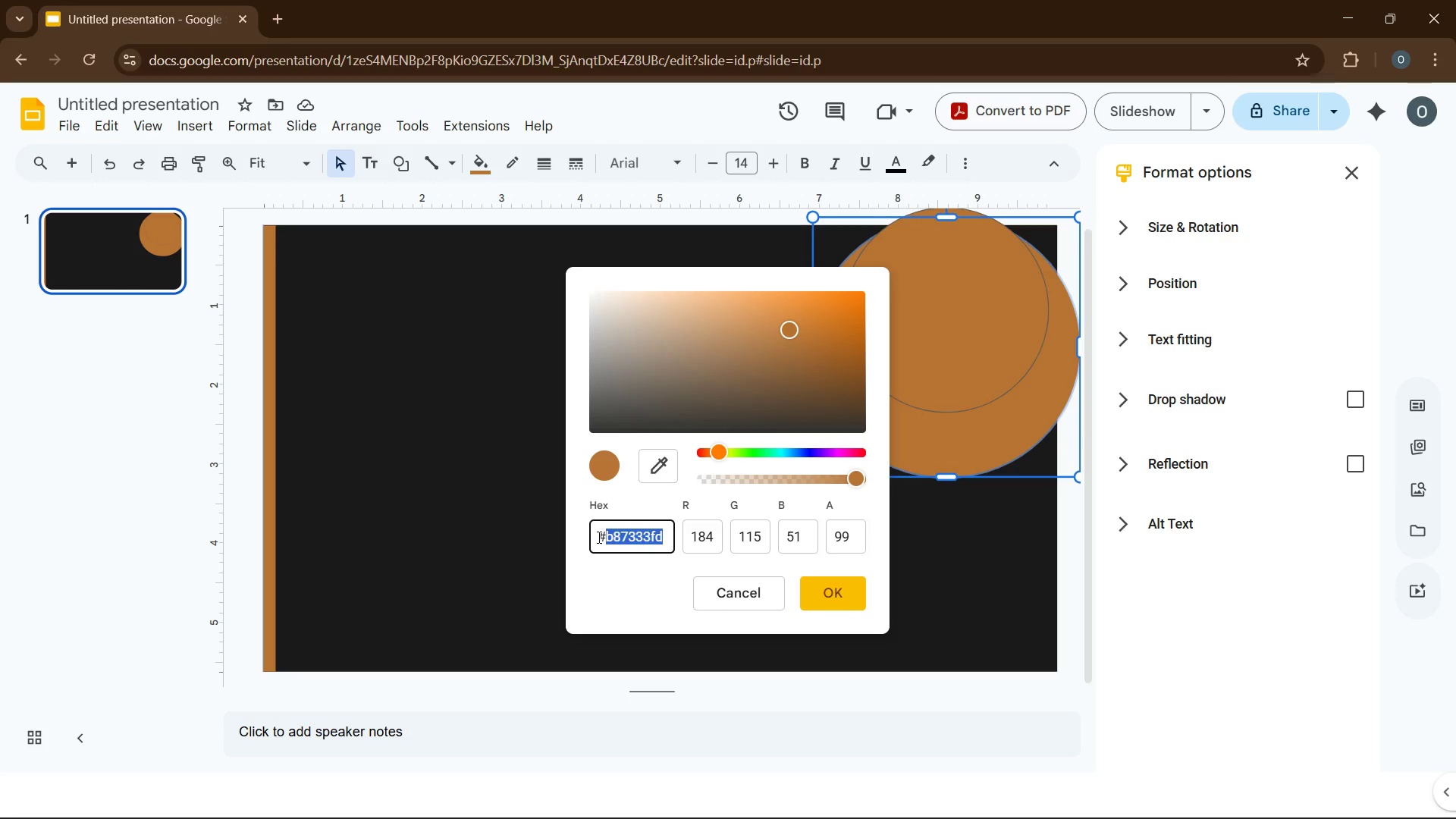 
key(Quote)
 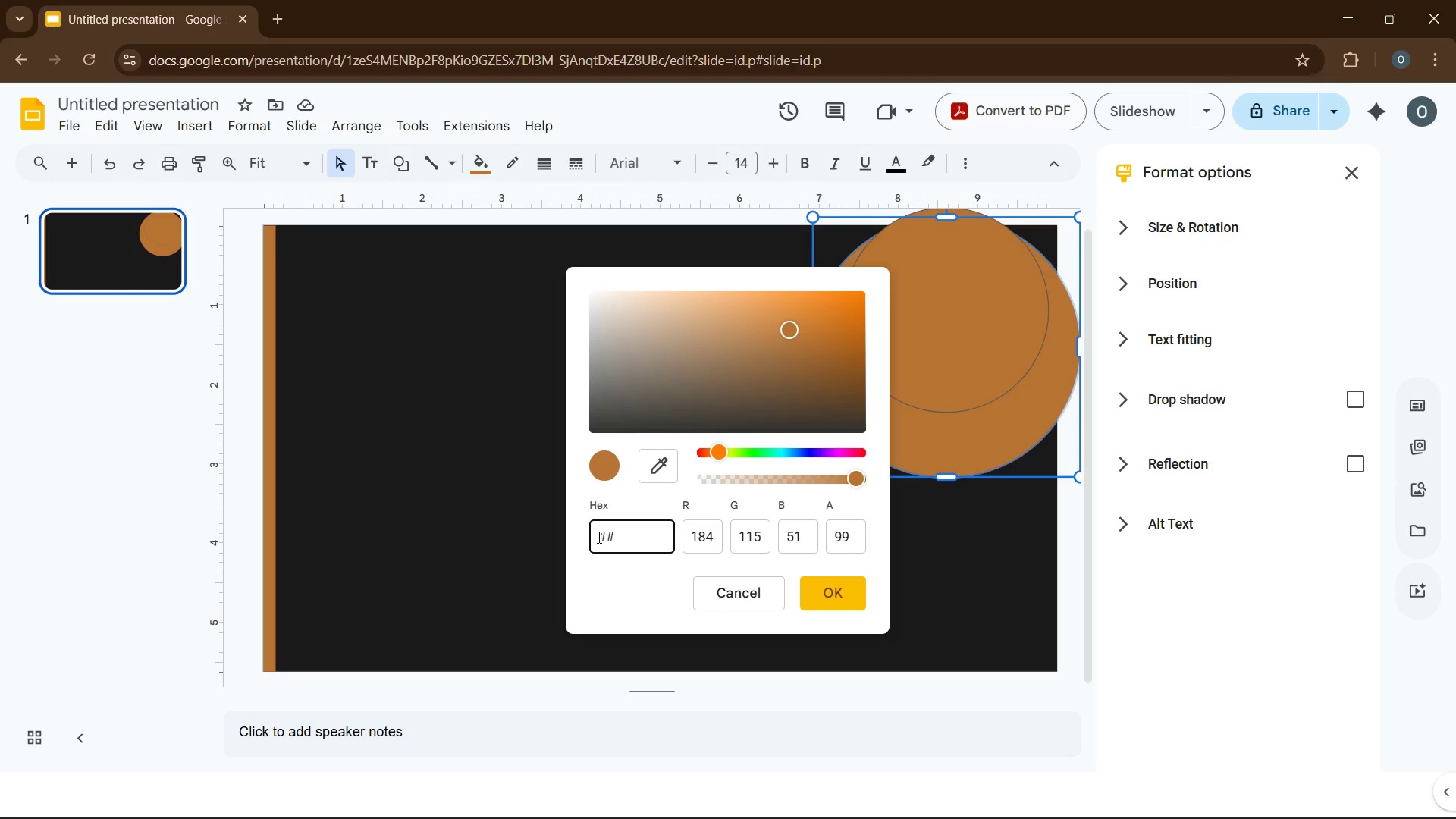 
key(Backspace)
 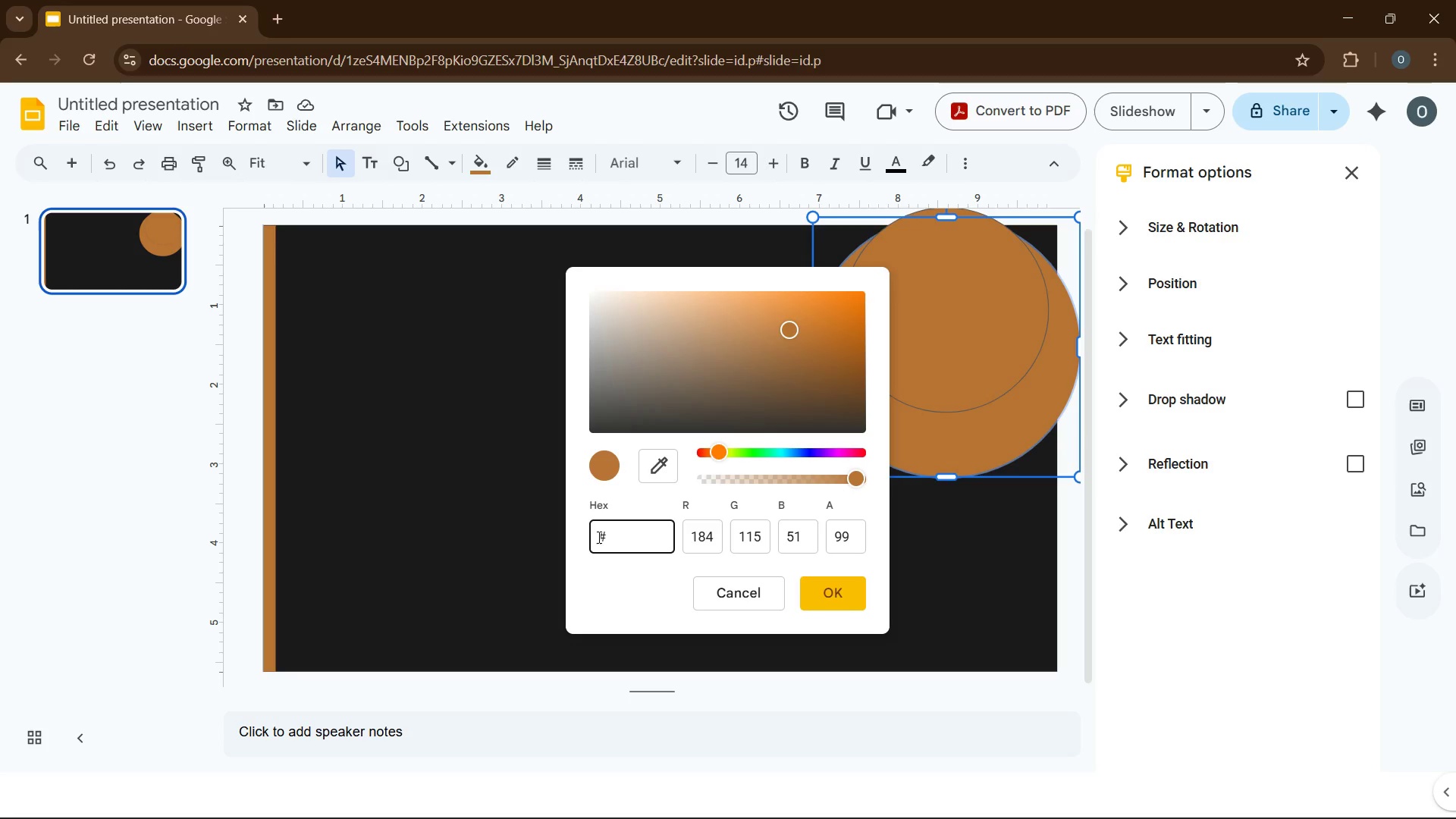 
type(B87333)
 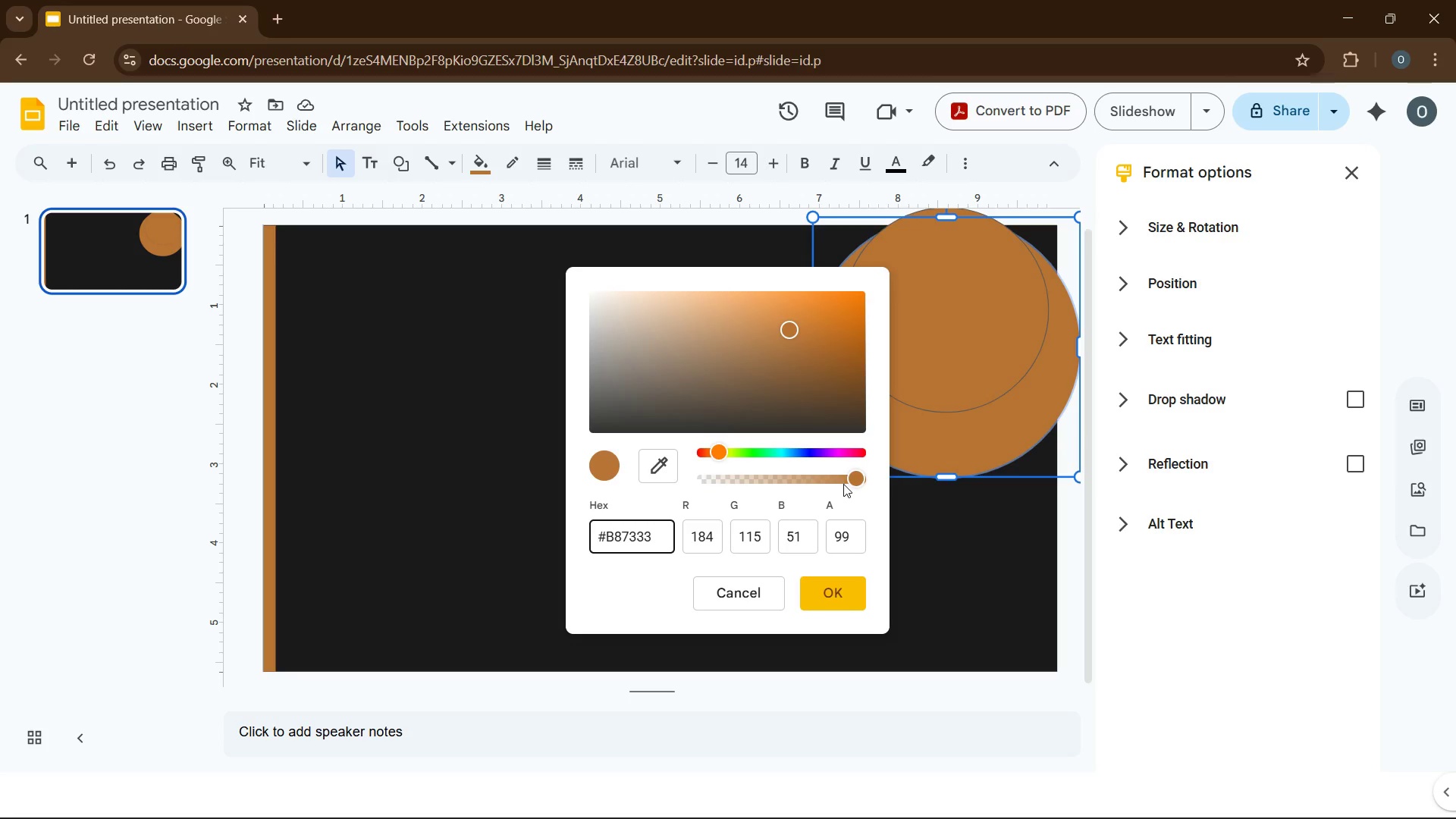 
left_click_drag(start_coordinate=[855, 484], to_coordinate=[742, 492])
 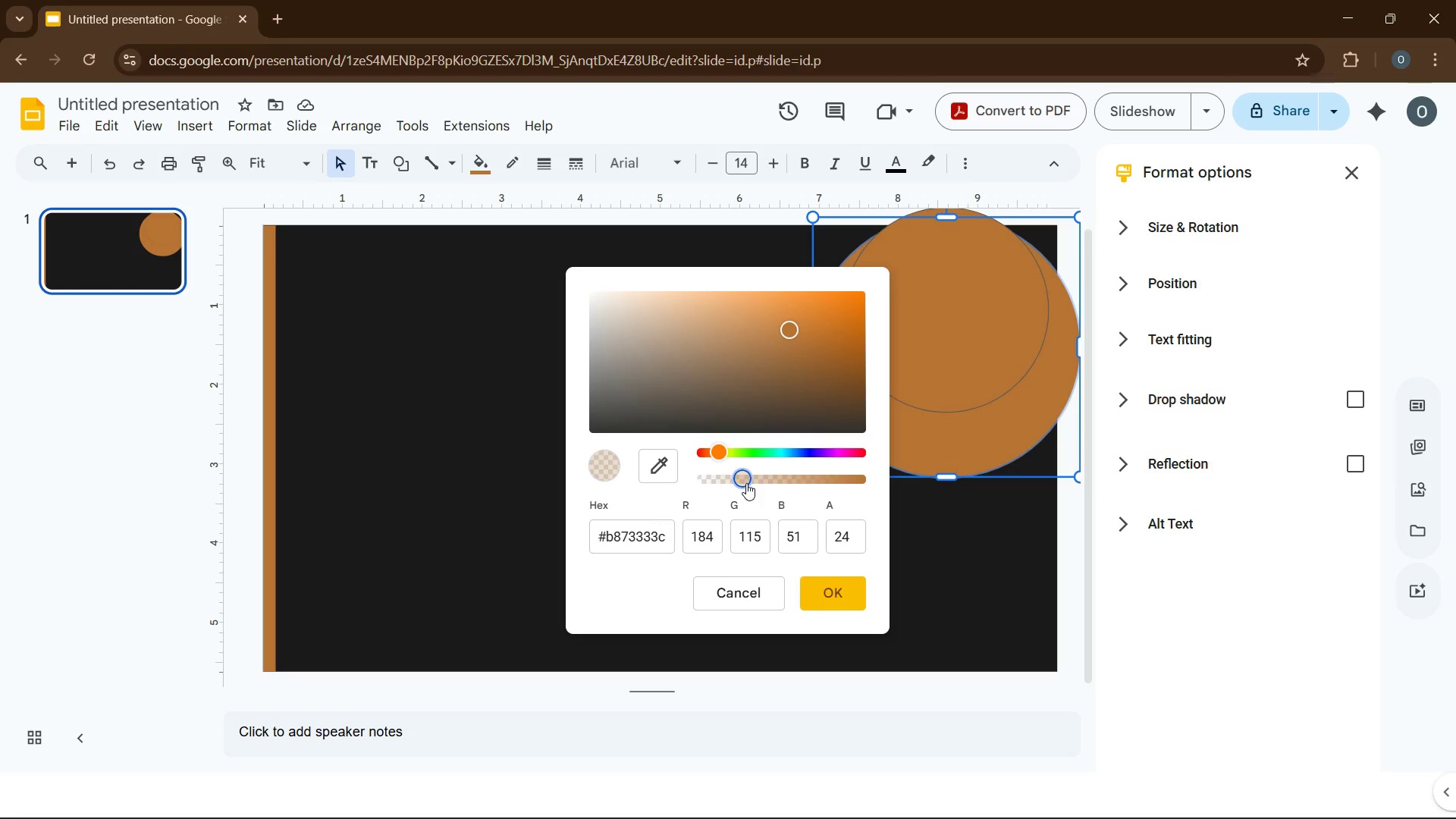 
left_click_drag(start_coordinate=[746, 483], to_coordinate=[839, 494])
 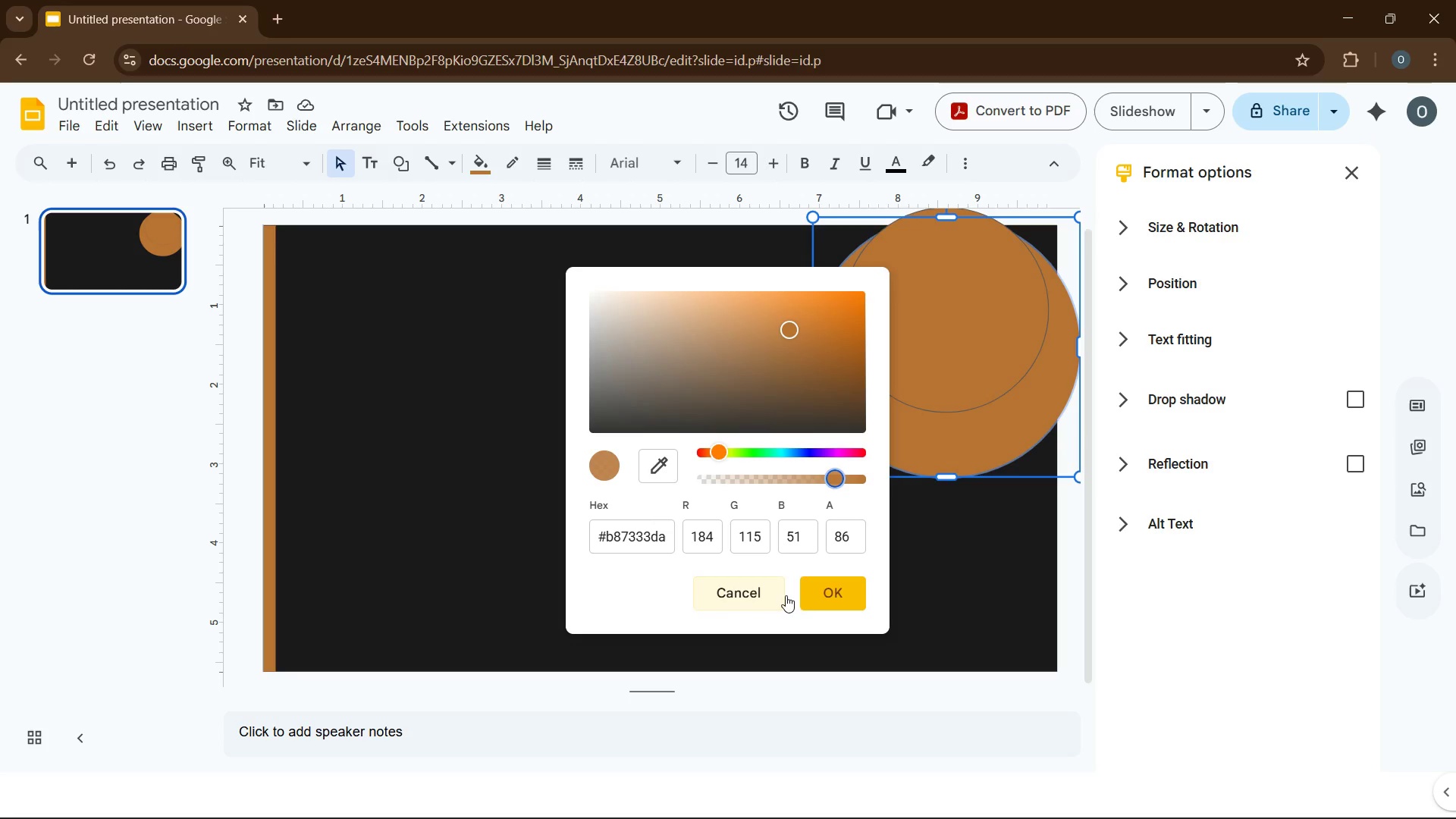 
left_click([827, 592])
 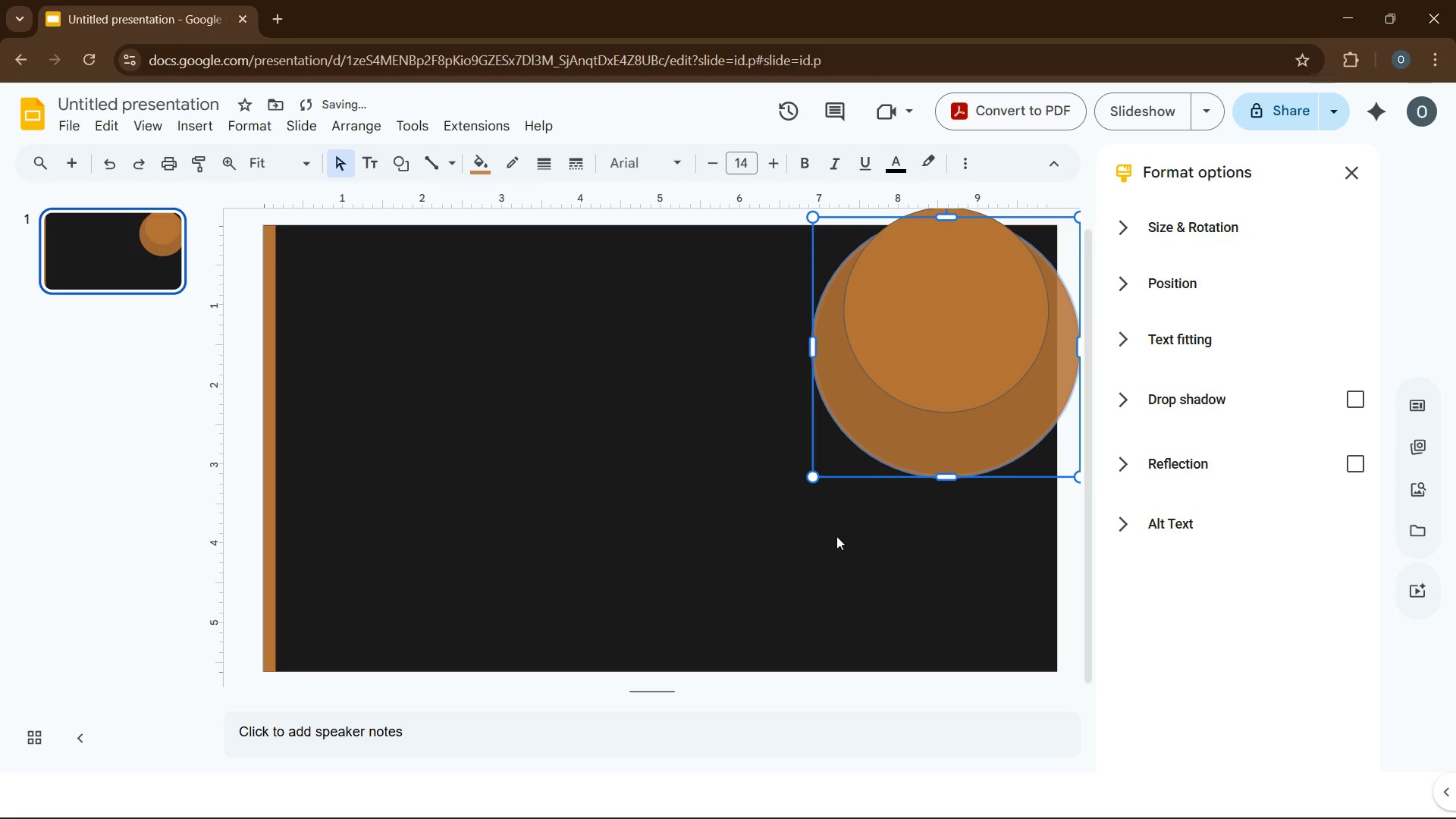 
left_click([792, 591])
 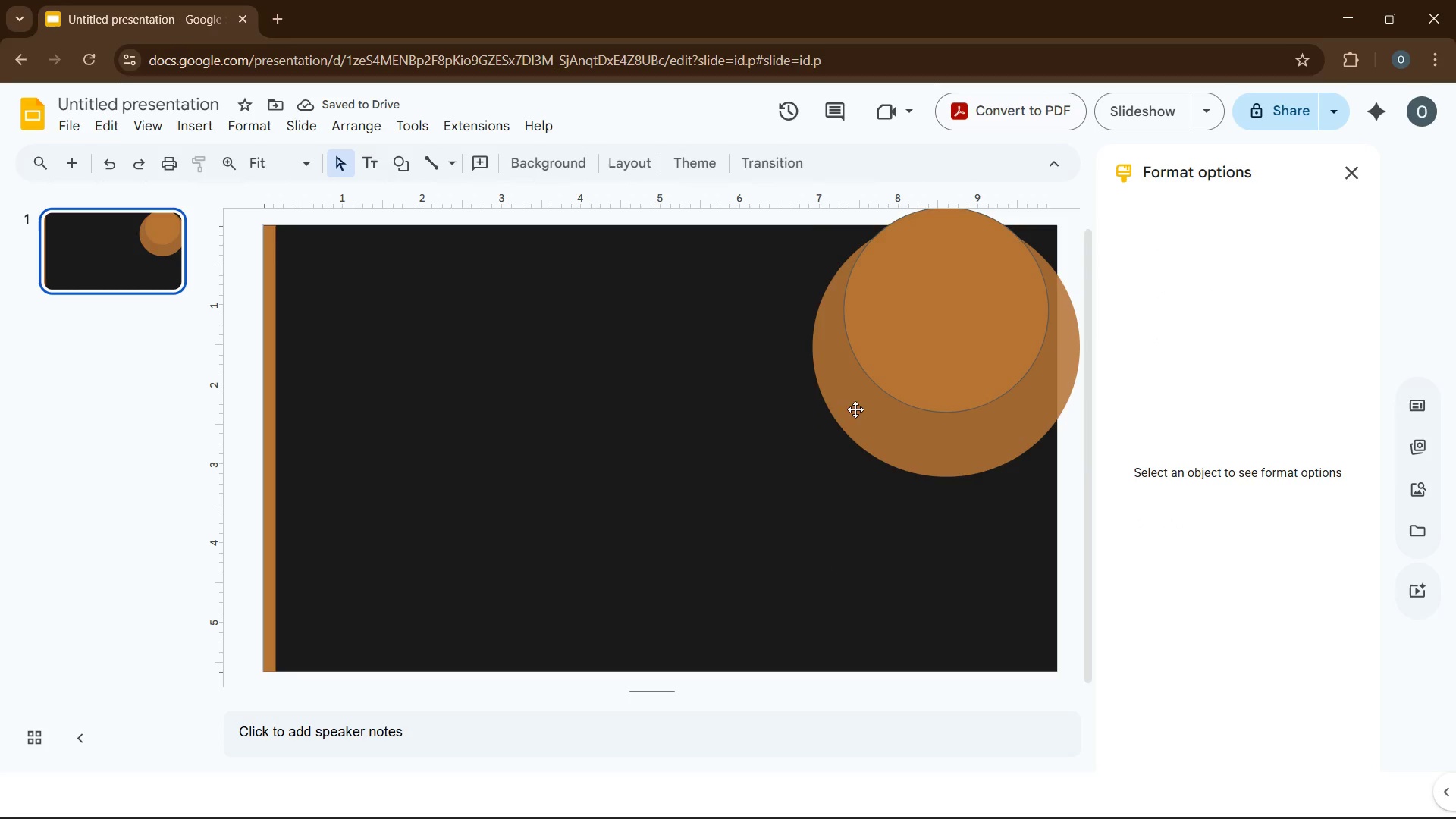 
left_click([879, 405])
 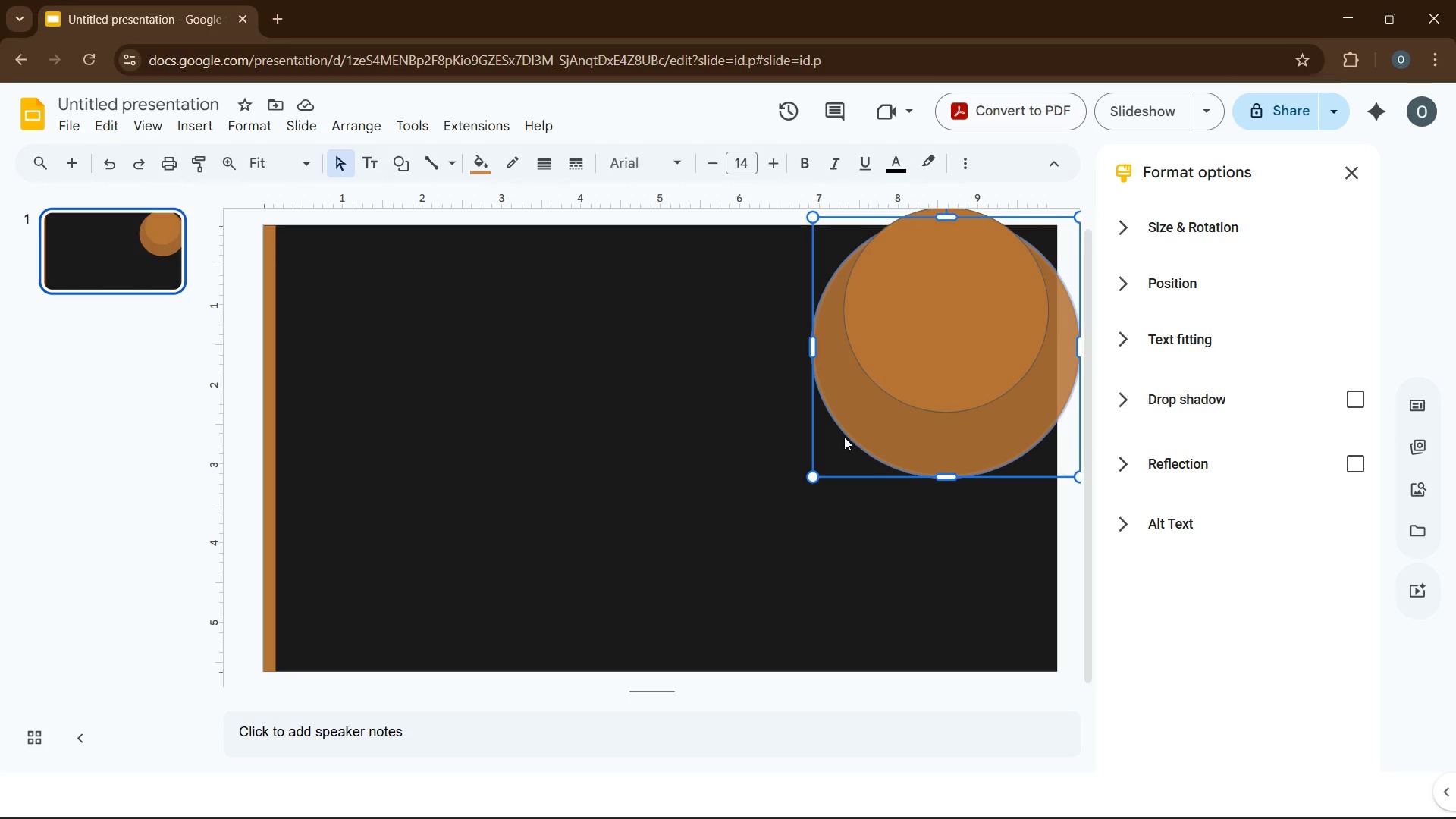 
left_click_drag(start_coordinate=[846, 431], to_coordinate=[843, 430])
 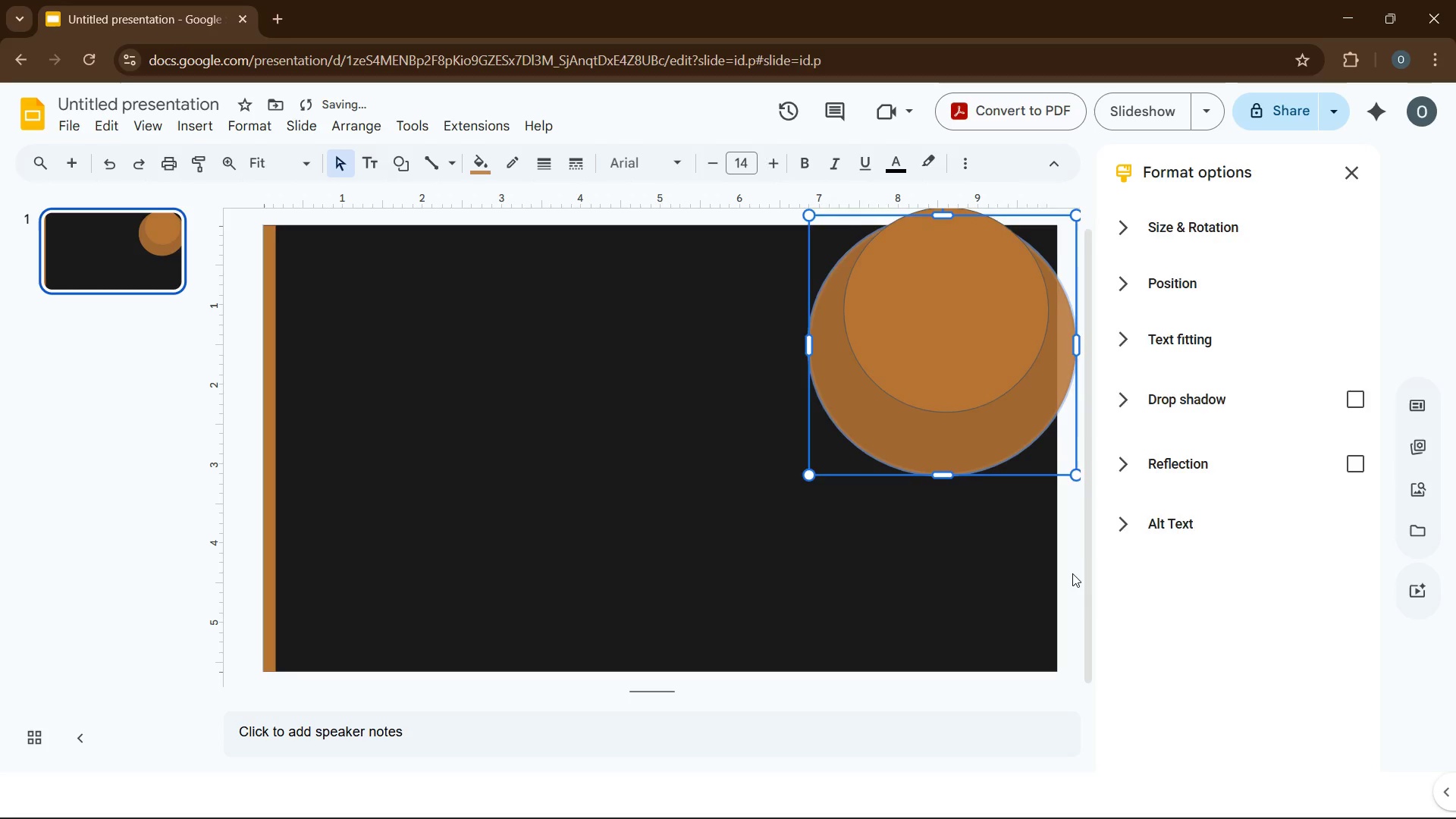 
left_click([1072, 574])
 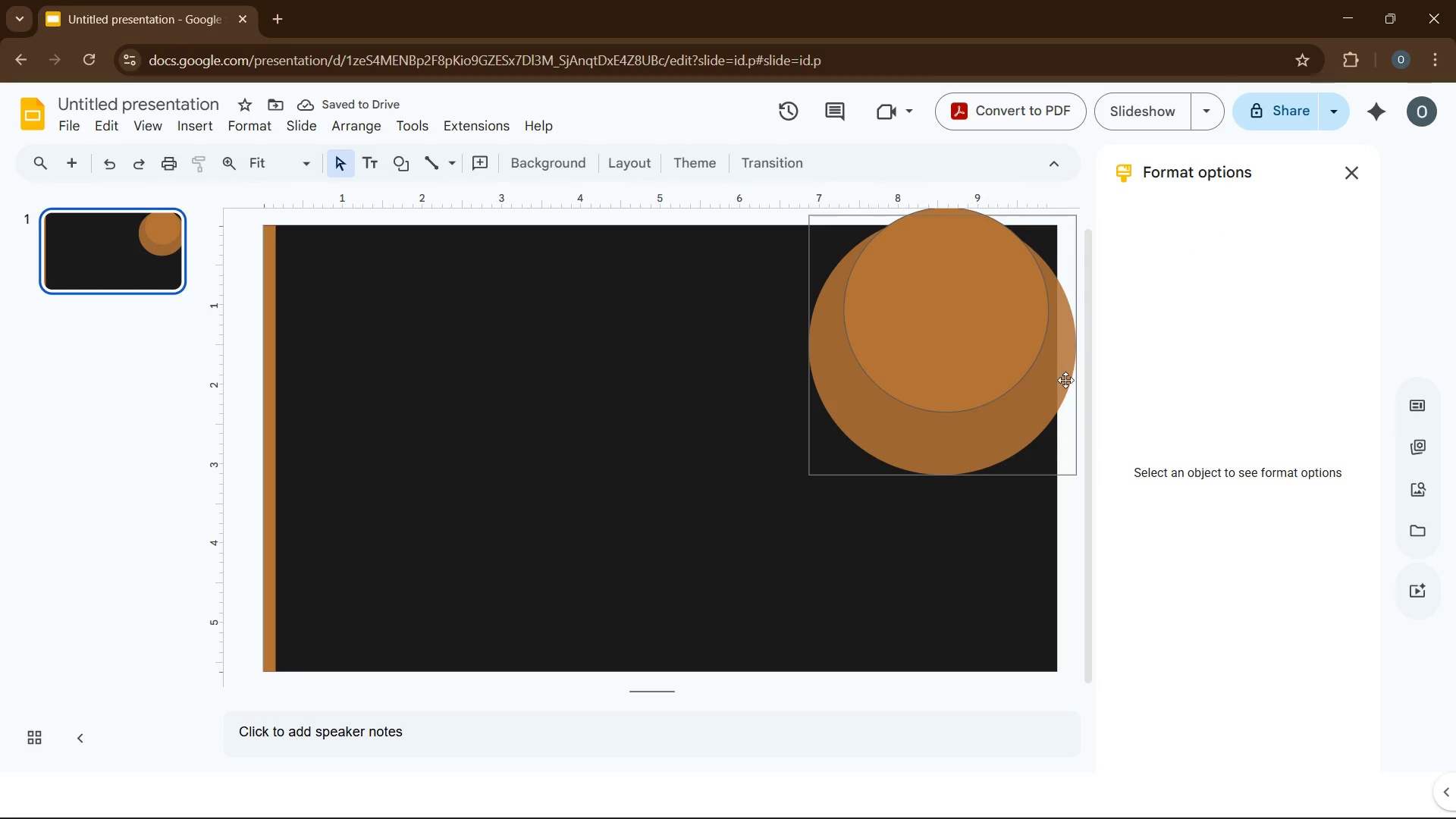 
left_click([1071, 375])
 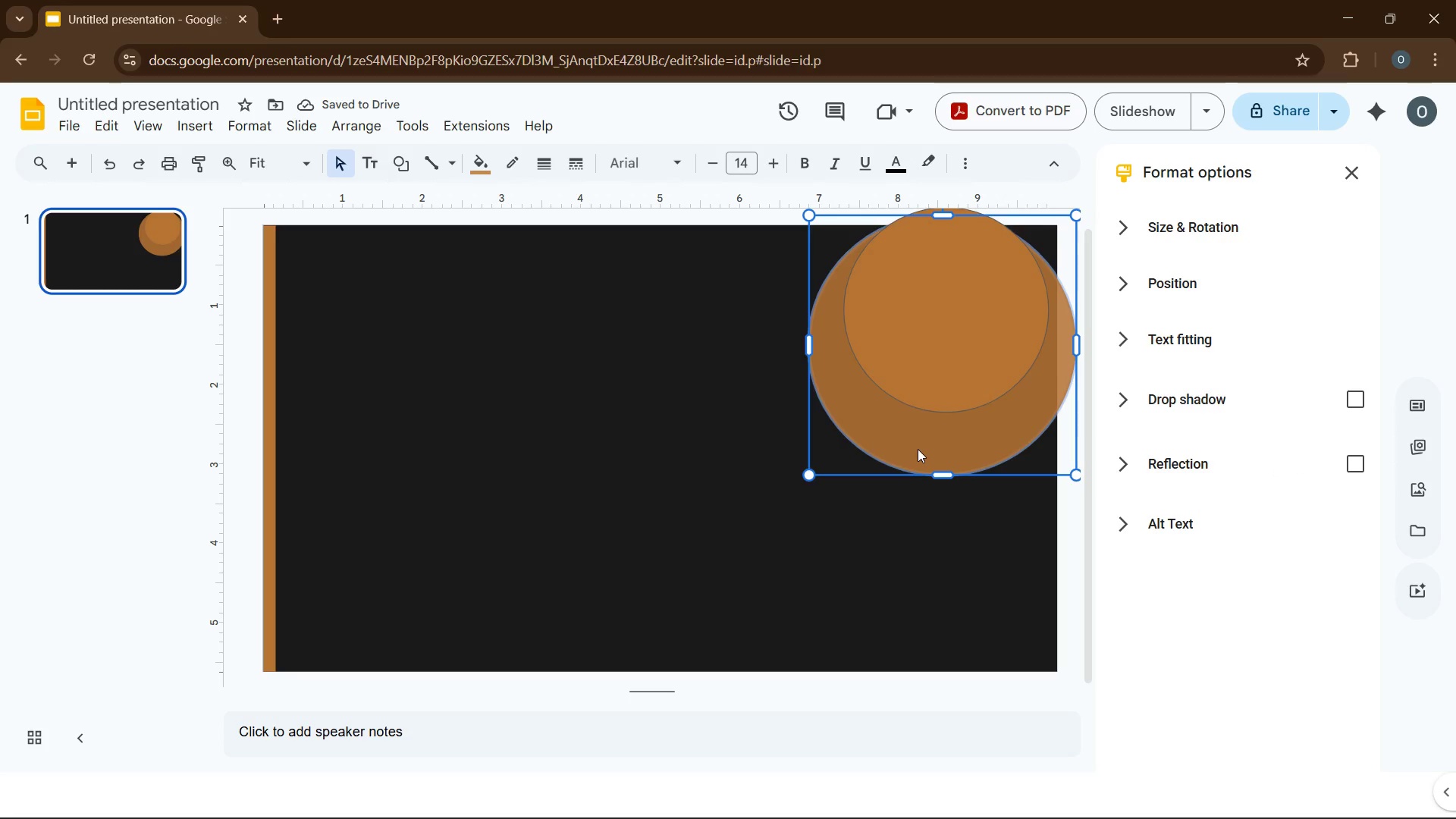 
left_click([918, 445])
 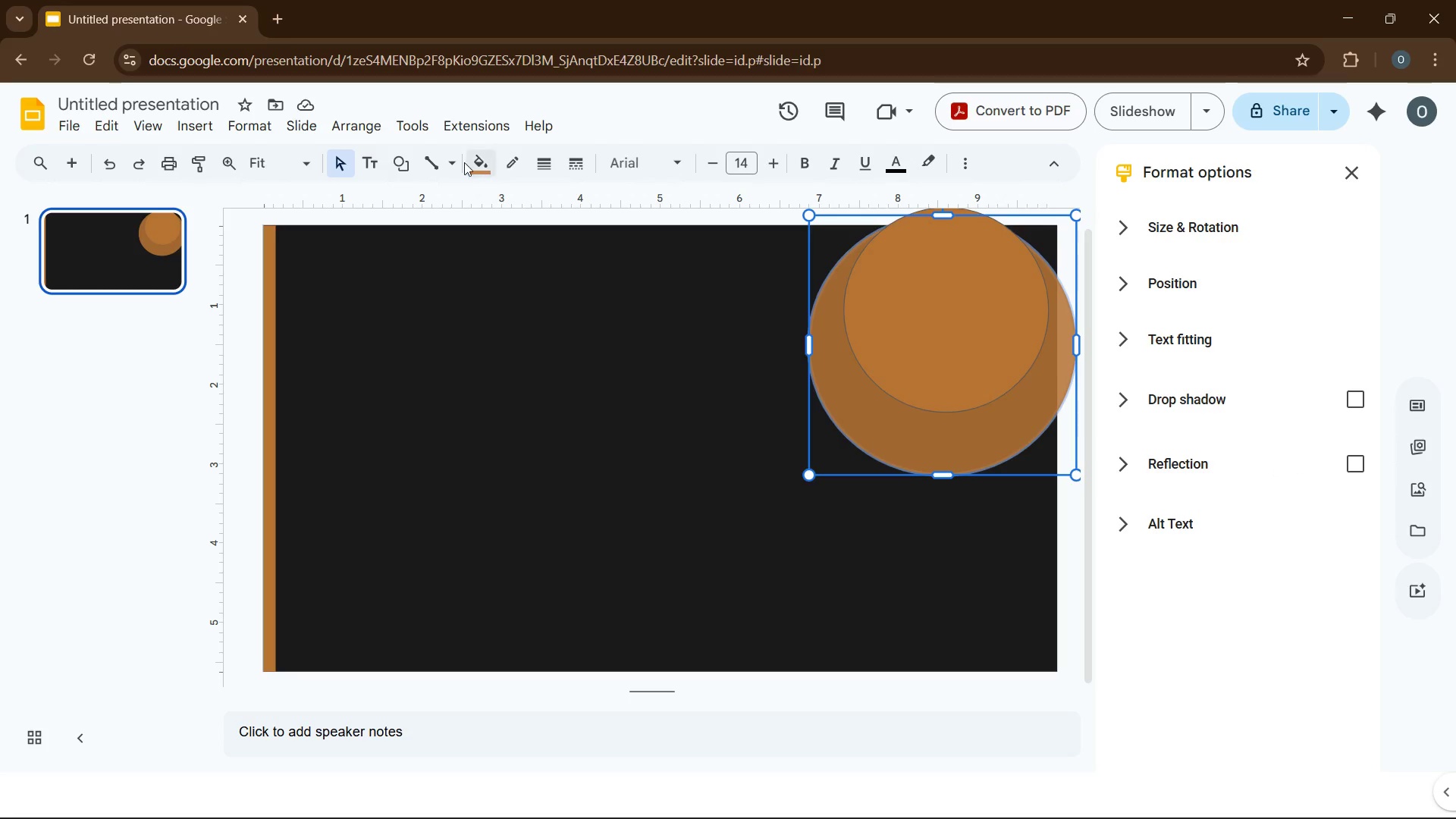 
left_click([472, 166])
 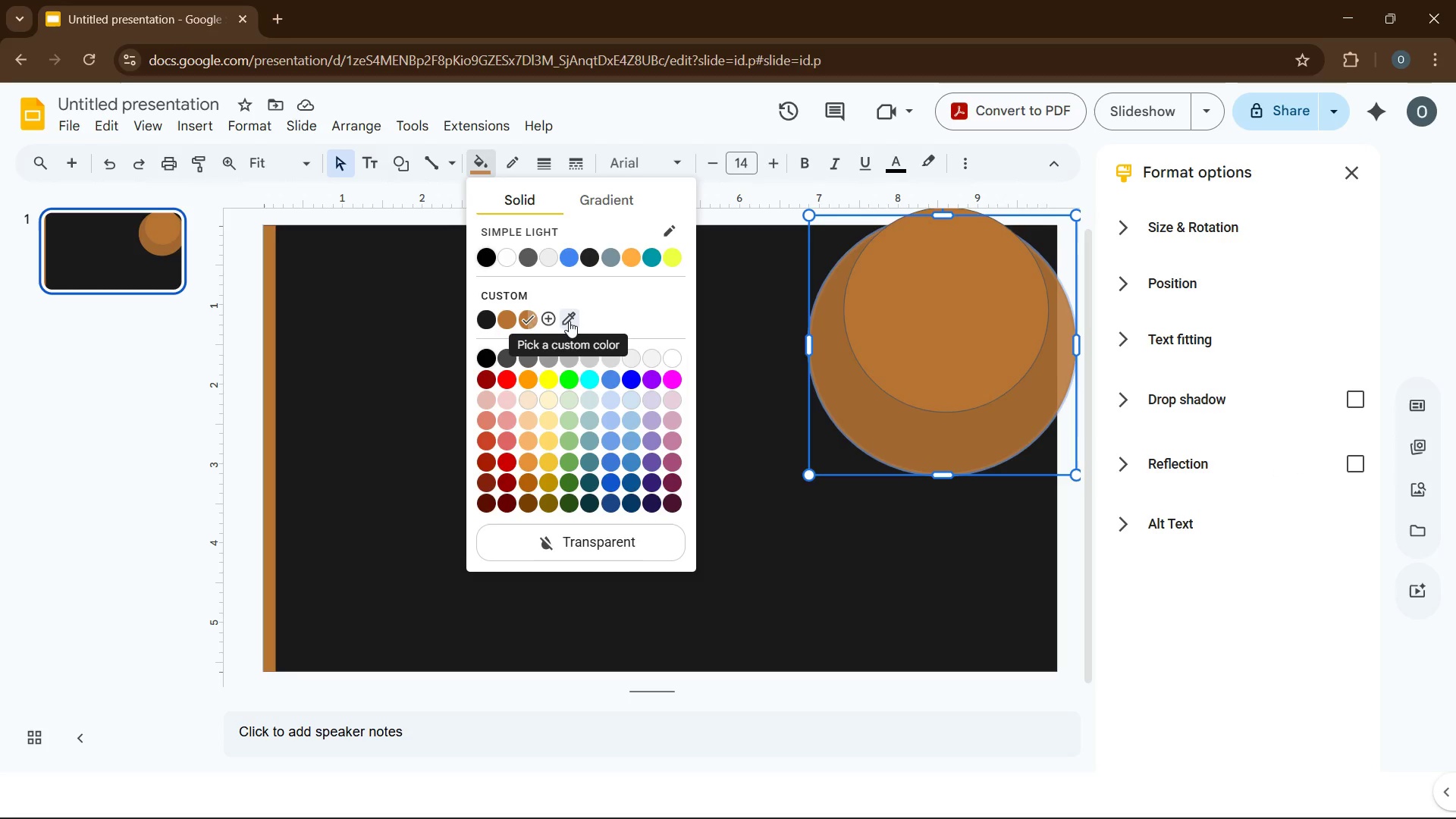 
left_click([569, 321])
 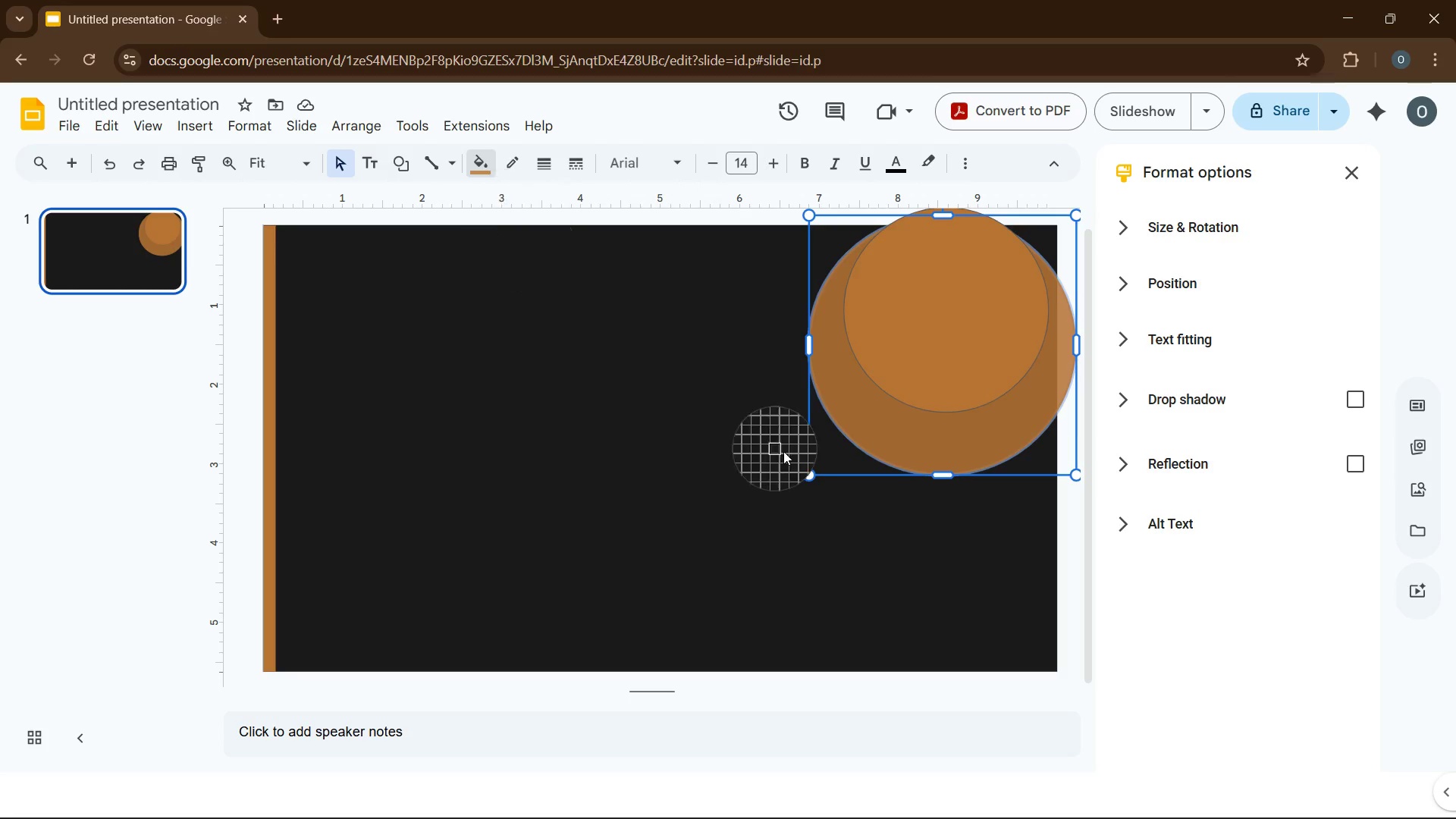 
left_click([964, 436])
 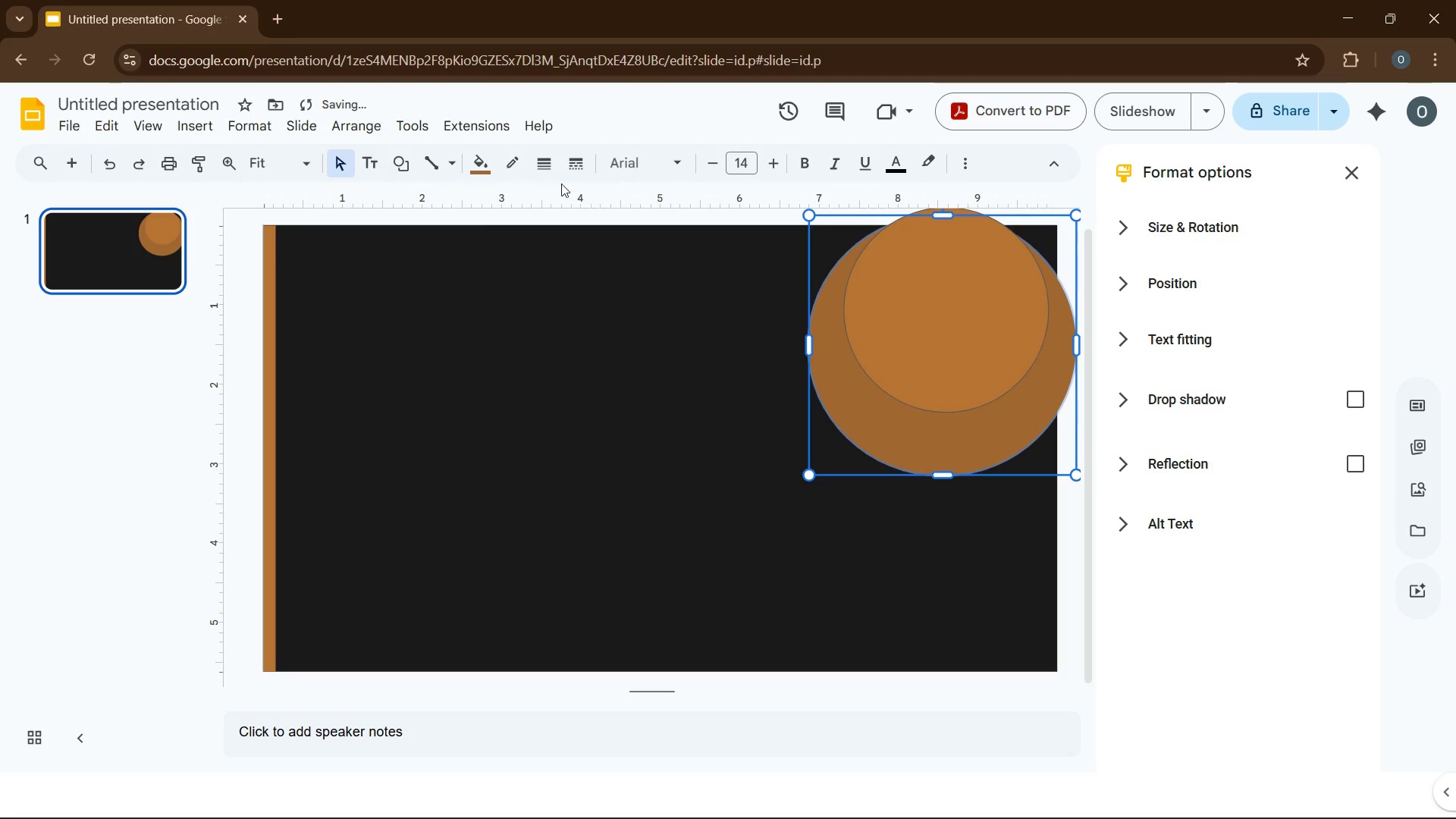 
left_click([469, 160])
 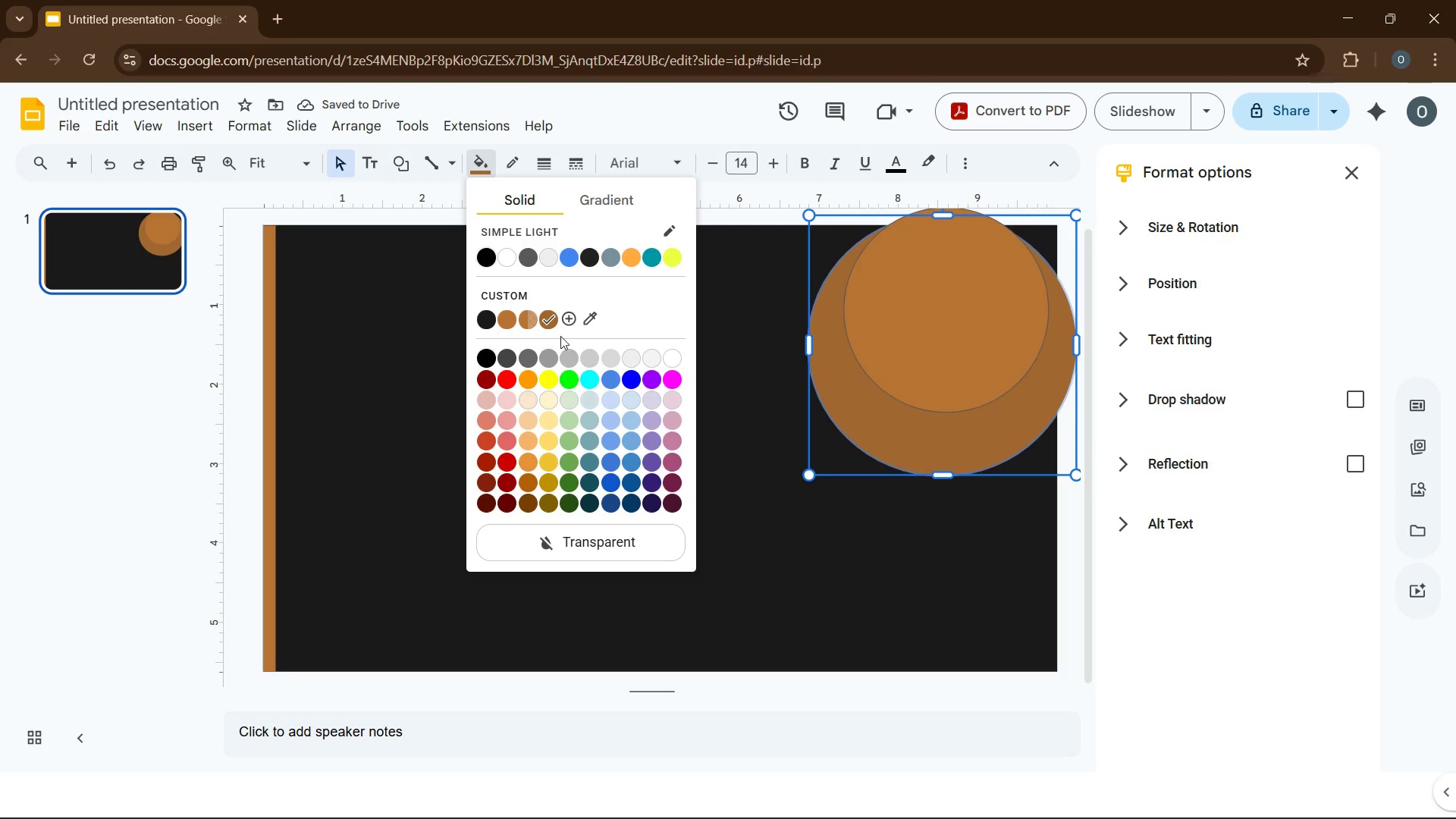 
mouse_move([545, 321])
 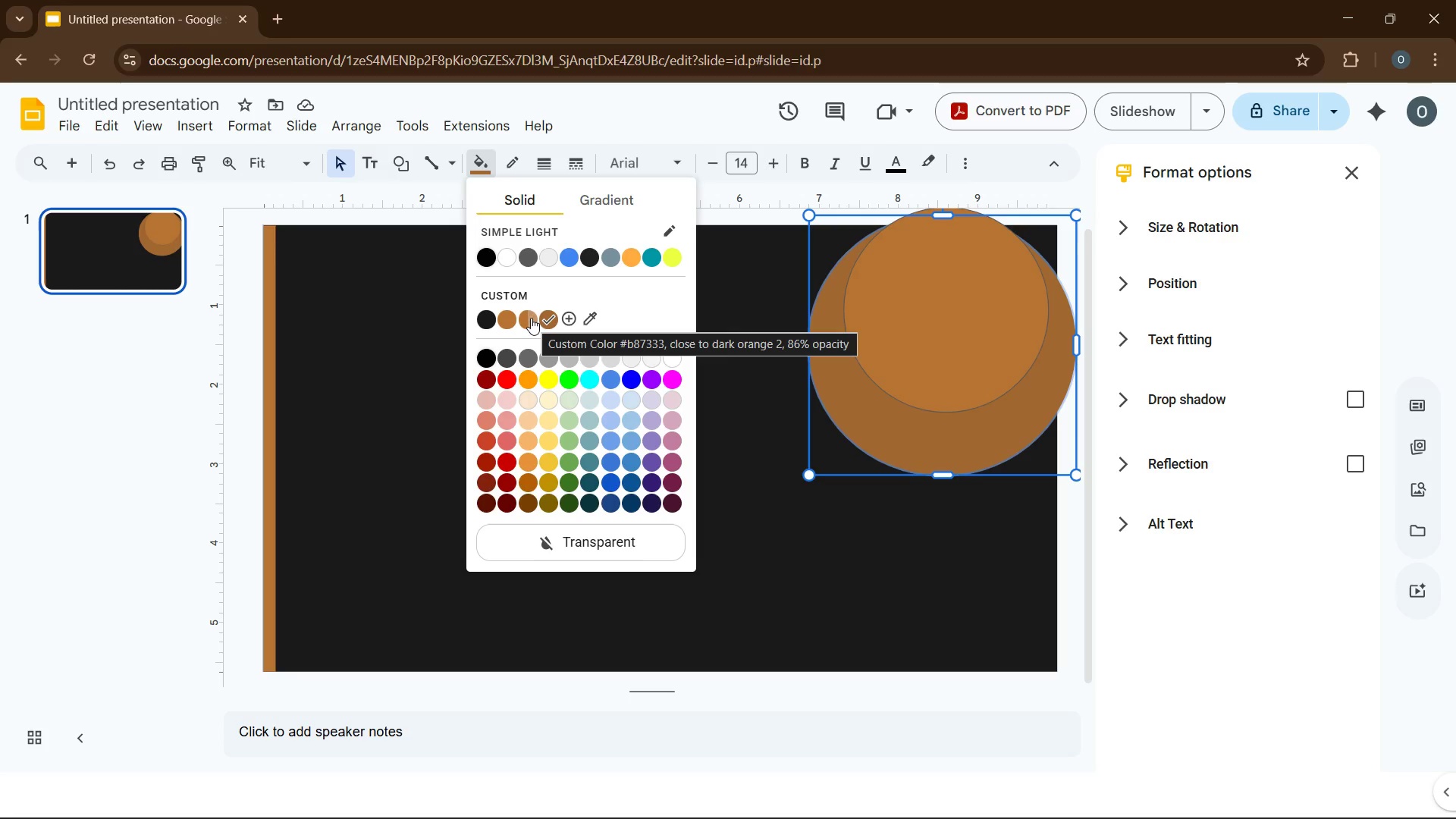 
left_click([531, 318])
 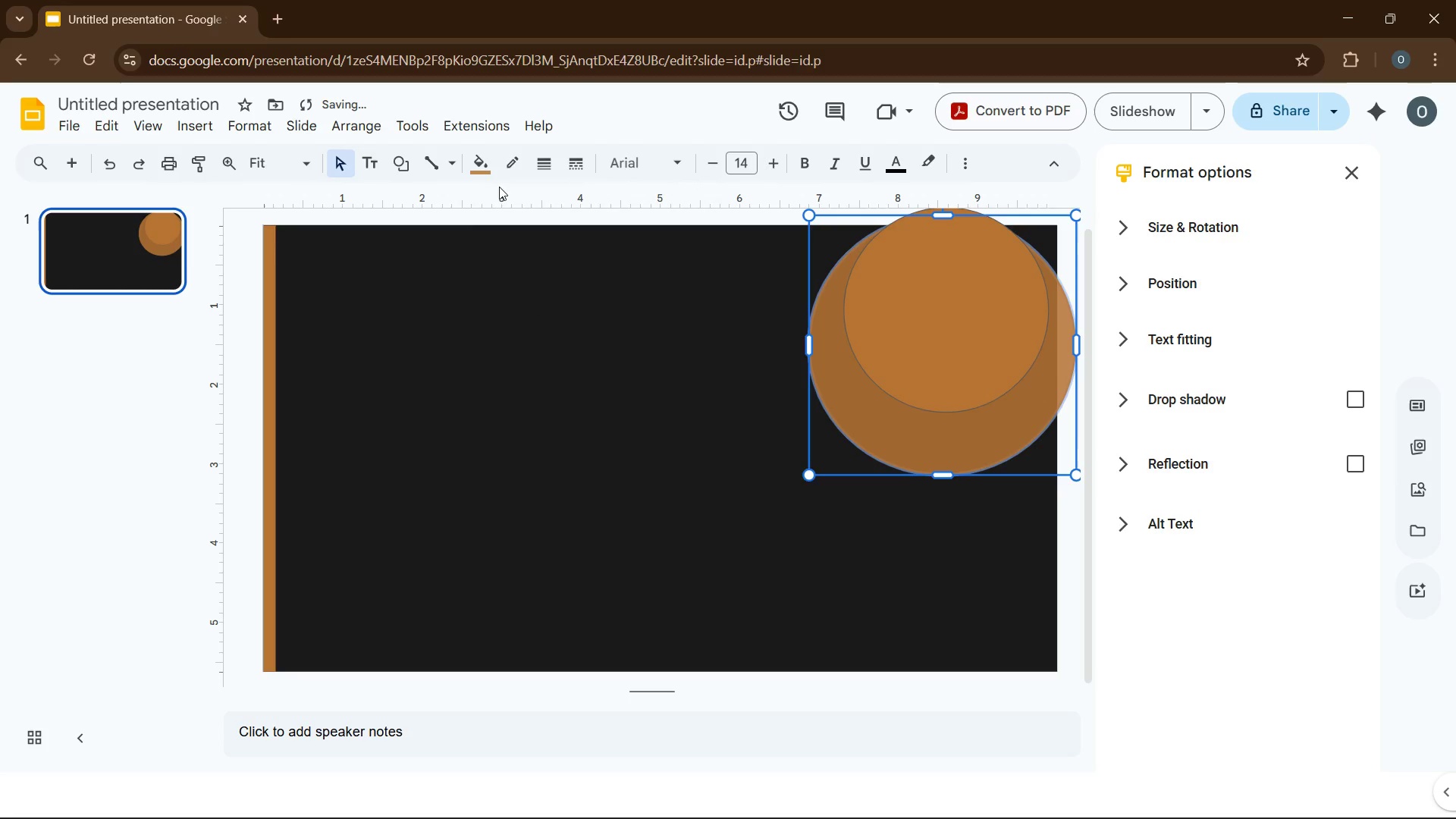 
left_click([499, 170])
 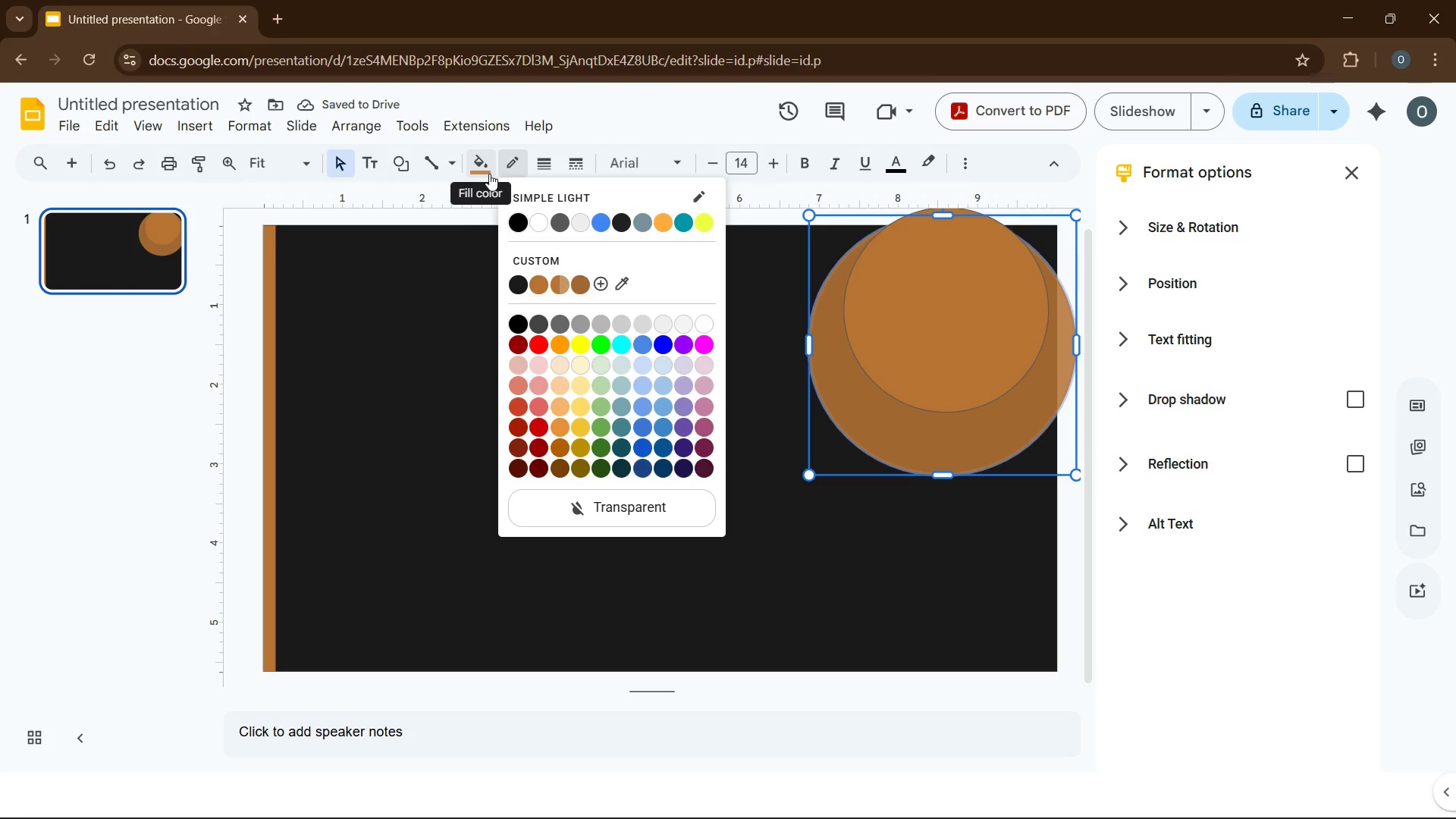 
left_click([489, 174])
 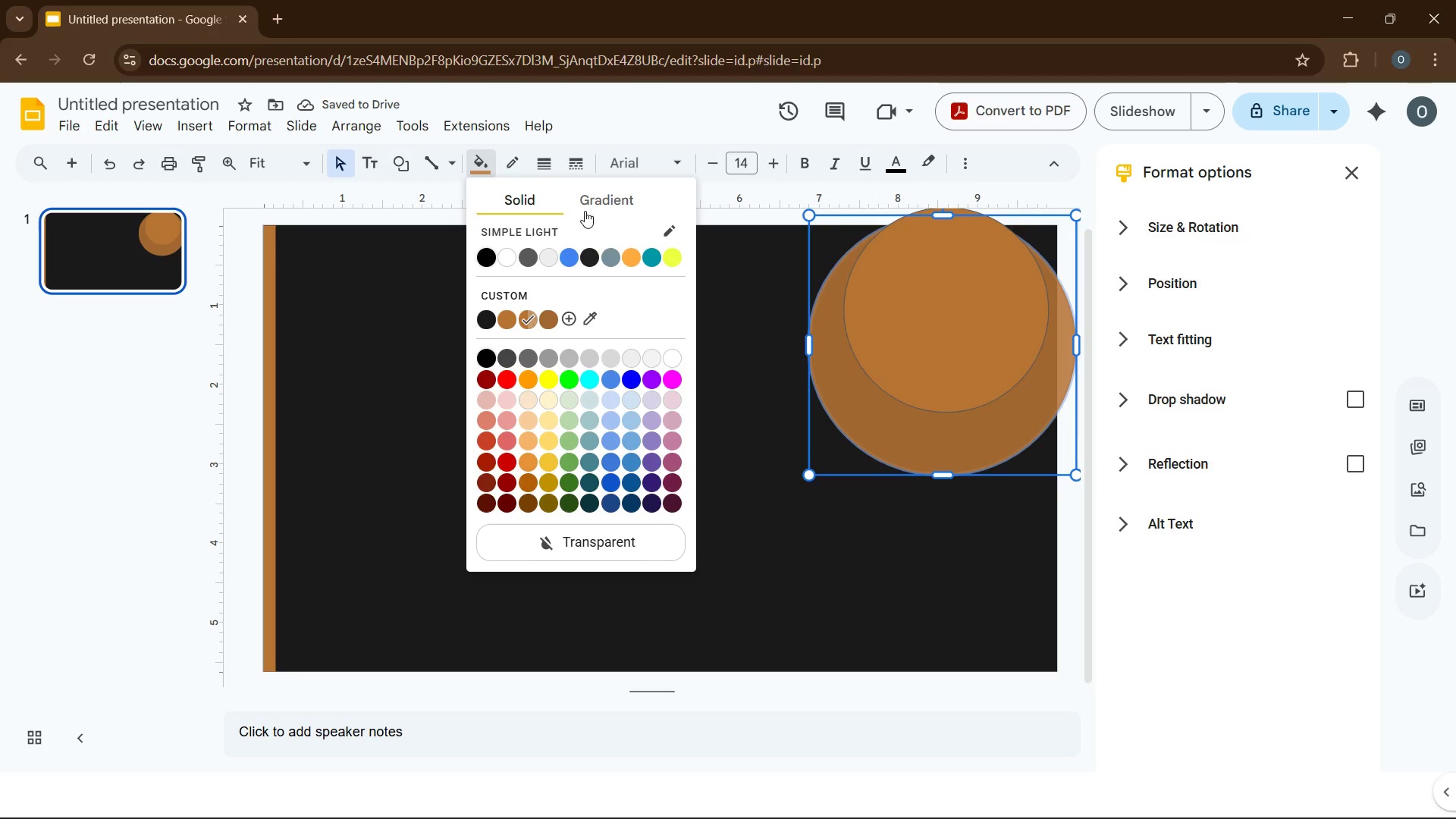 
left_click([588, 209])
 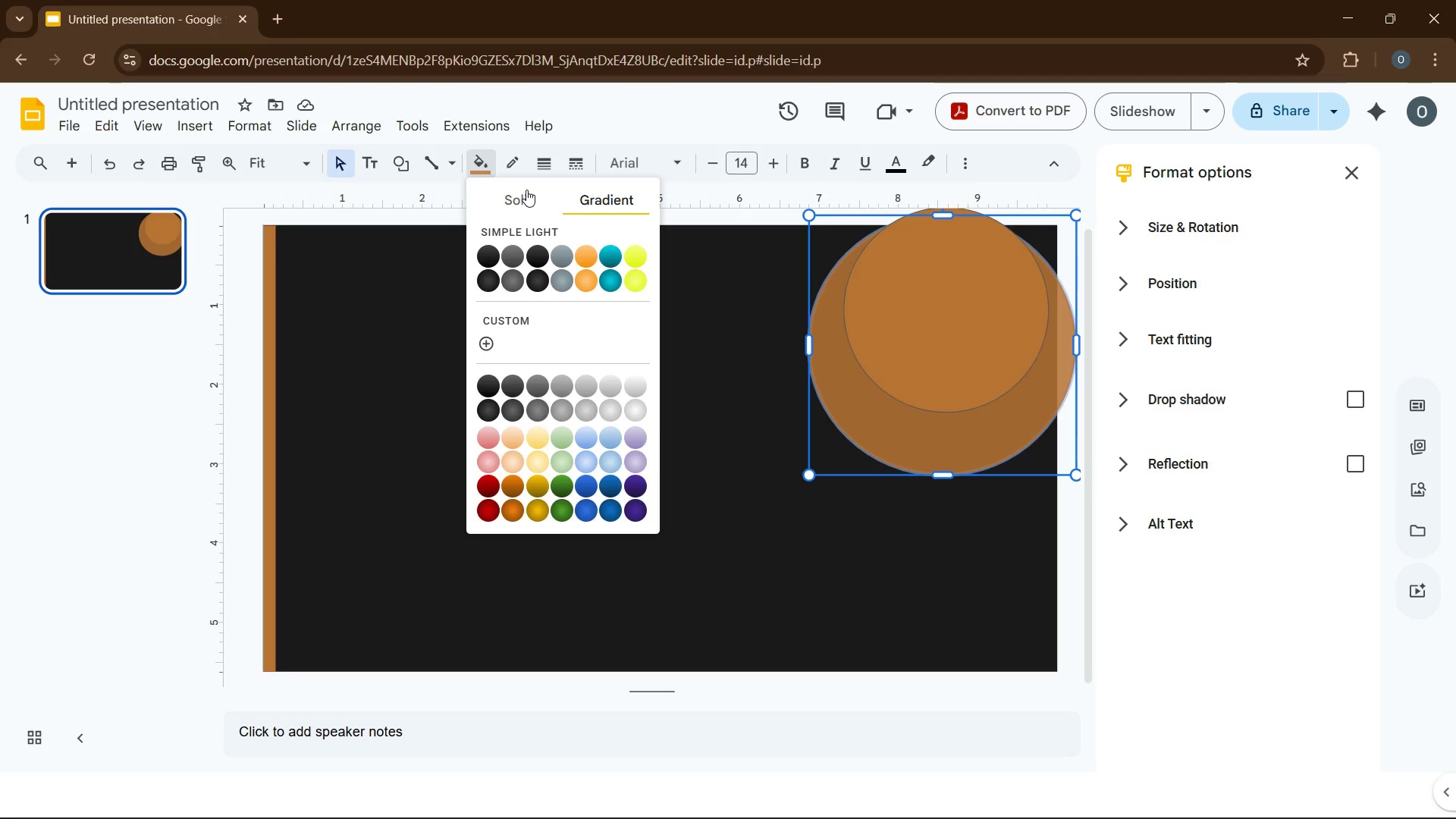 
wait(9.41)
 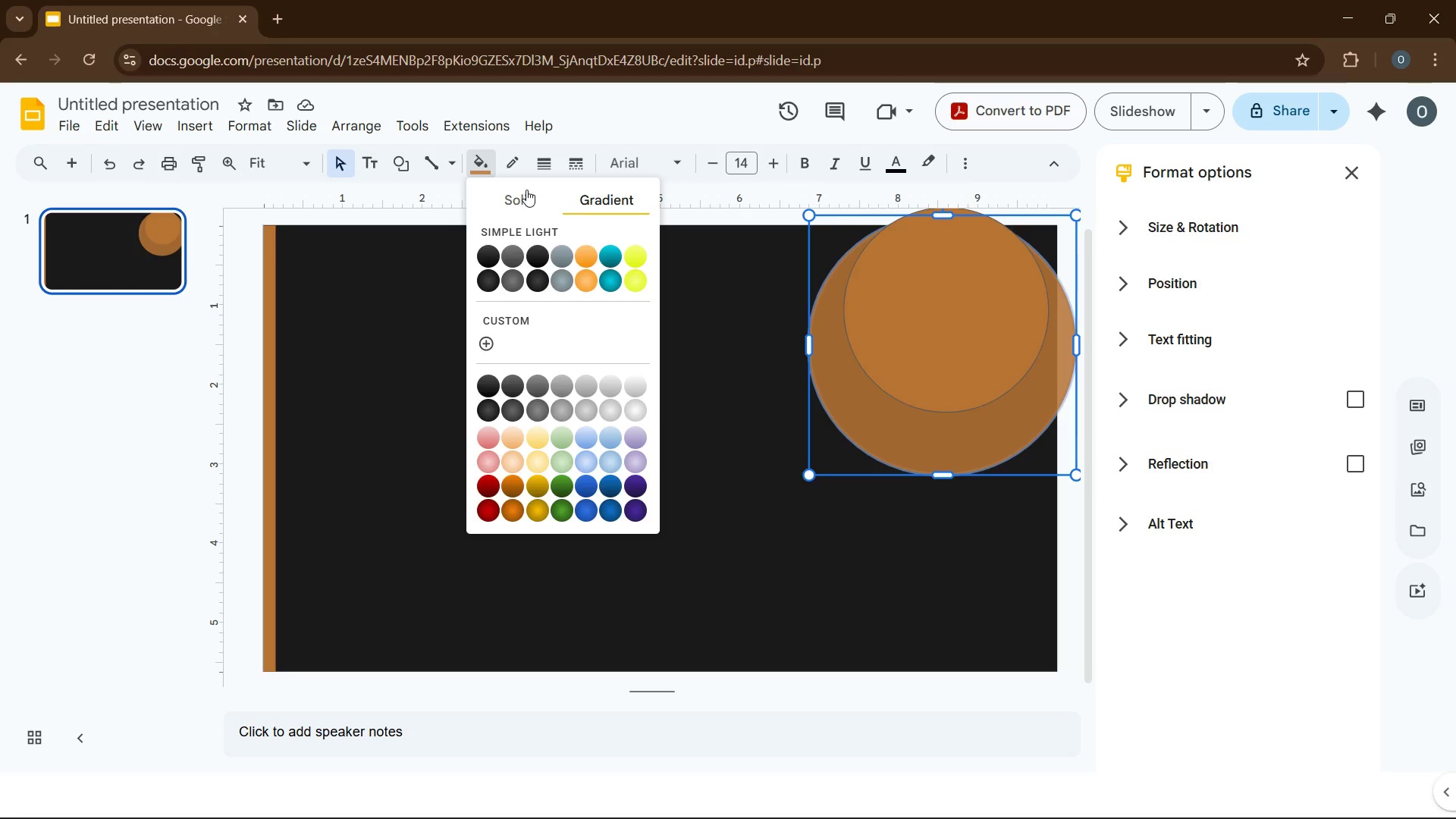 
left_click([483, 177])
 